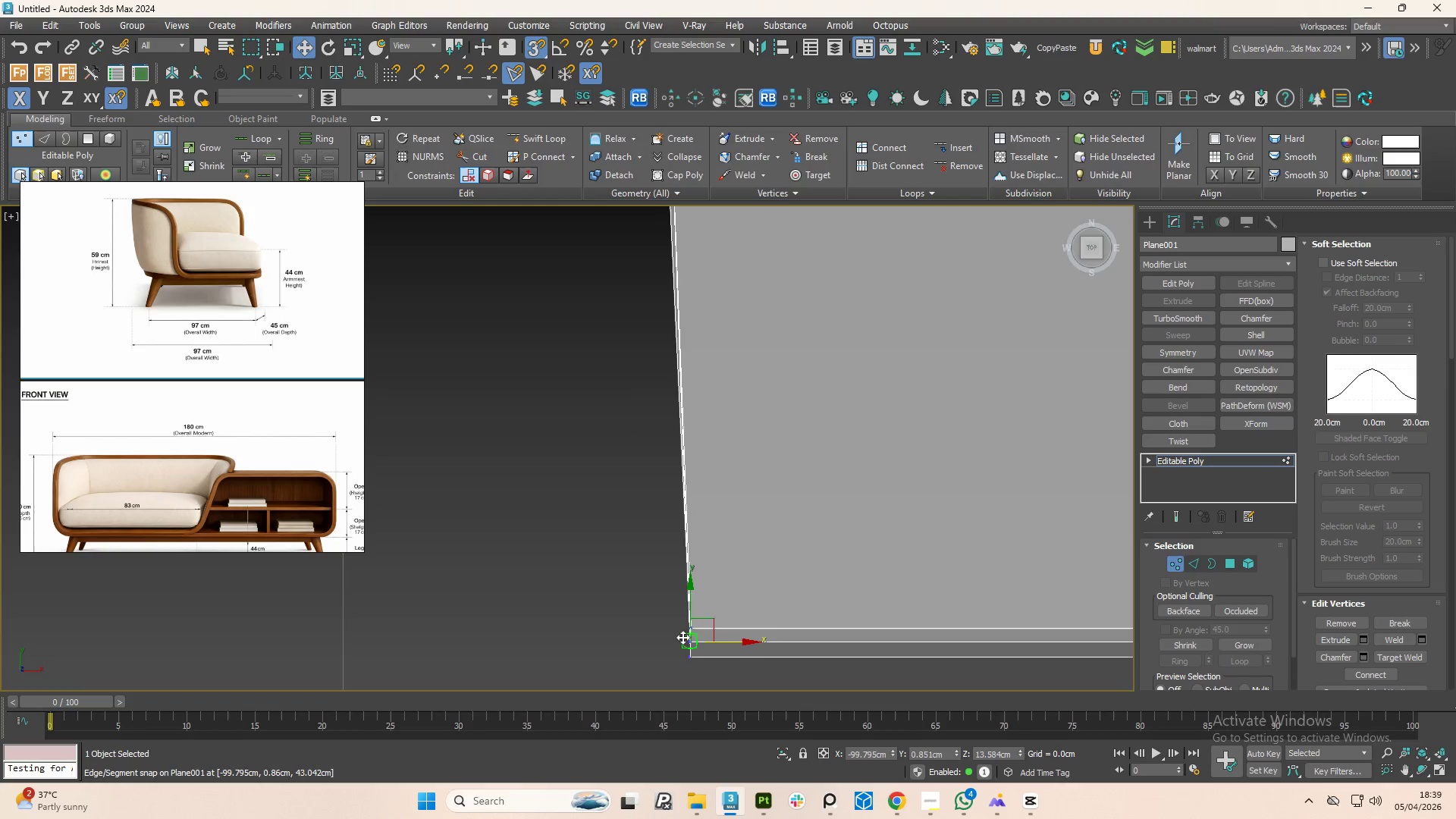 
scroll: coordinate [698, 634], scroll_direction: down, amount: 9.0
 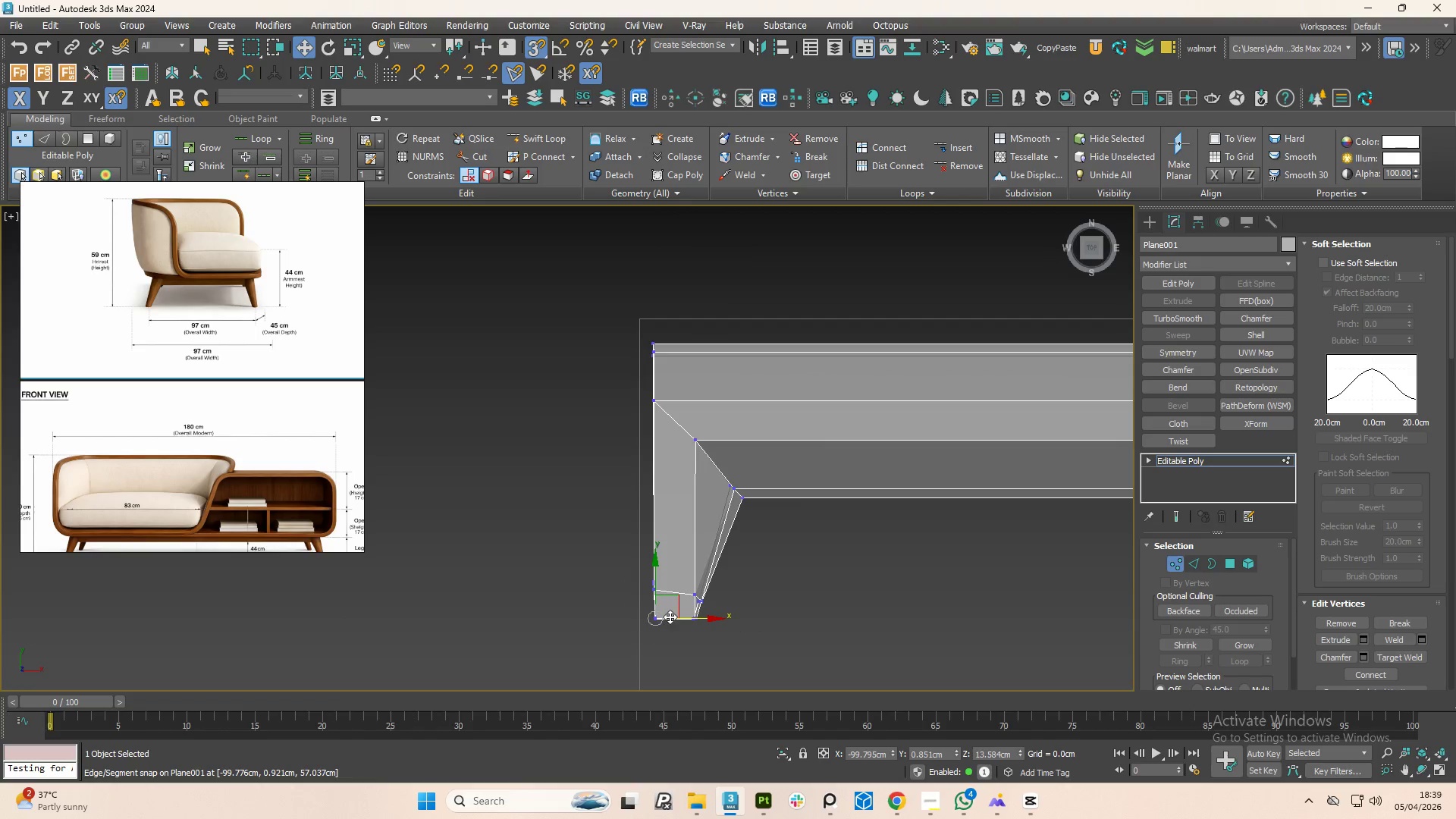 
hold_key(key=AltLeft, duration=0.91)
 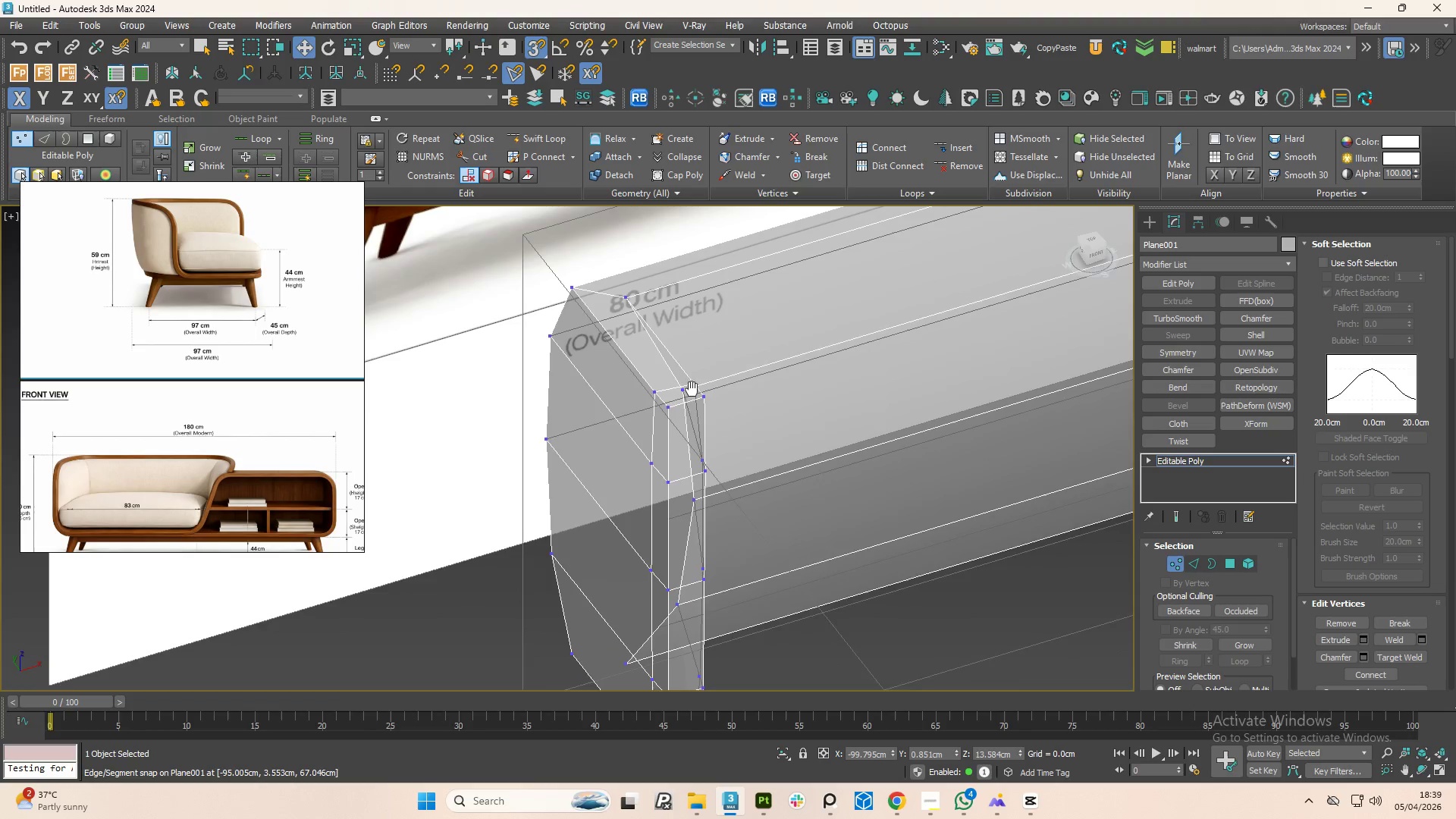 
hold_key(key=AltLeft, duration=1.69)
scroll: coordinate [692, 391], scroll_direction: down, amount: 1.0
 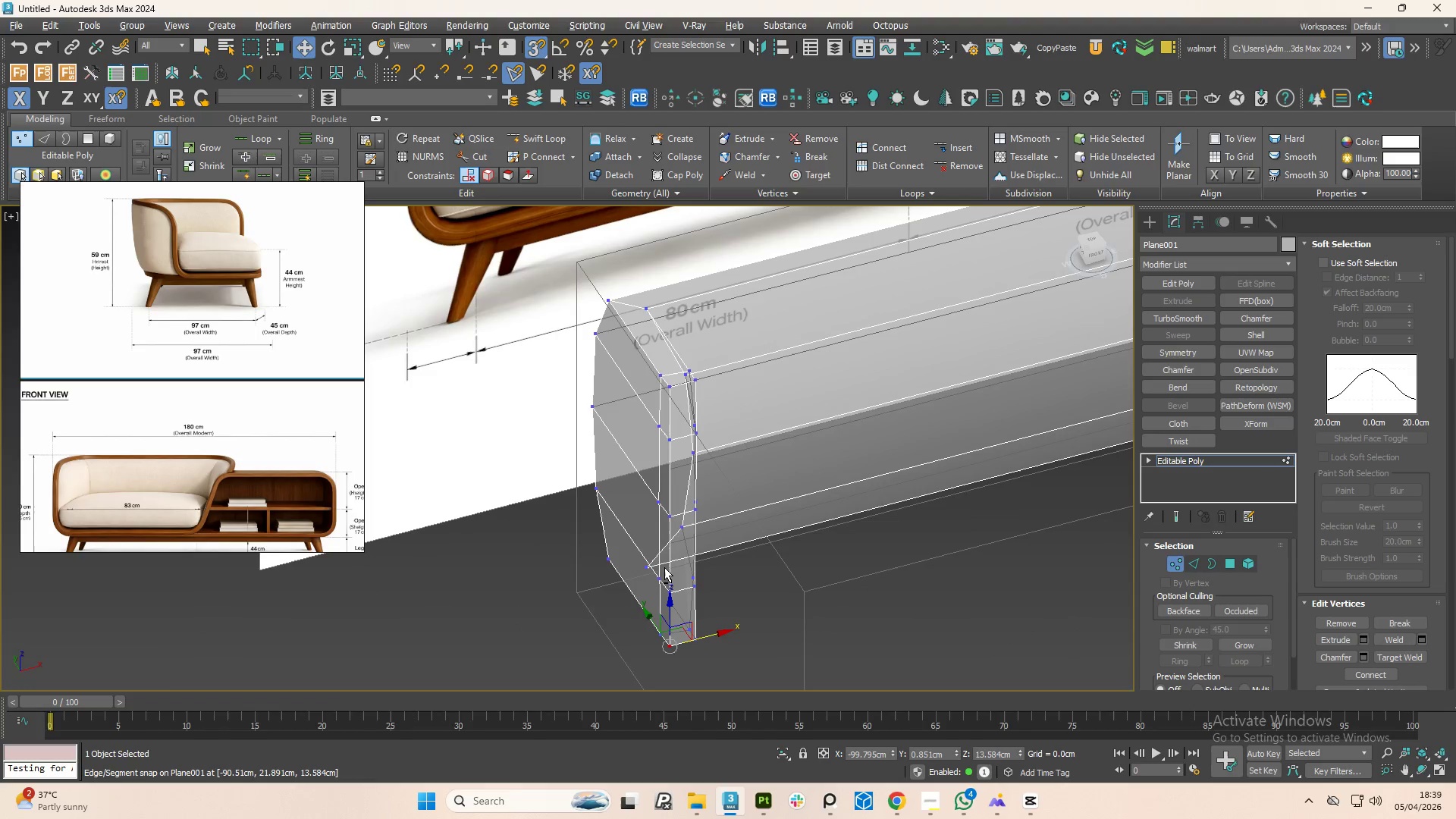 
key(Alt+AltLeft)
 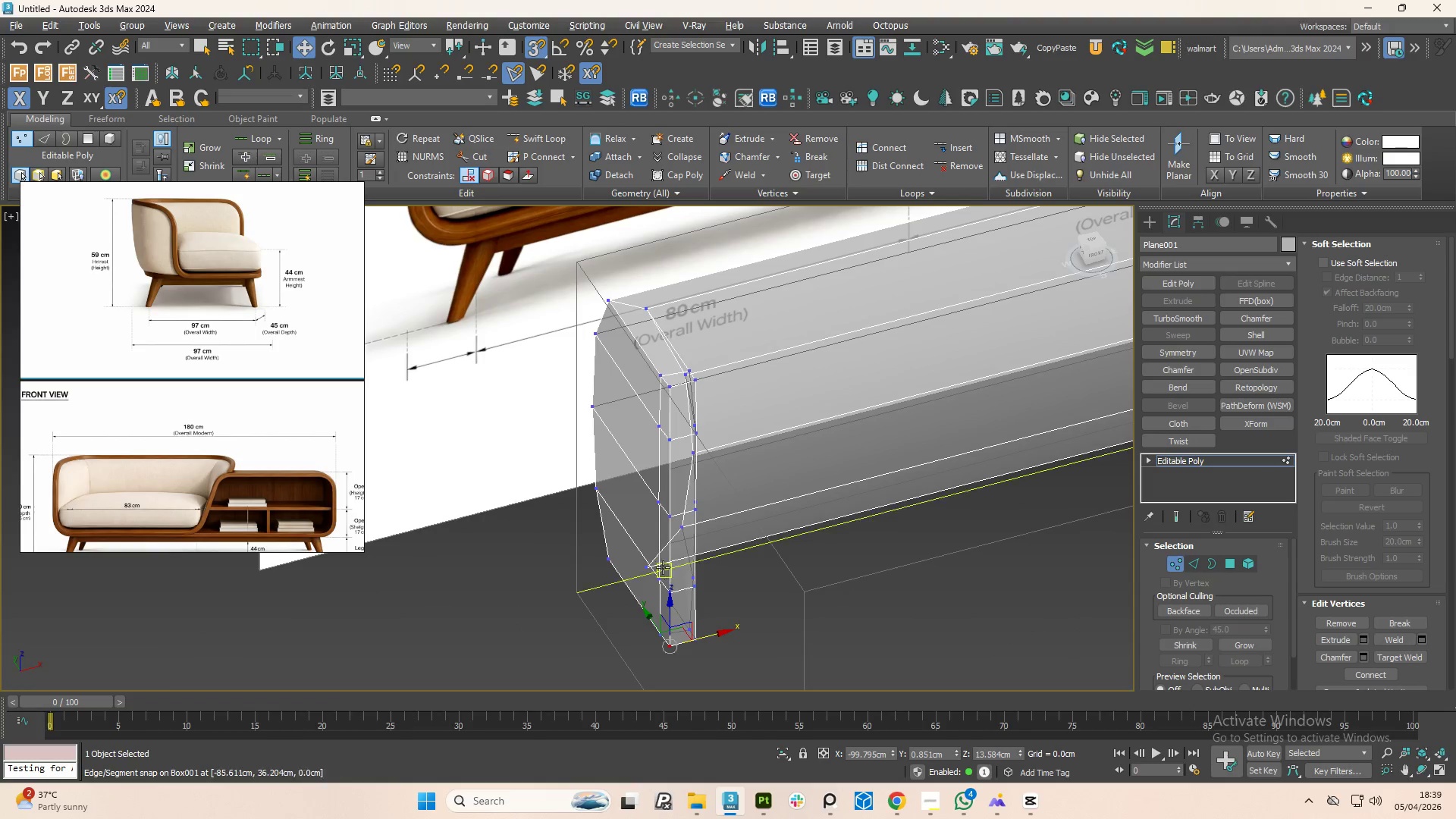 
key(Alt+AltLeft)
 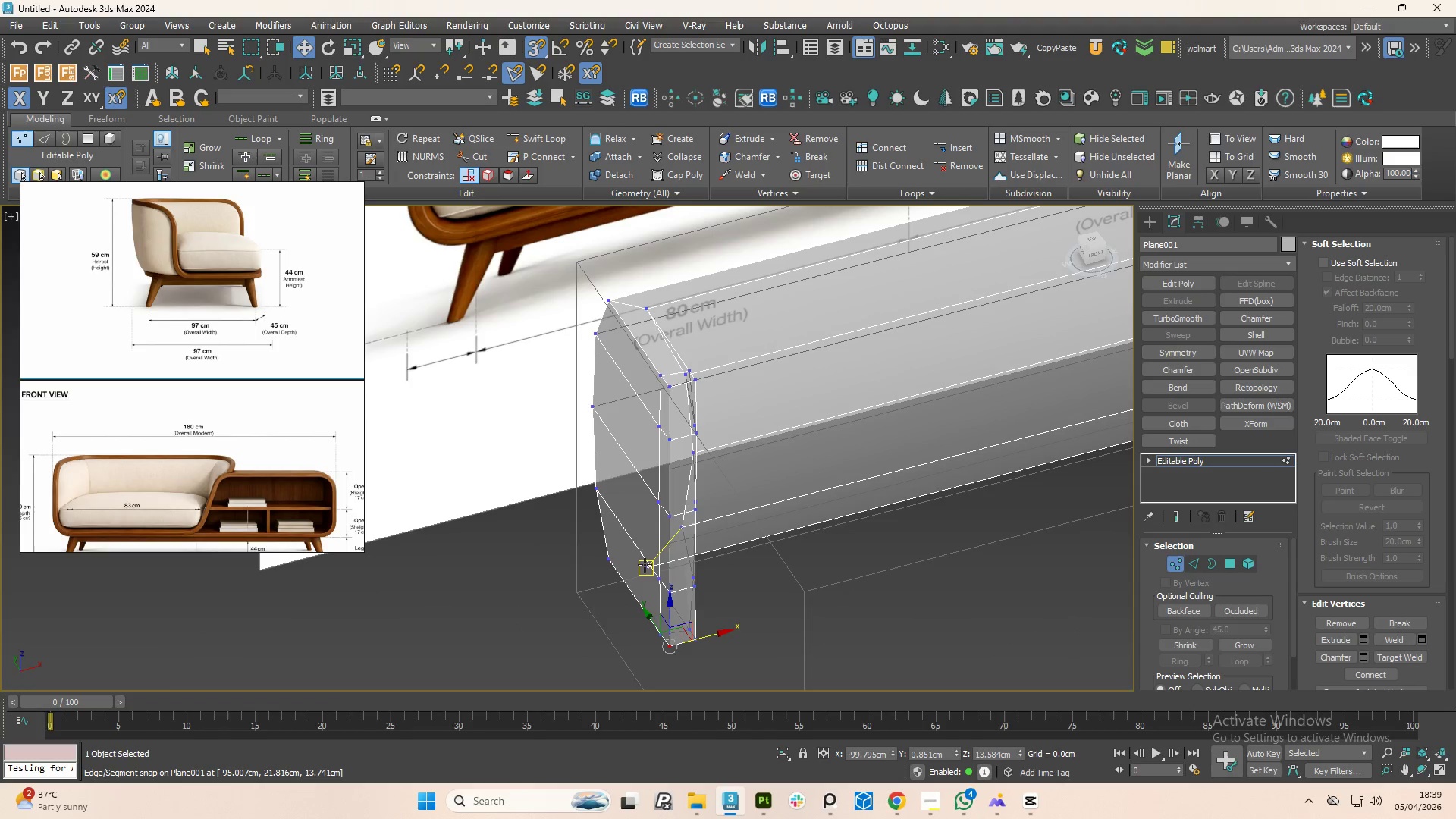 
left_click([645, 565])
 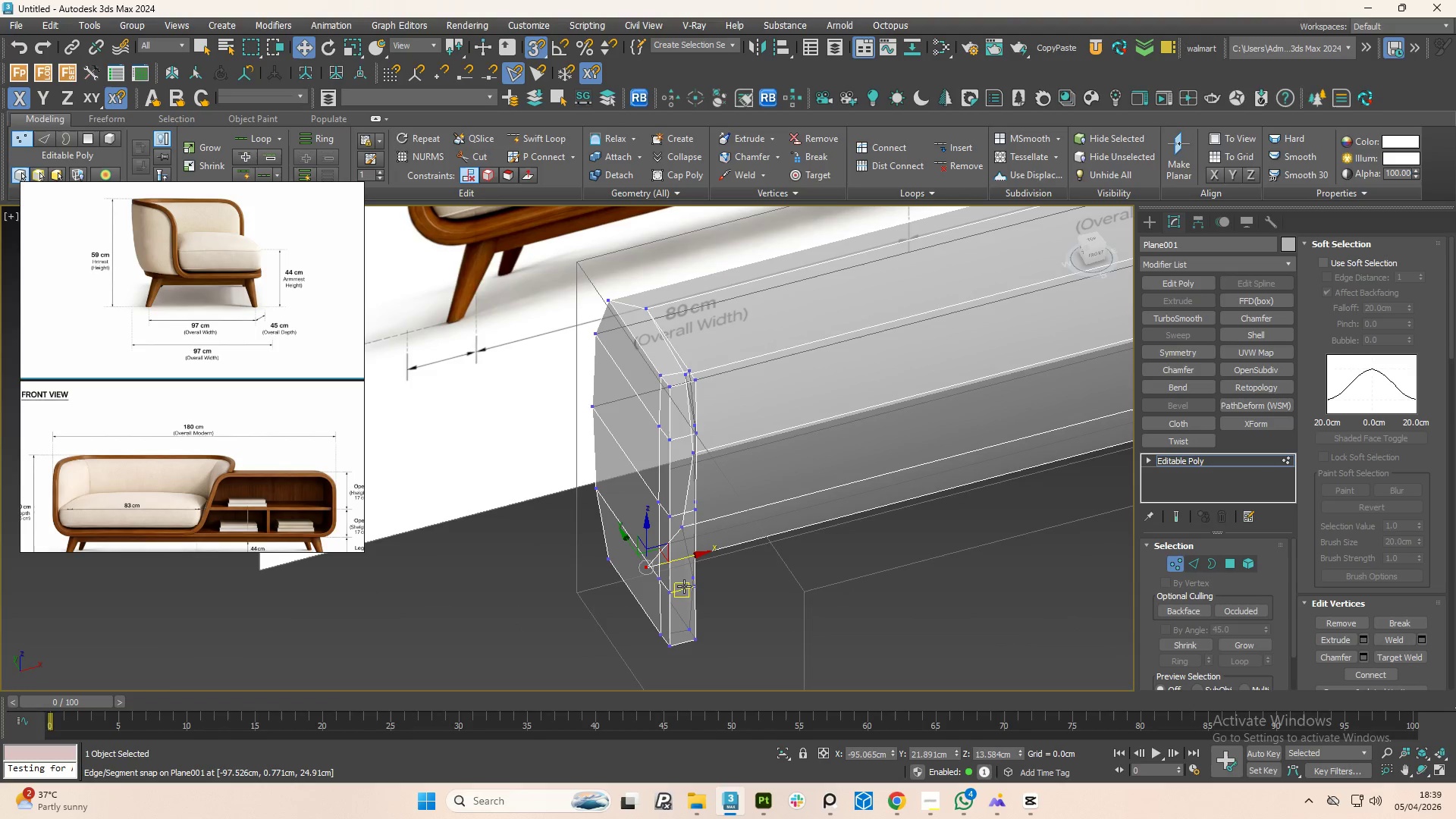 
hold_key(key=AltLeft, duration=1.5)
 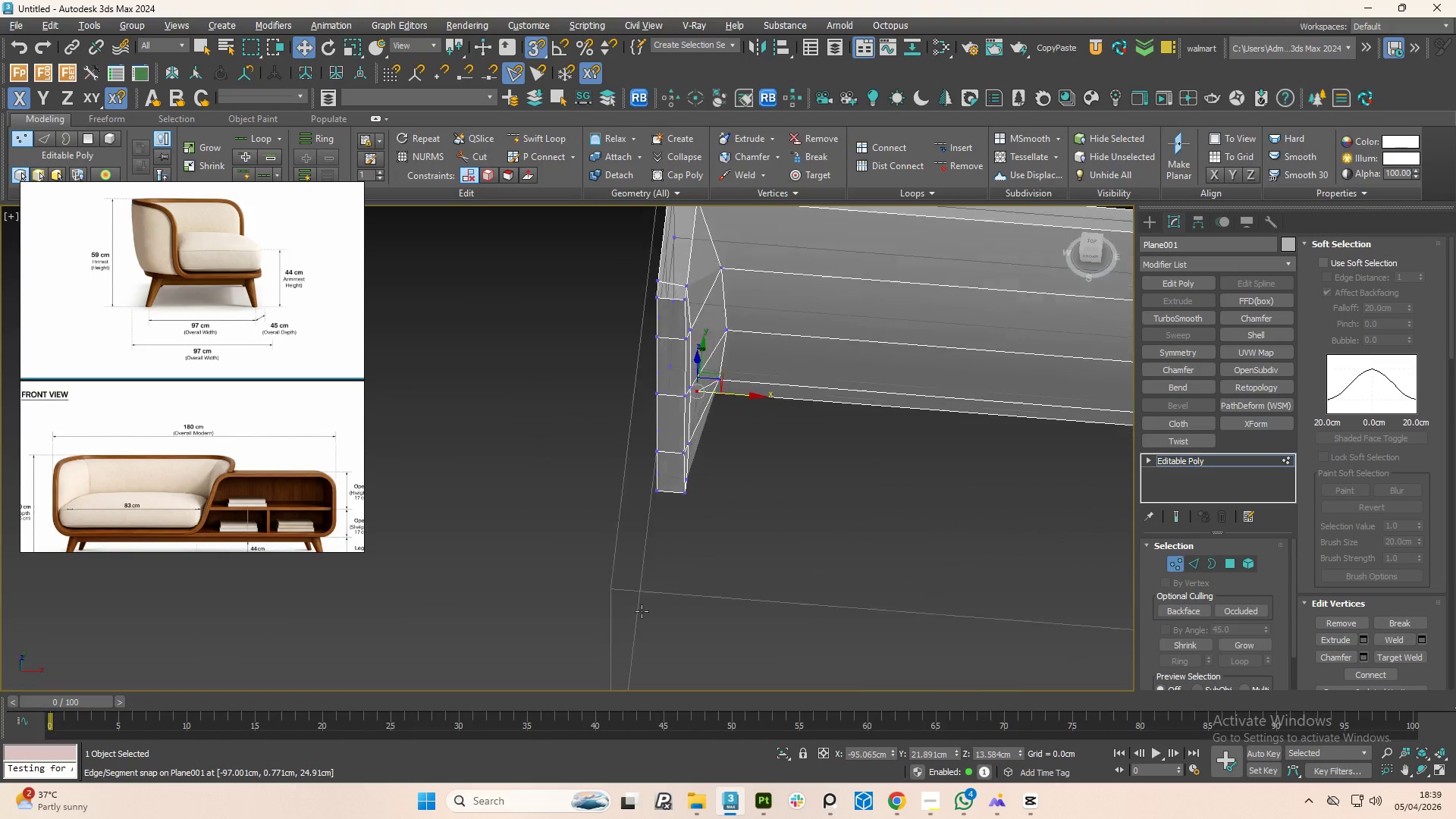 
hold_key(key=AltLeft, duration=1.51)
 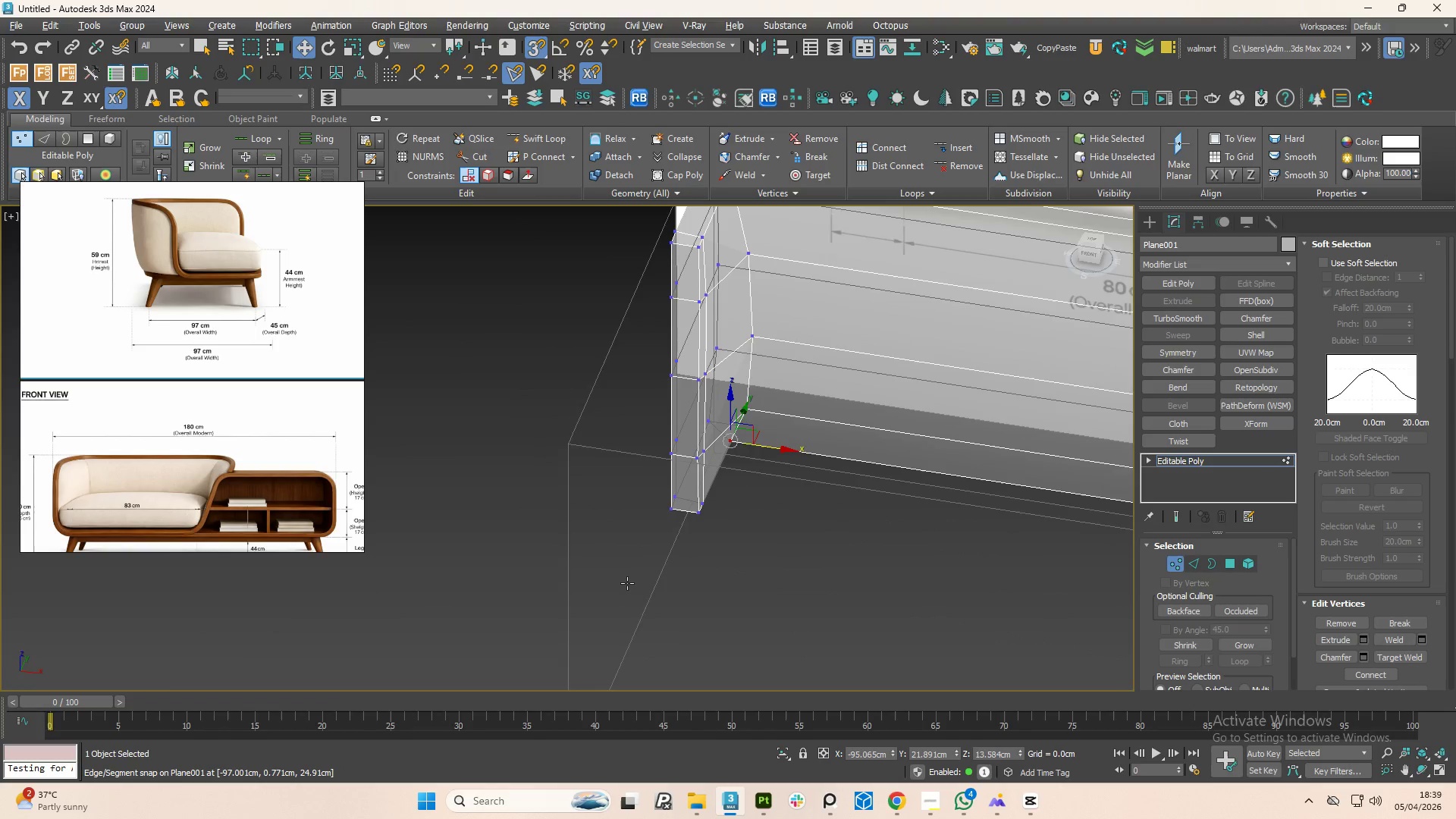 
hold_key(key=AltLeft, duration=1.52)
 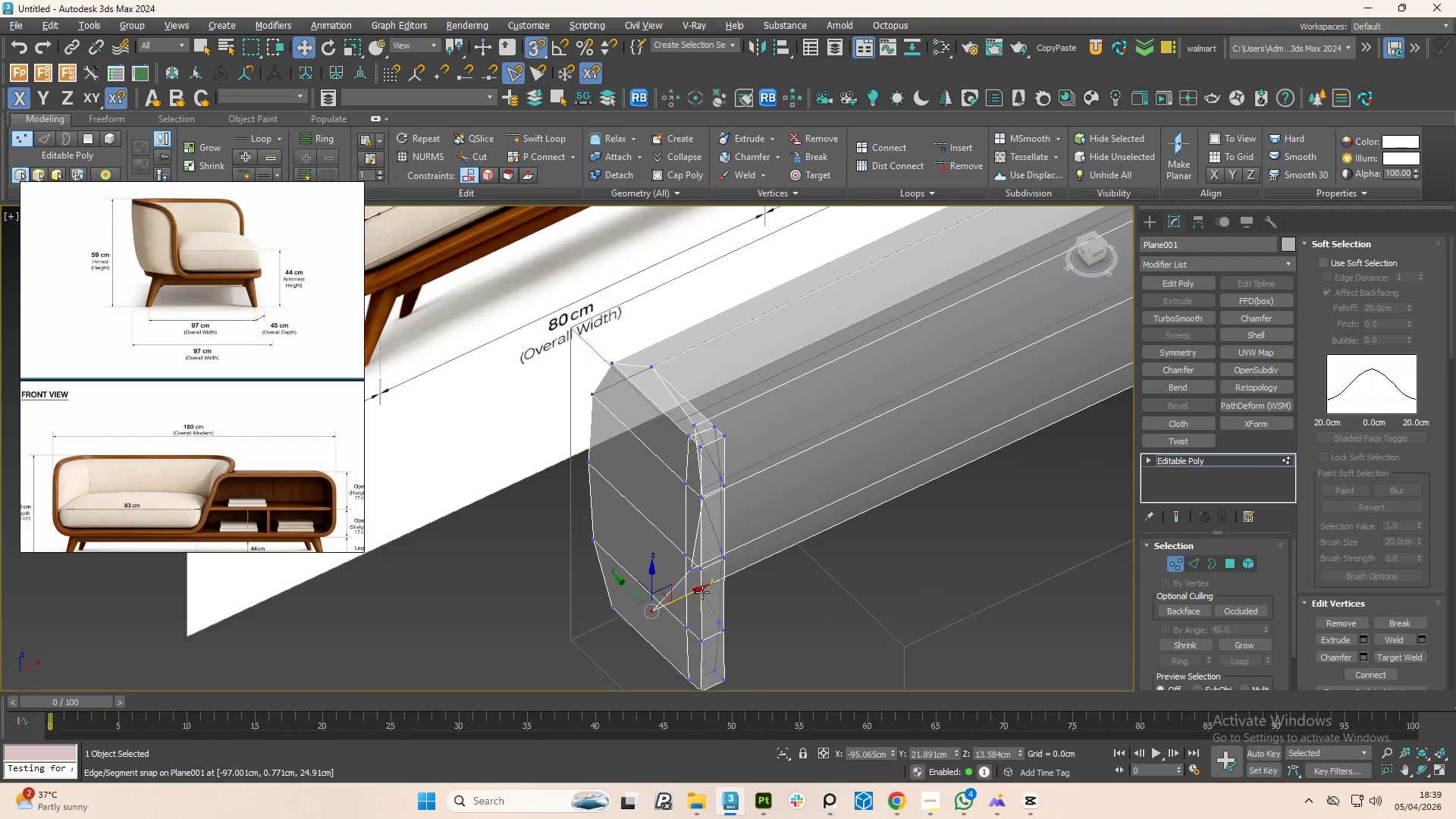 
hold_key(key=AltLeft, duration=1.51)
 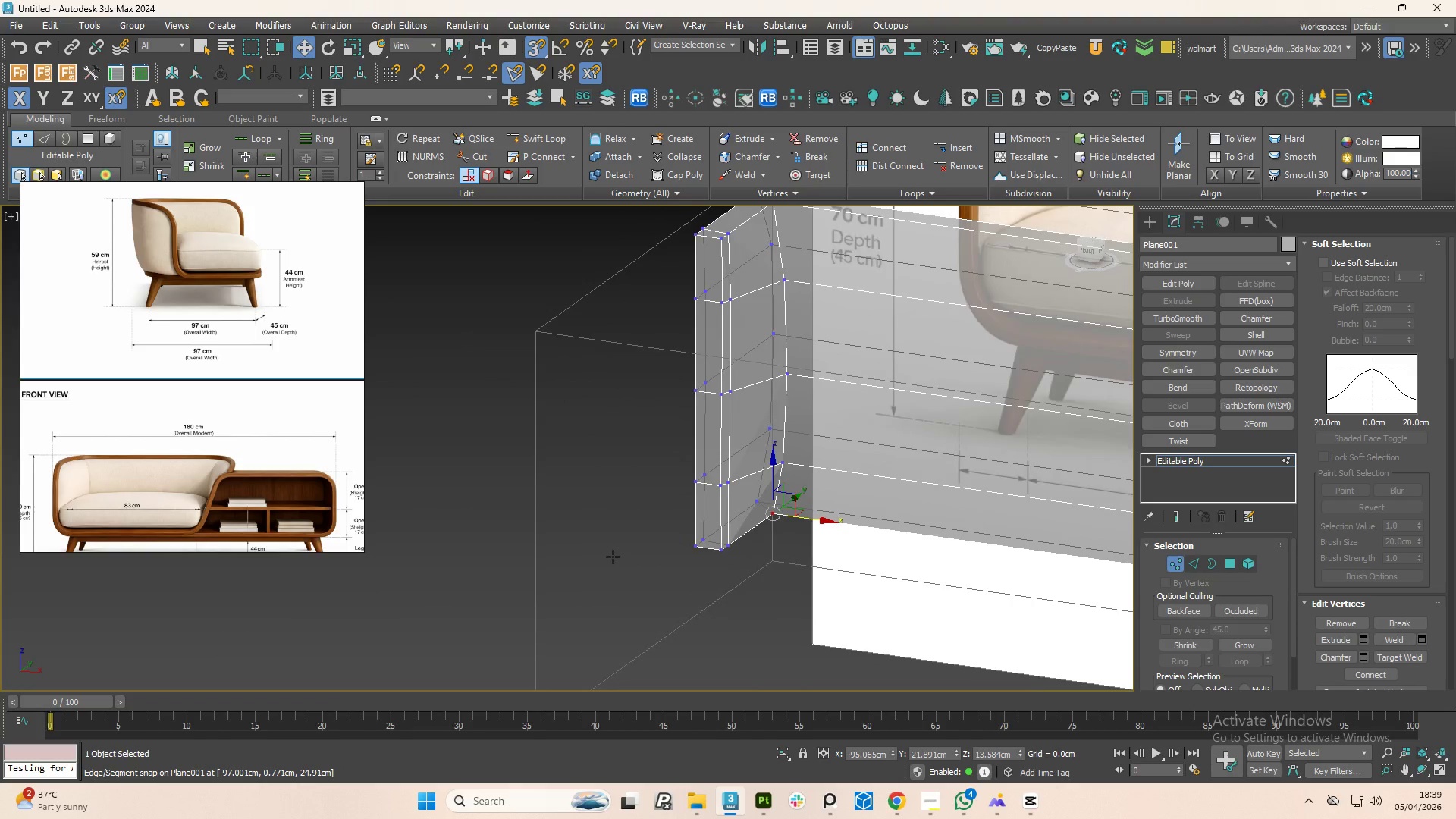 
hold_key(key=AltLeft, duration=1.52)
 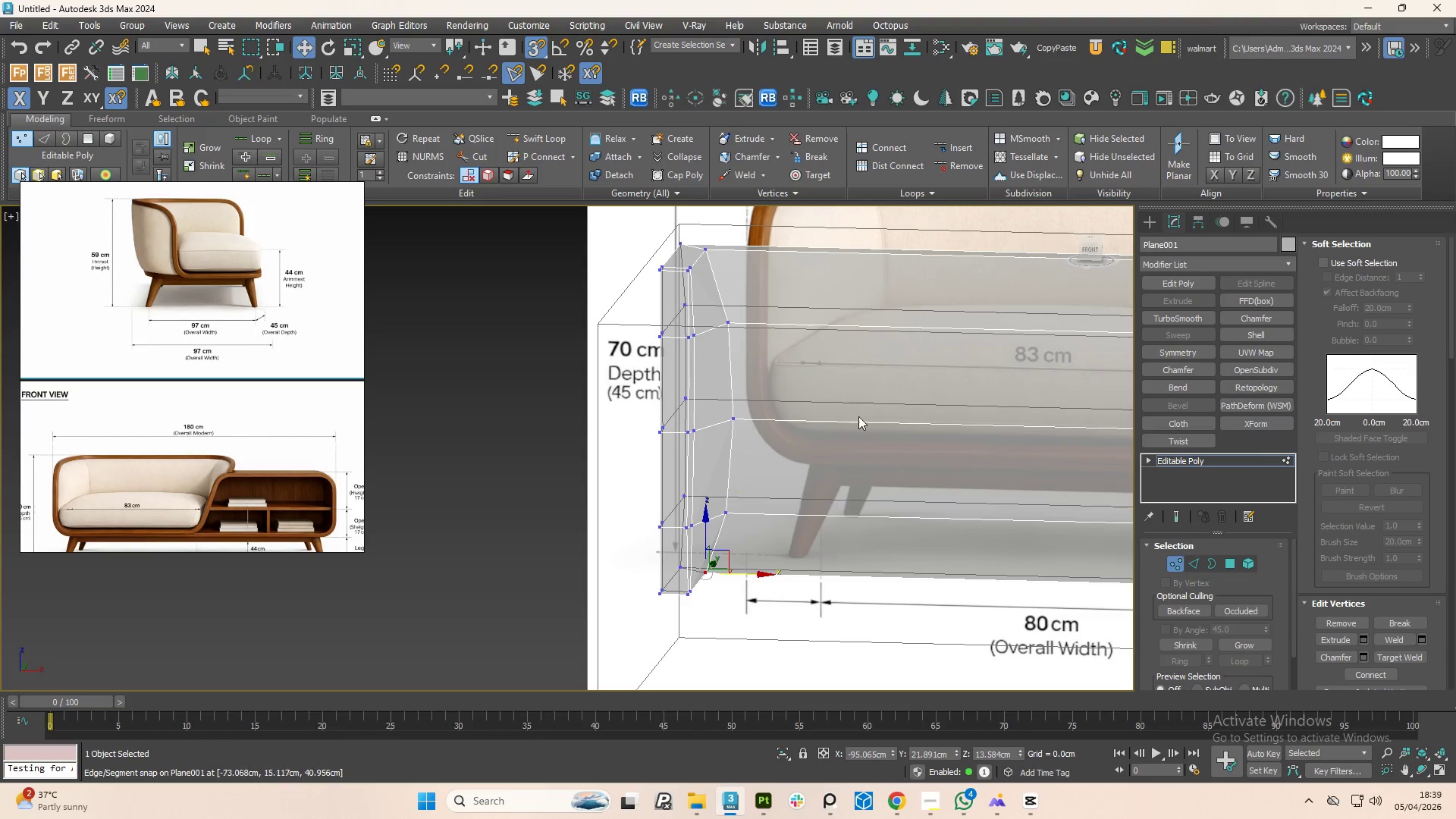 
hold_key(key=AltLeft, duration=0.36)
 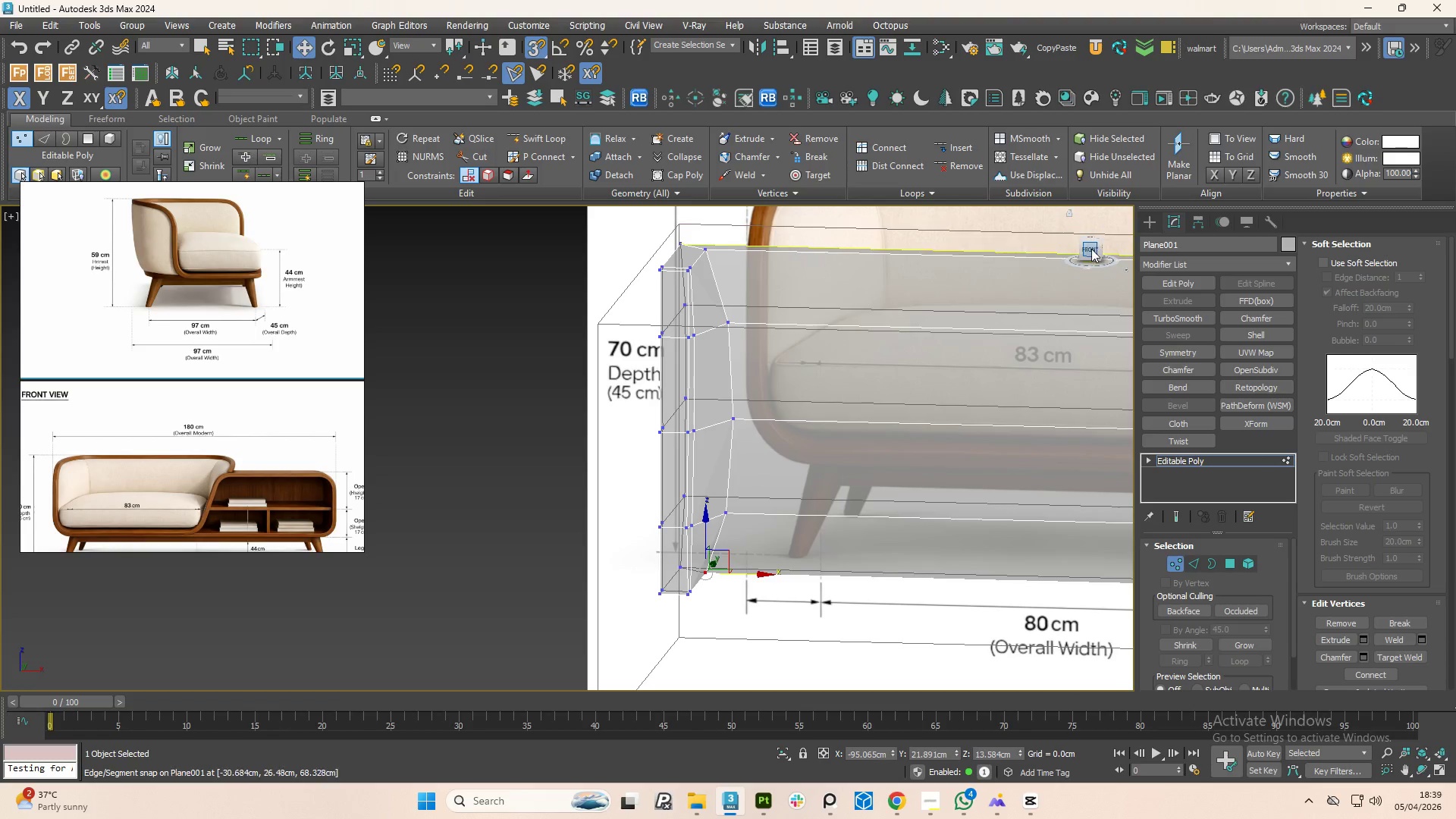 
left_click([1091, 252])
 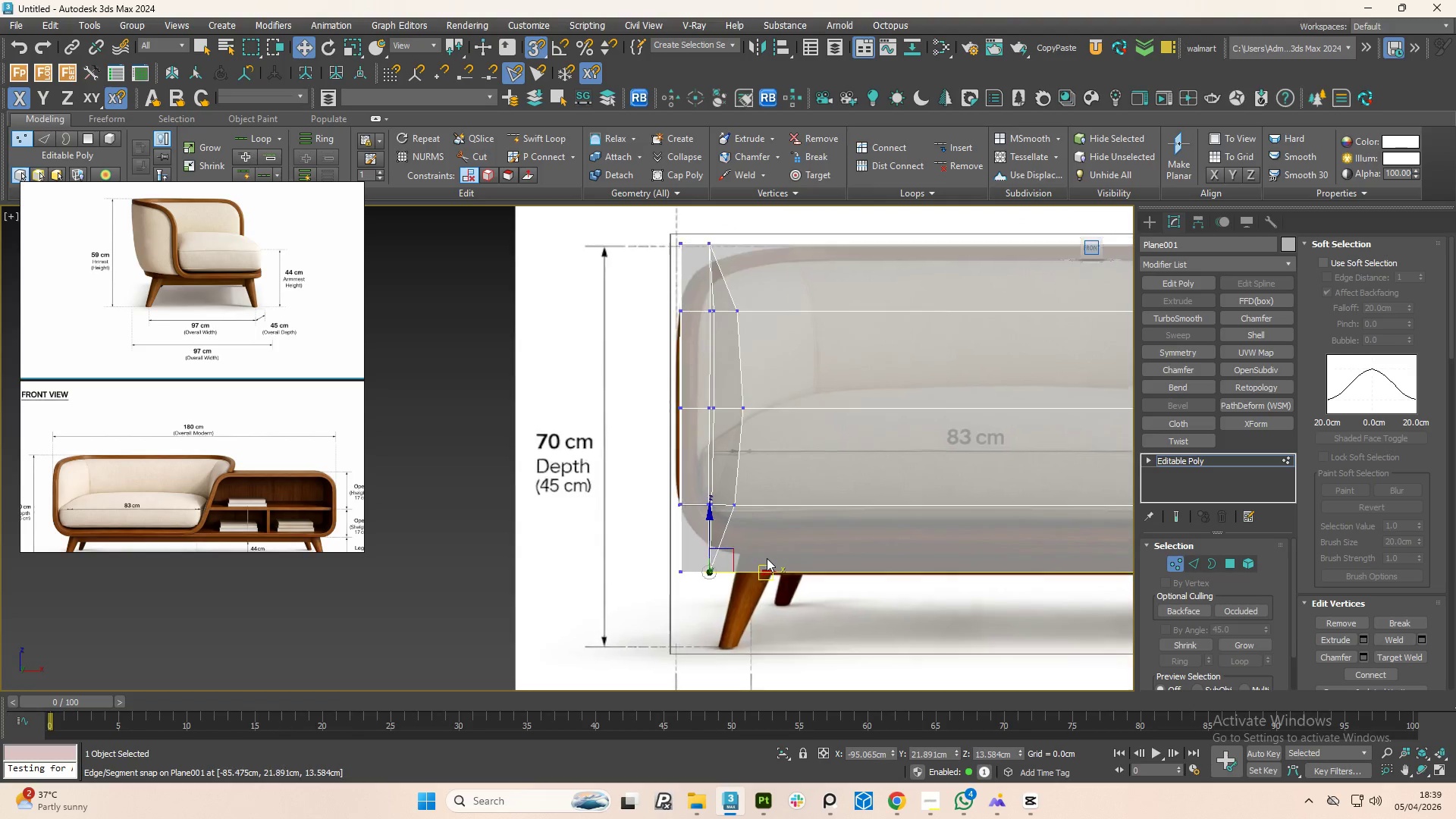 
scroll: coordinate [732, 572], scroll_direction: up, amount: 2.0
 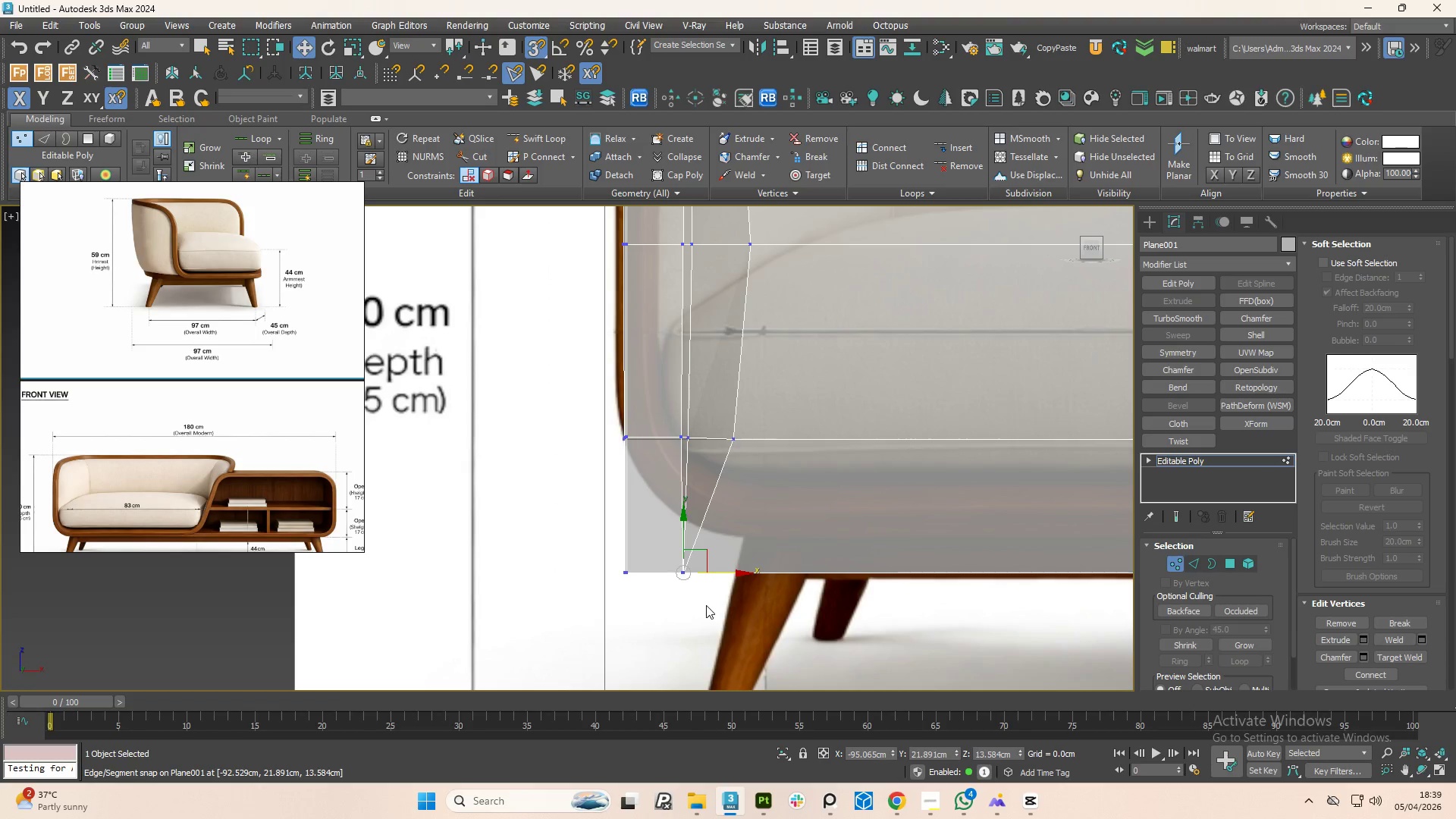 
key(1)
 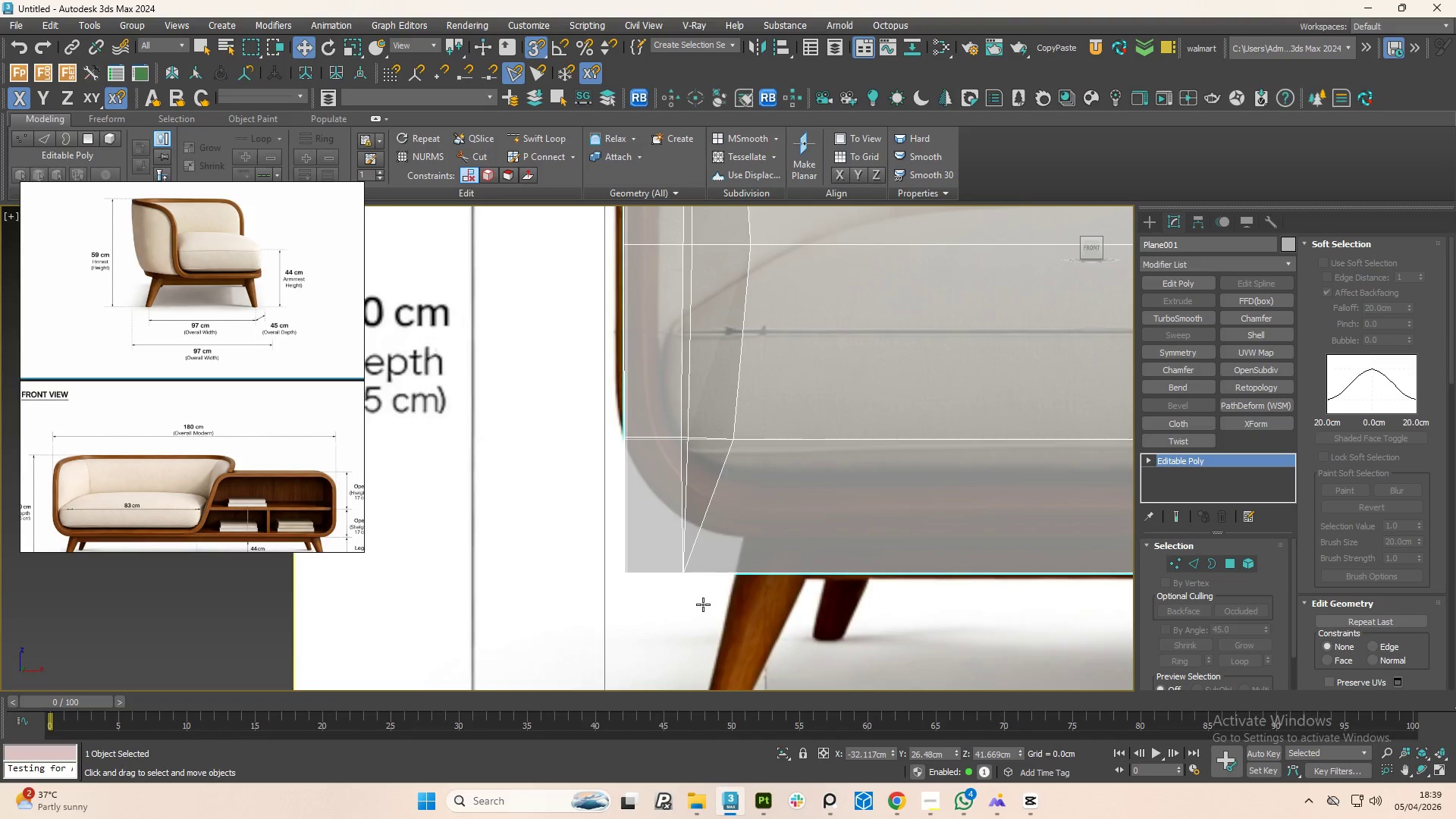 
hold_key(key=AltLeft, duration=1.52)
scroll: coordinate [718, 563], scroll_direction: down, amount: 4.0
 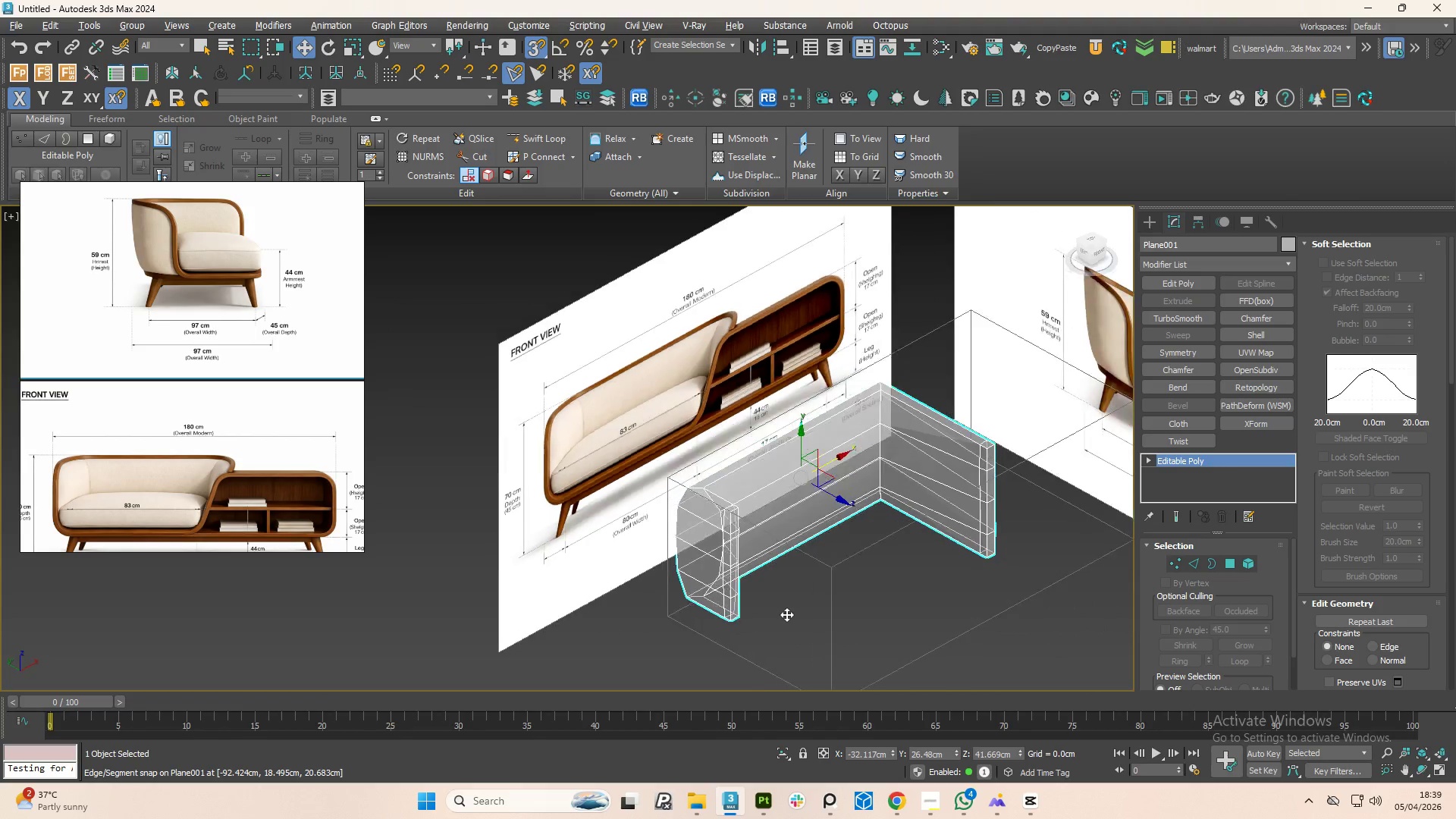 
hold_key(key=AltLeft, duration=0.78)
 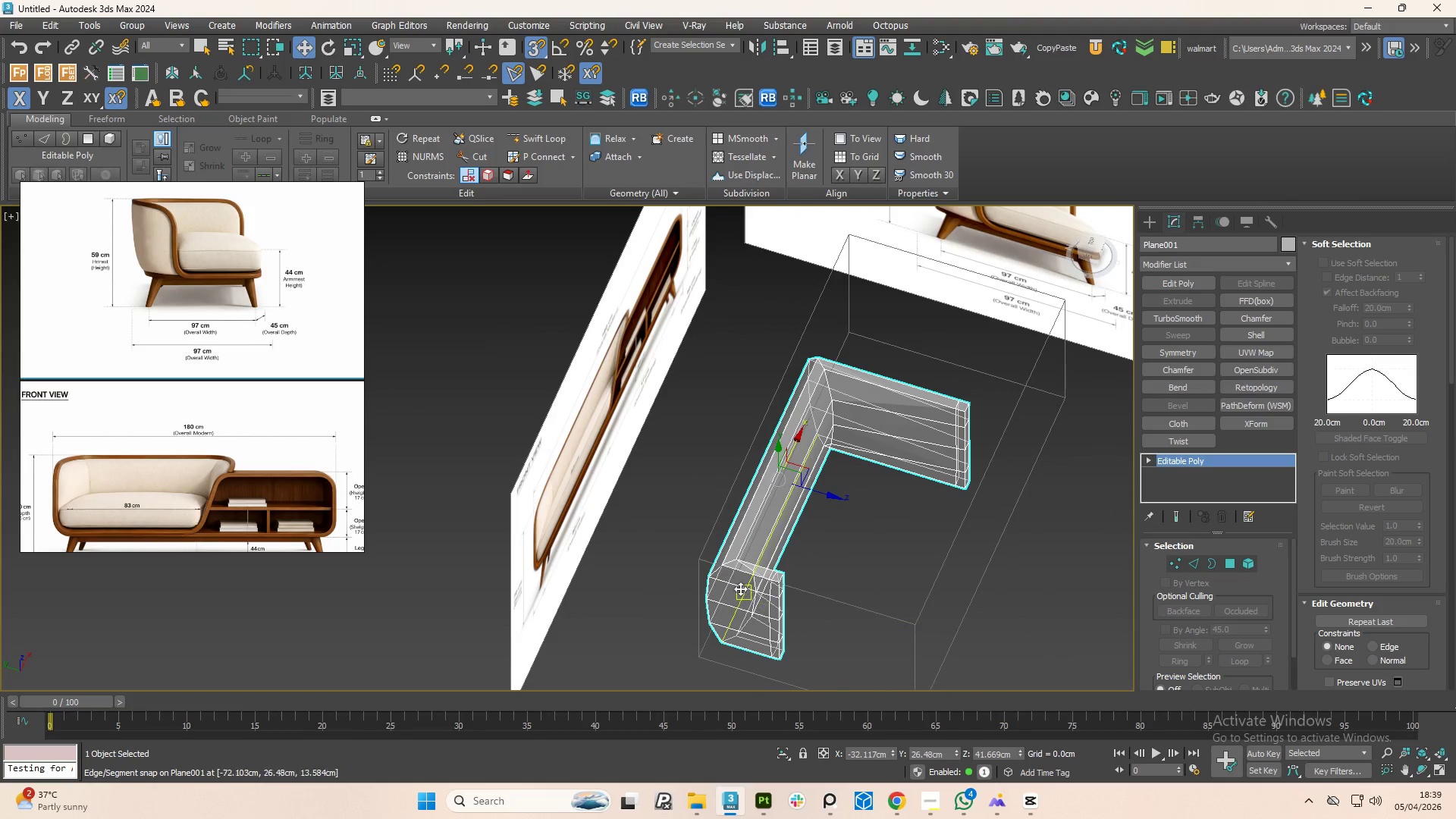 
scroll: coordinate [736, 584], scroll_direction: up, amount: 2.0
 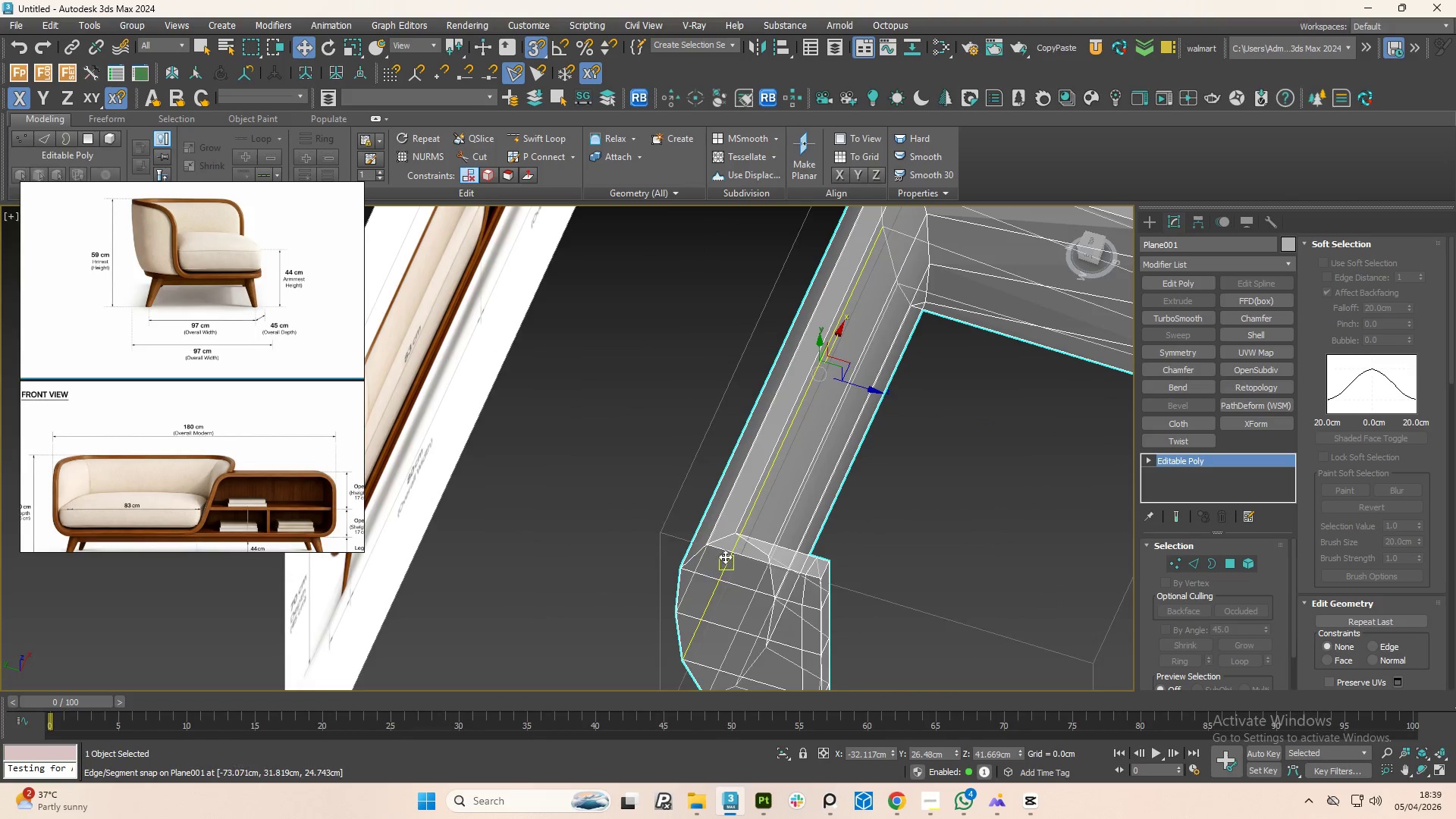 
hold_key(key=AltLeft, duration=0.5)
scroll: coordinate [705, 556], scroll_direction: none, amount: 0.0
 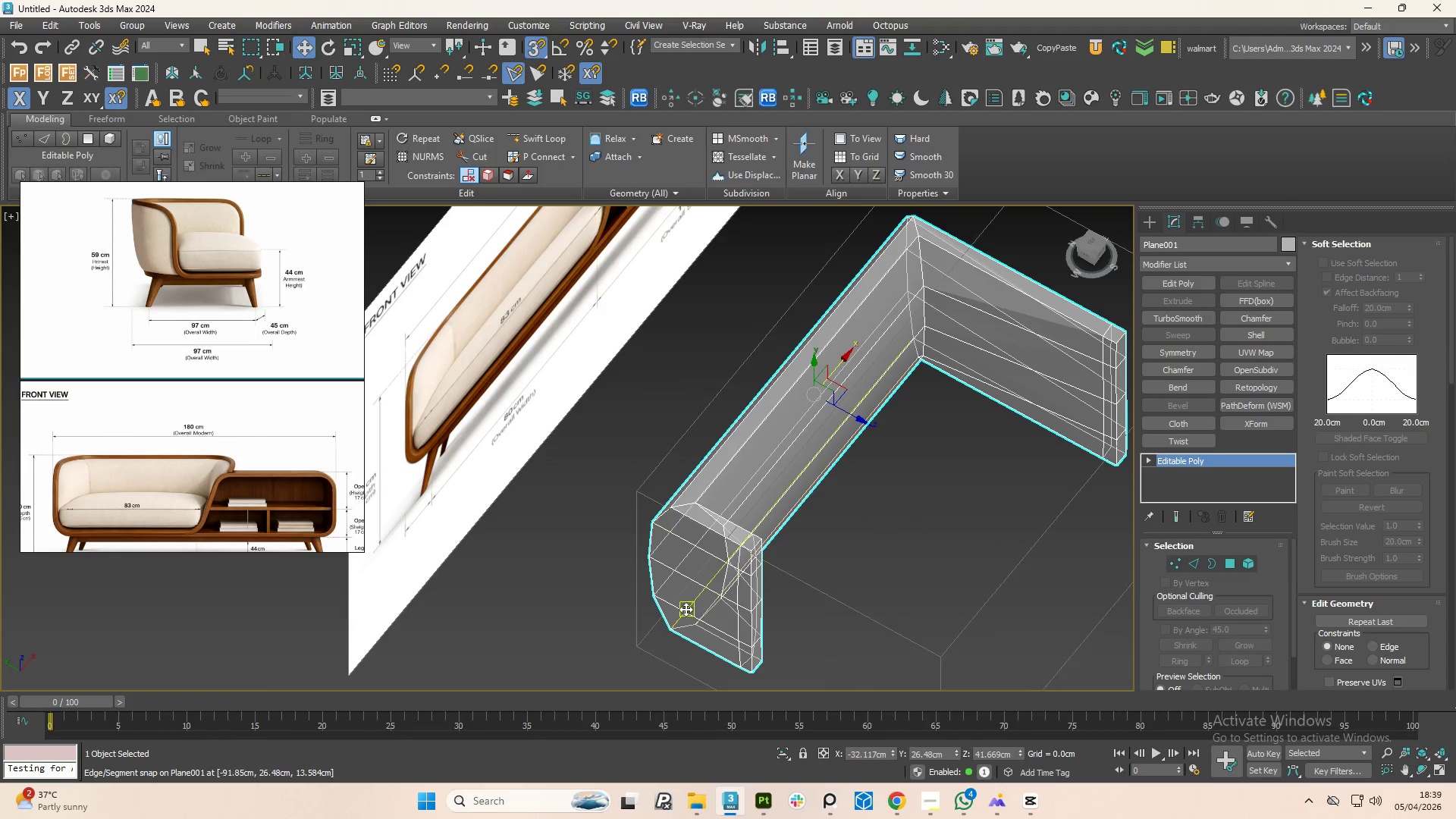 
key(S)
 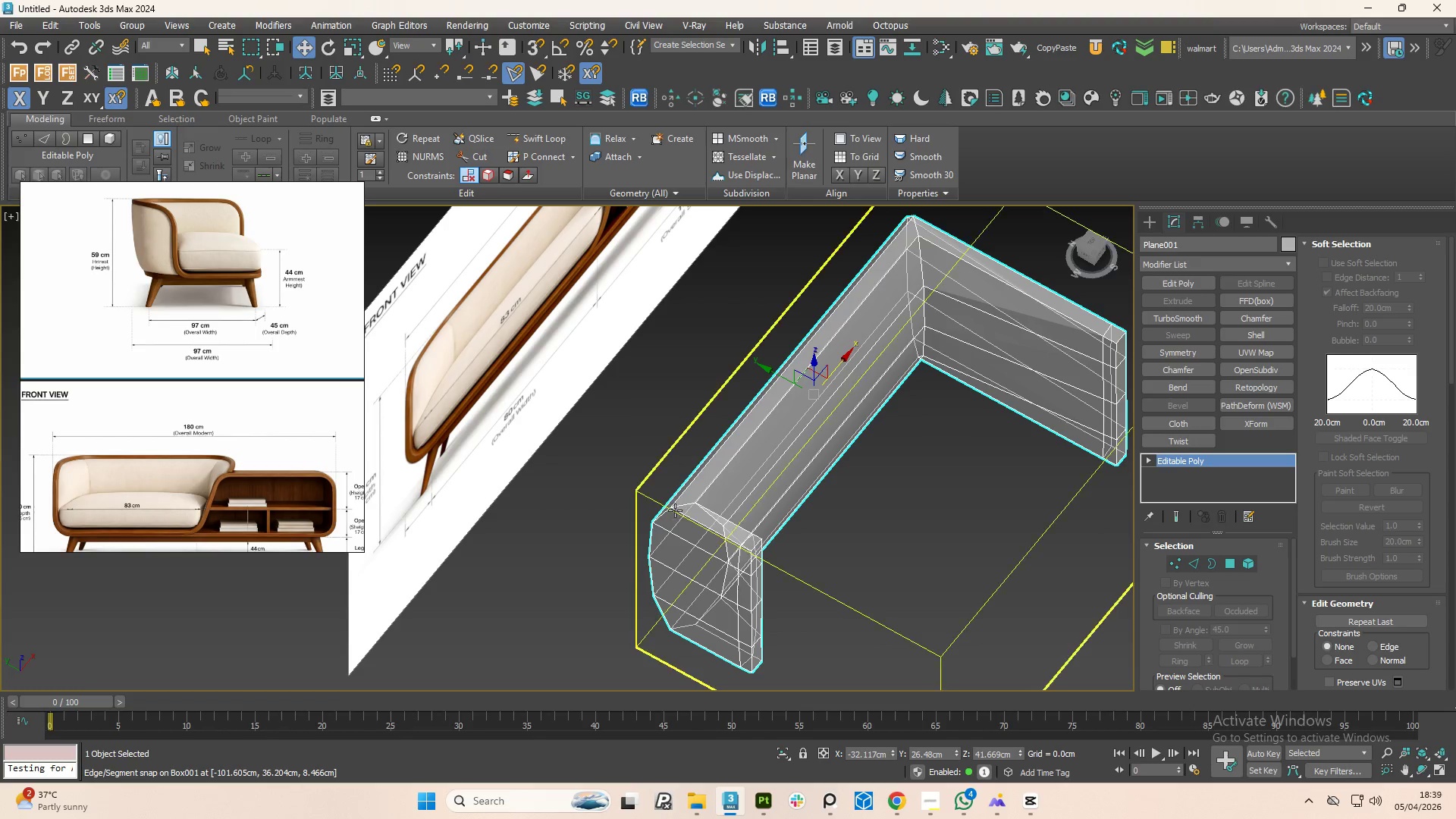 
scroll: coordinate [682, 510], scroll_direction: up, amount: 2.0
 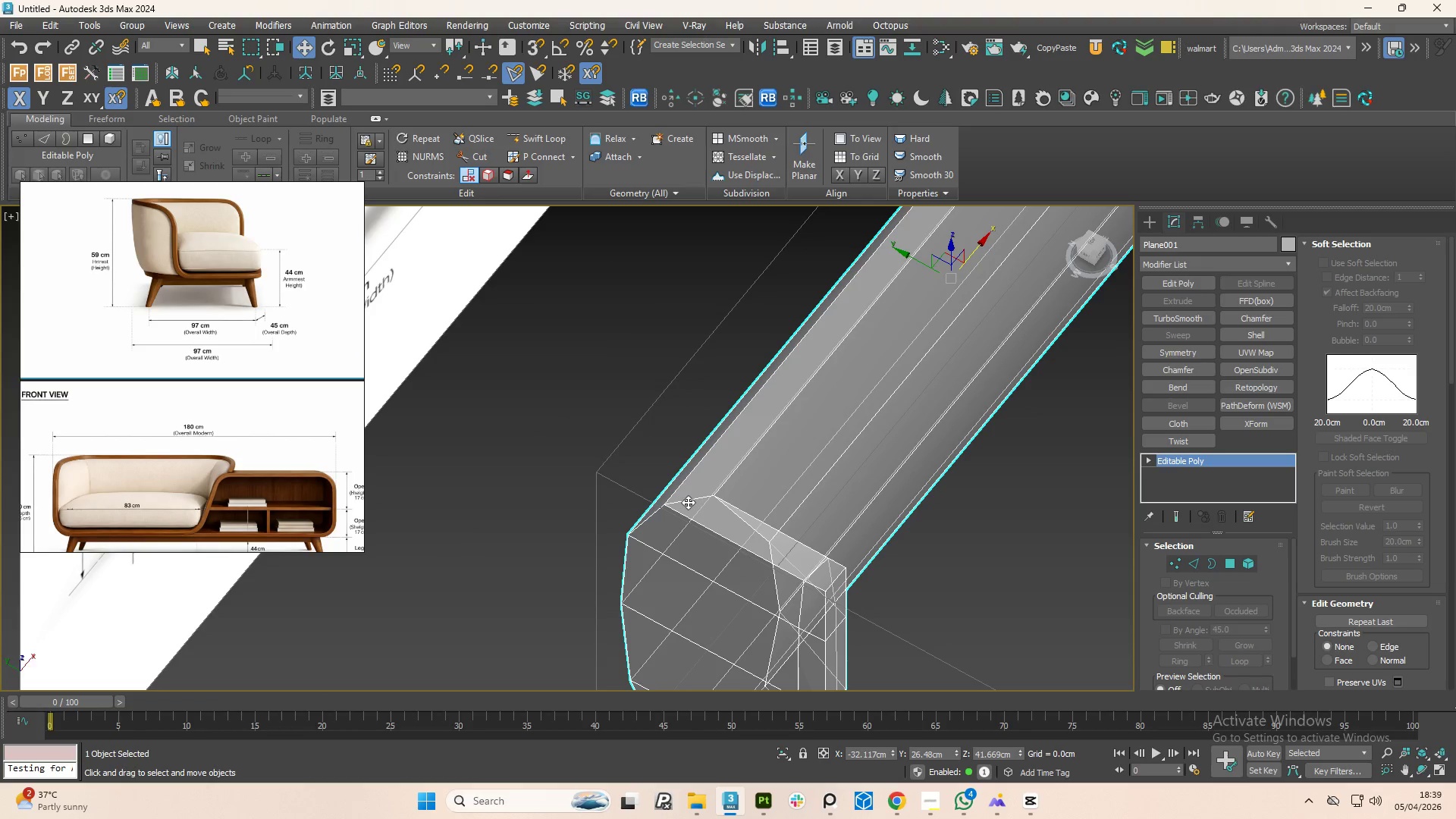 
key(2)
 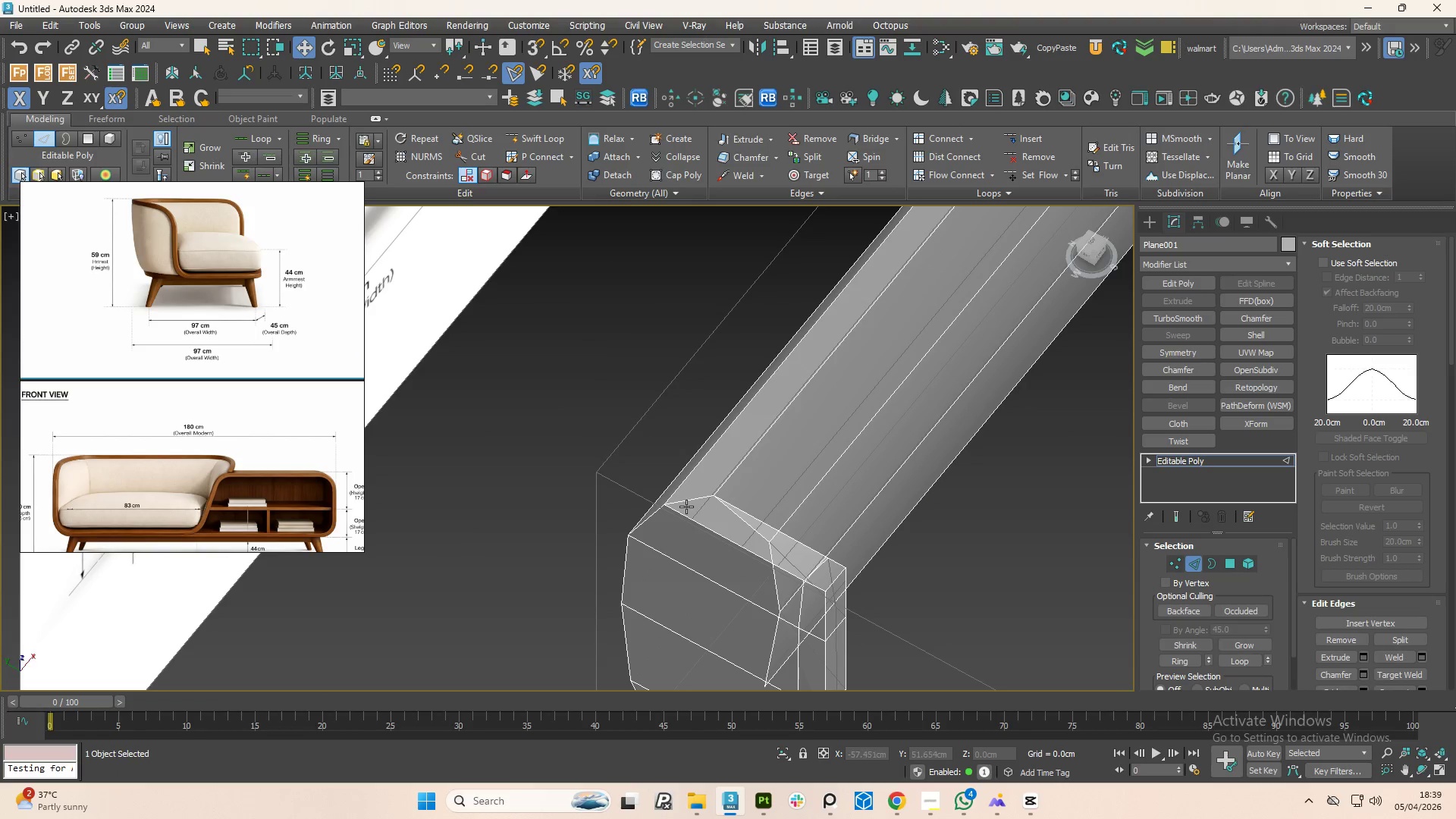 
left_click([686, 507])
 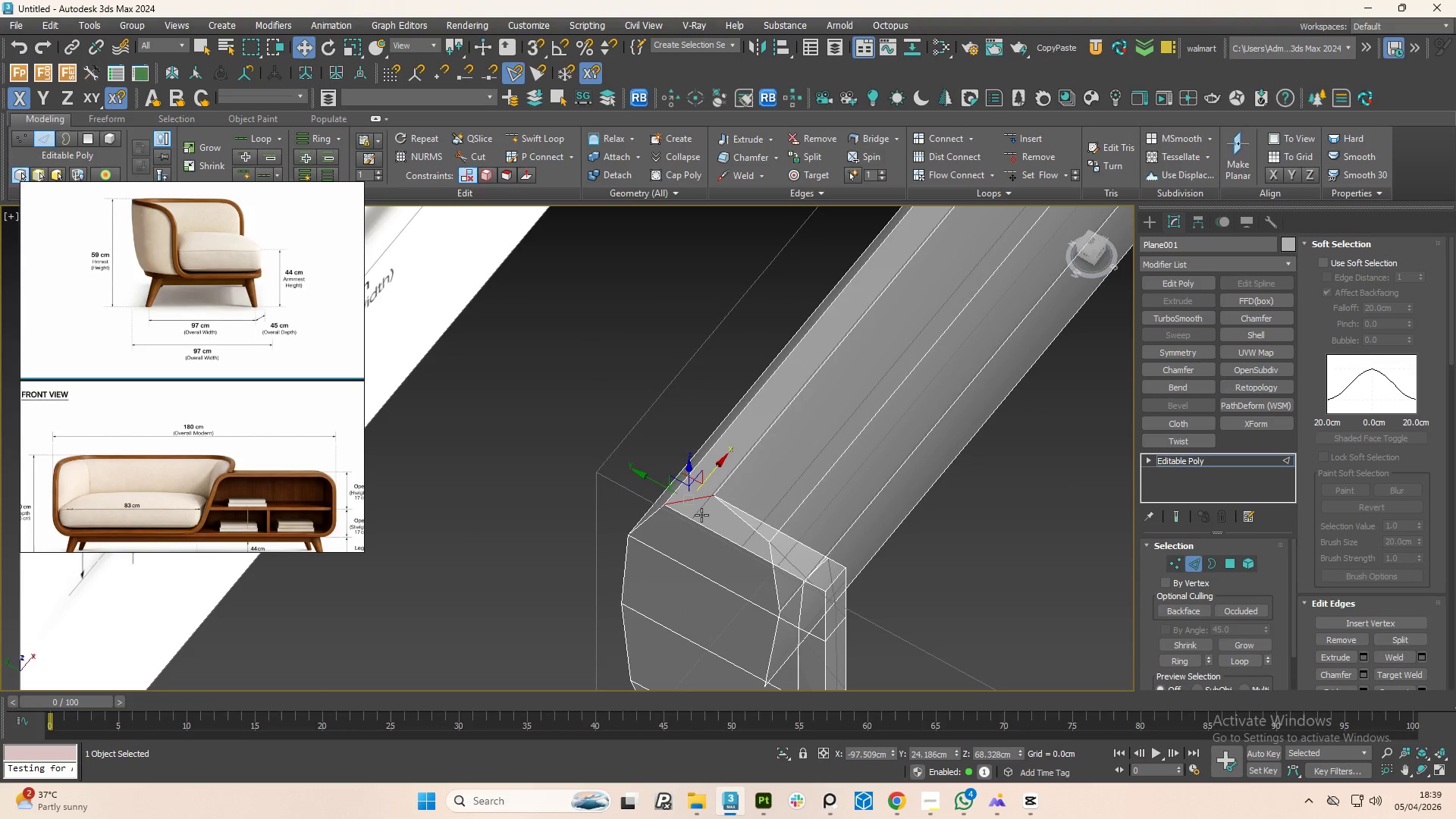 
hold_key(key=ControlLeft, duration=1.5)
 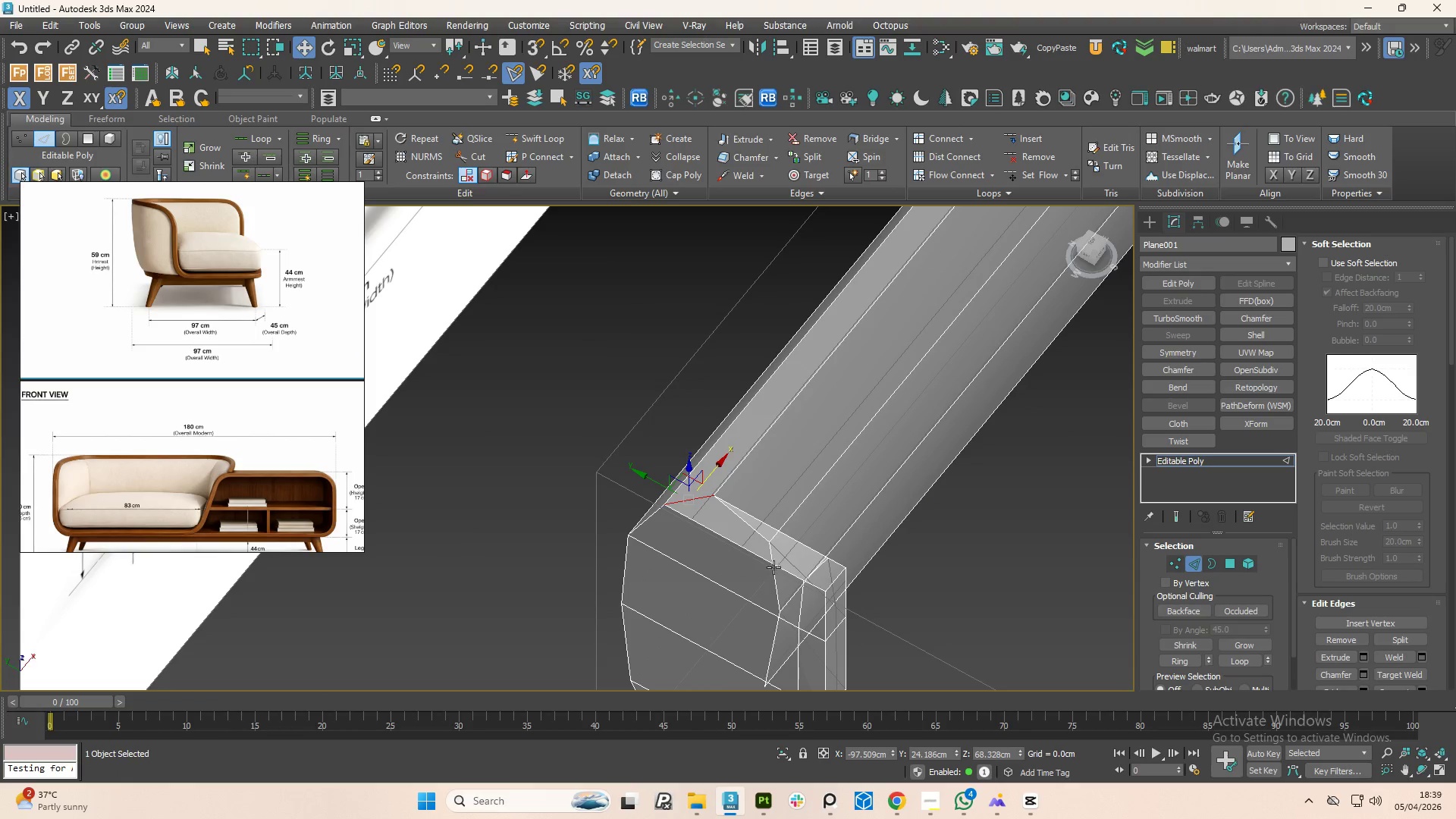 
hold_key(key=ControlLeft, duration=1.52)
left_click([841, 576])
 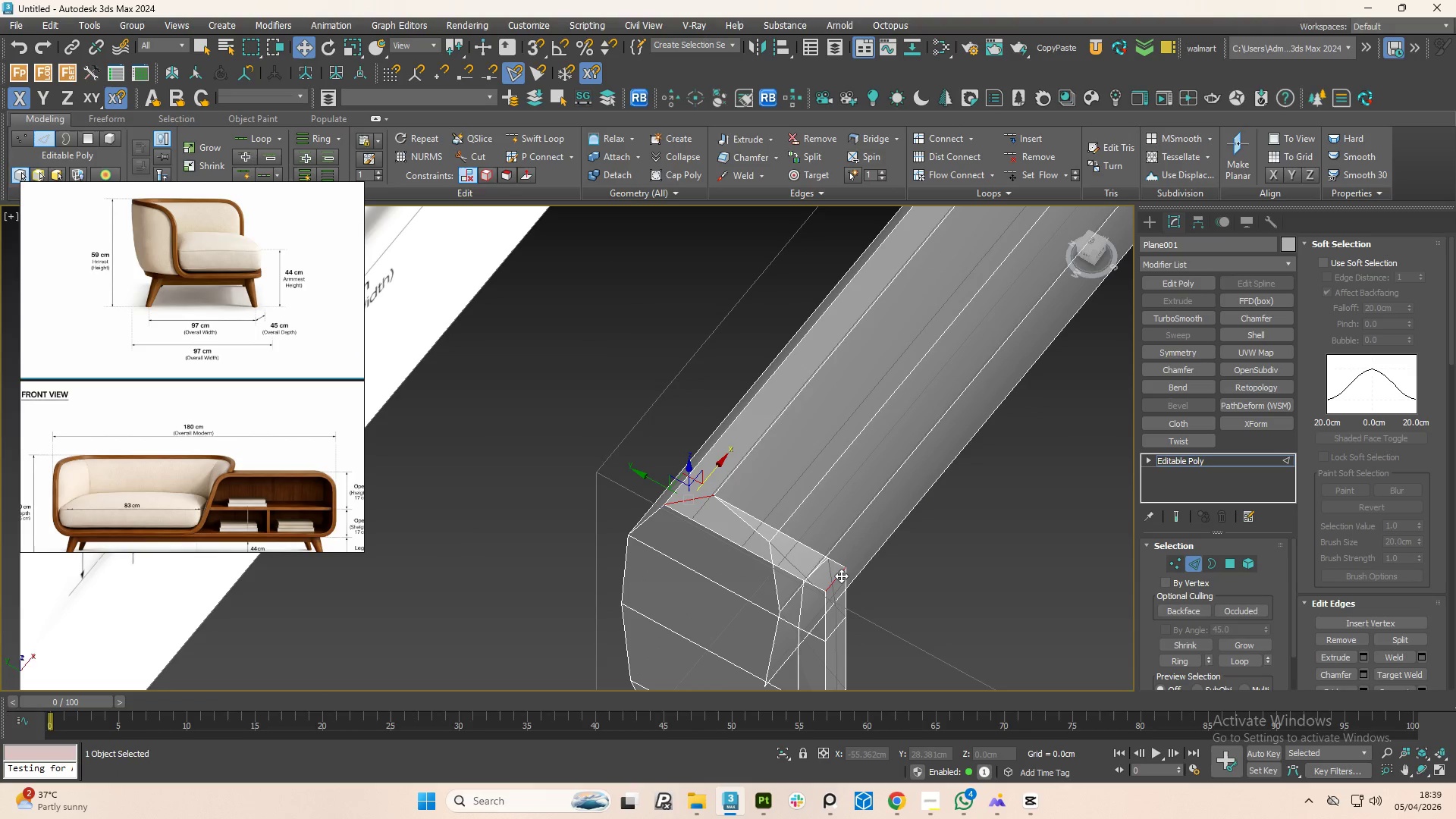 
double_click([841, 576])
 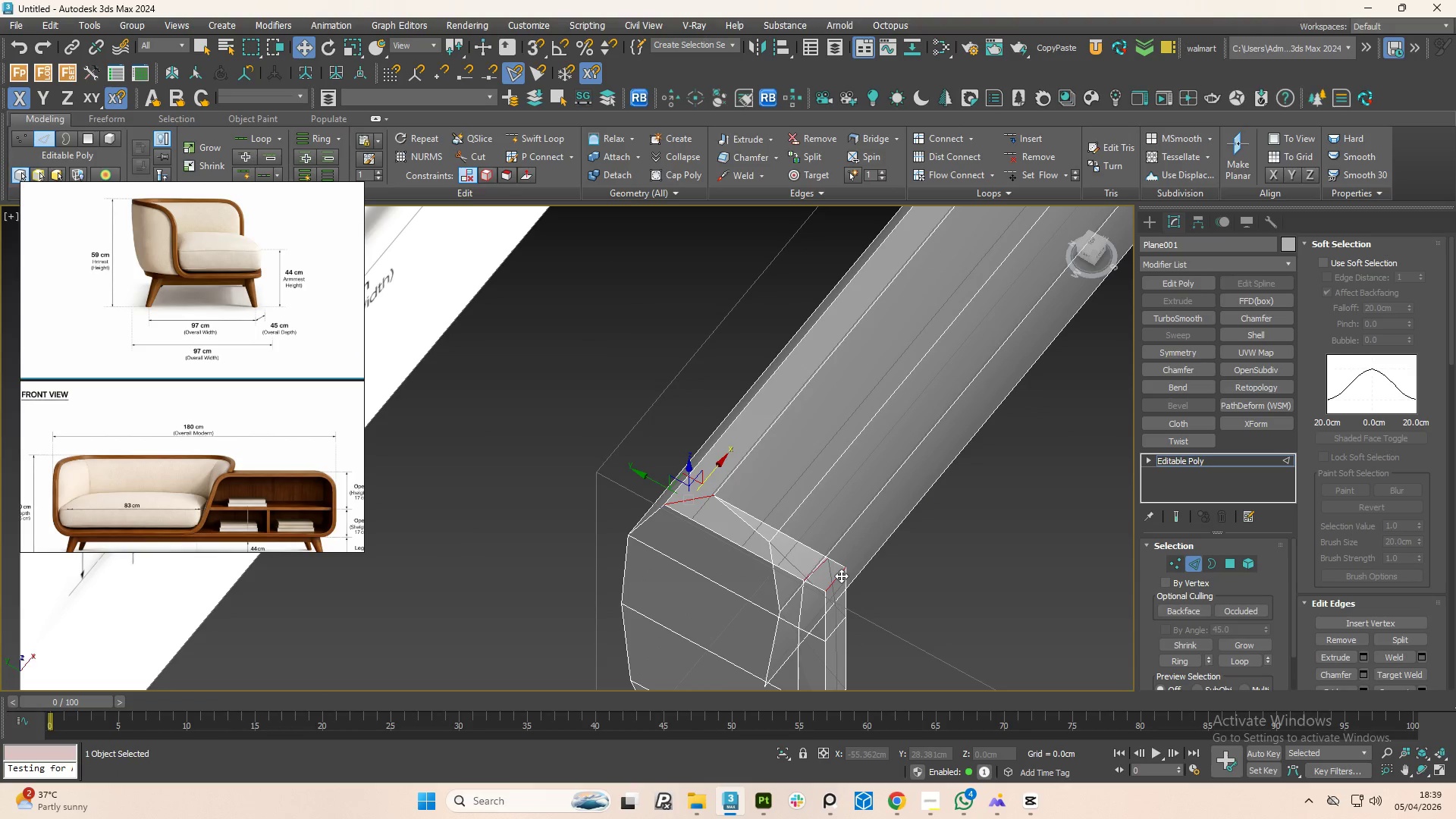 
hold_key(key=ControlLeft, duration=0.52)
 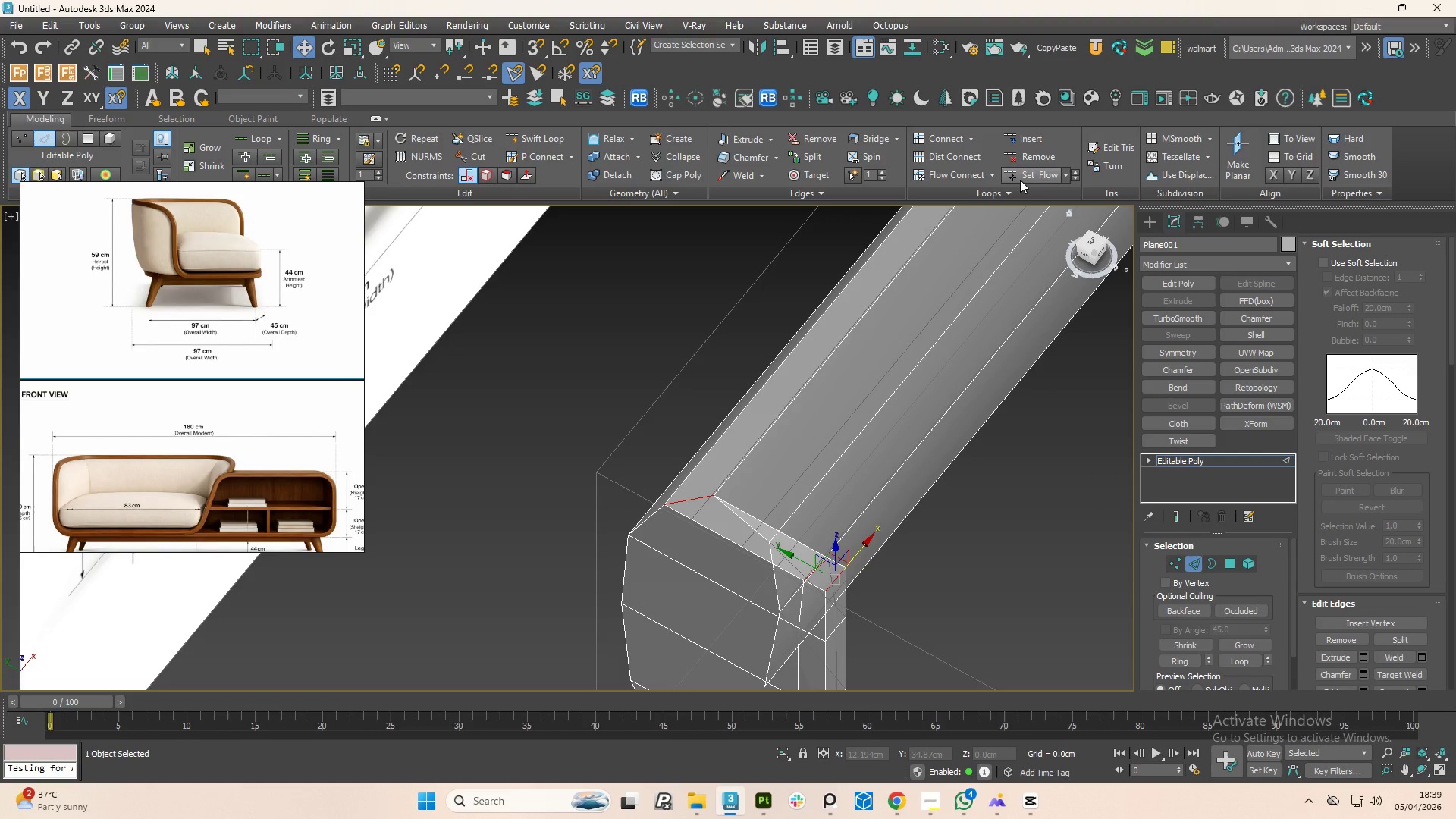 
left_click([1039, 171])
 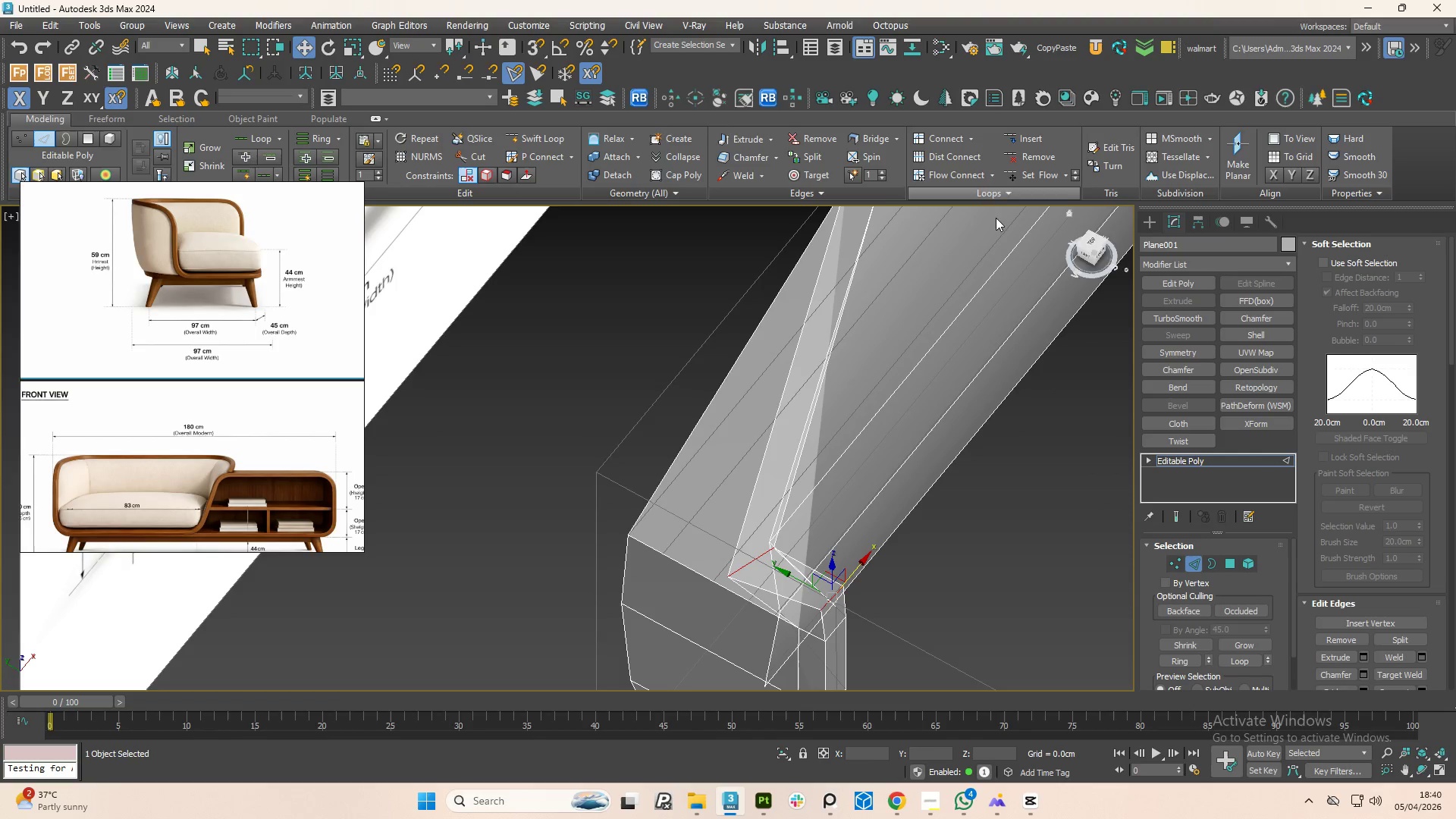 
key(Control+Z)
 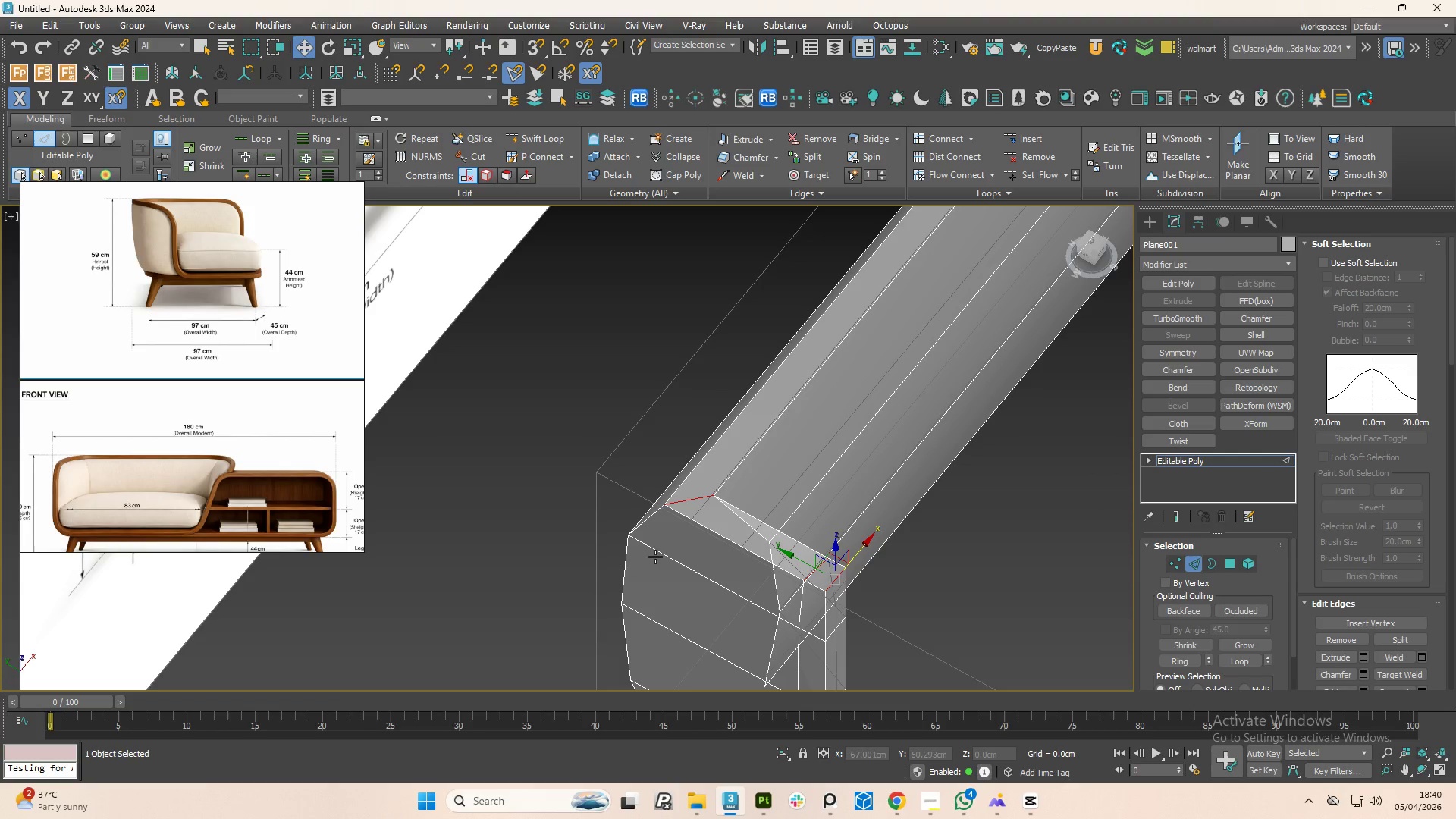 
left_click([659, 551])
 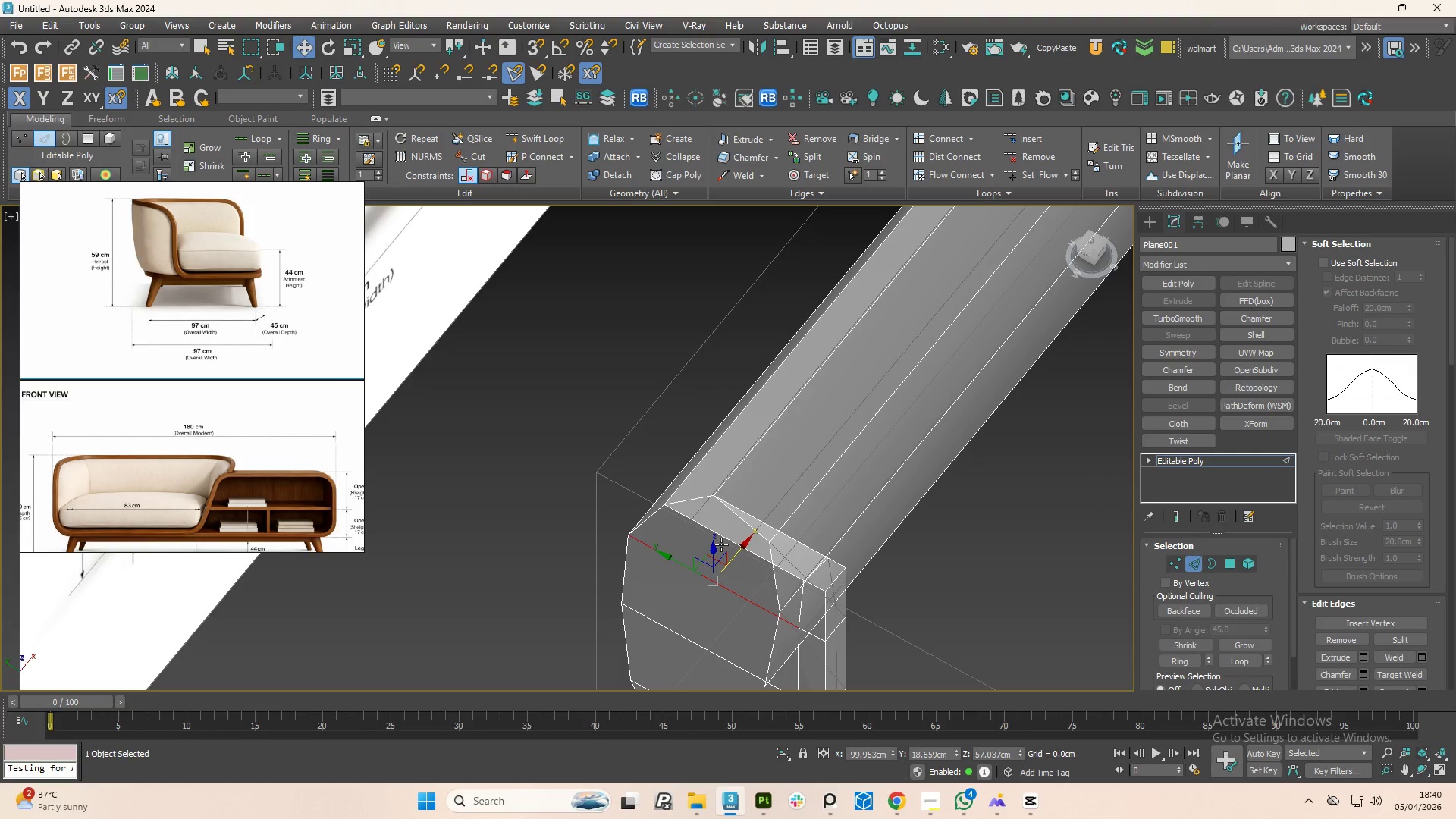 
hold_key(key=ControlLeft, duration=0.73)
double_click([713, 538])
 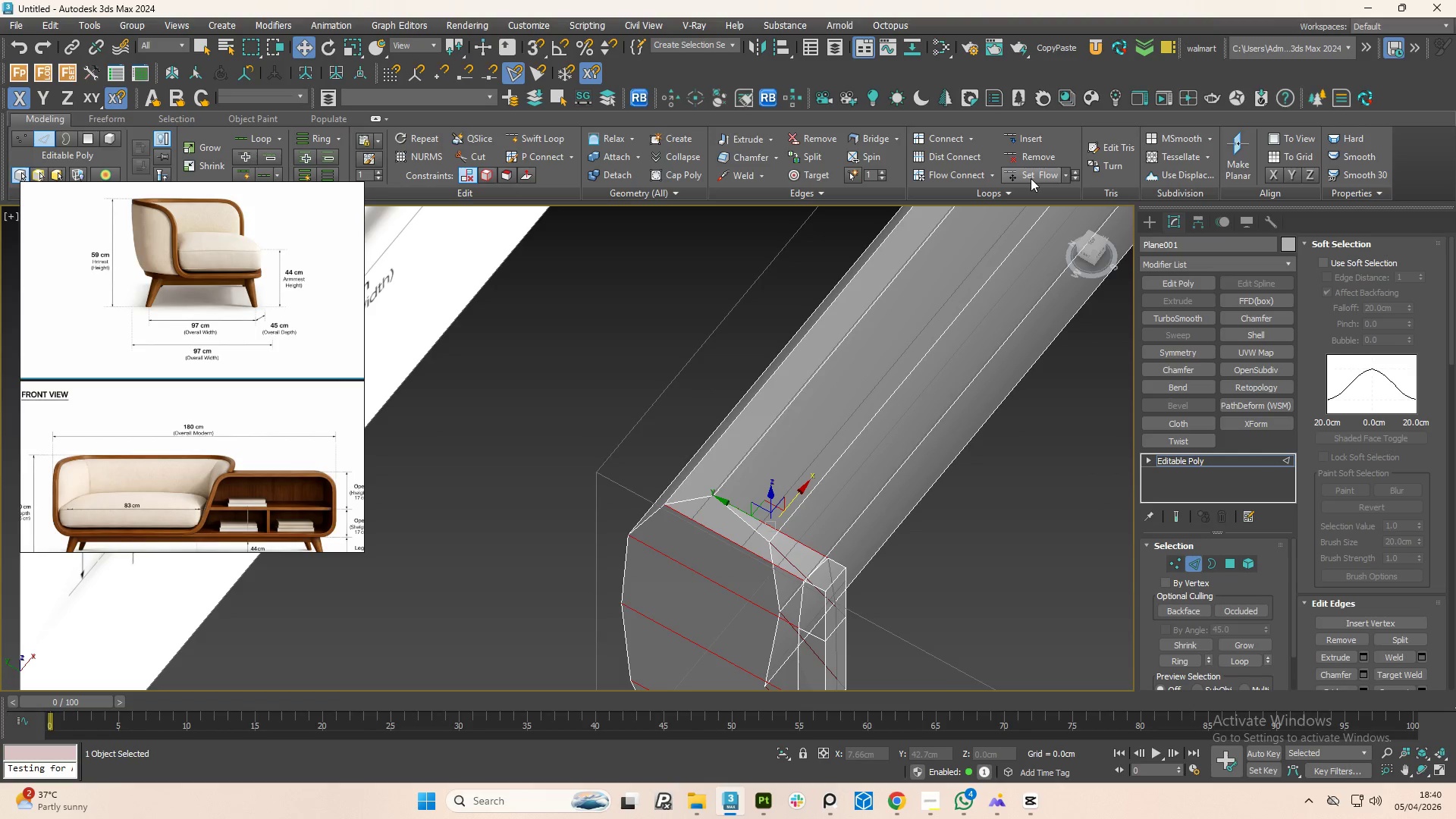 
left_click([1031, 178])
 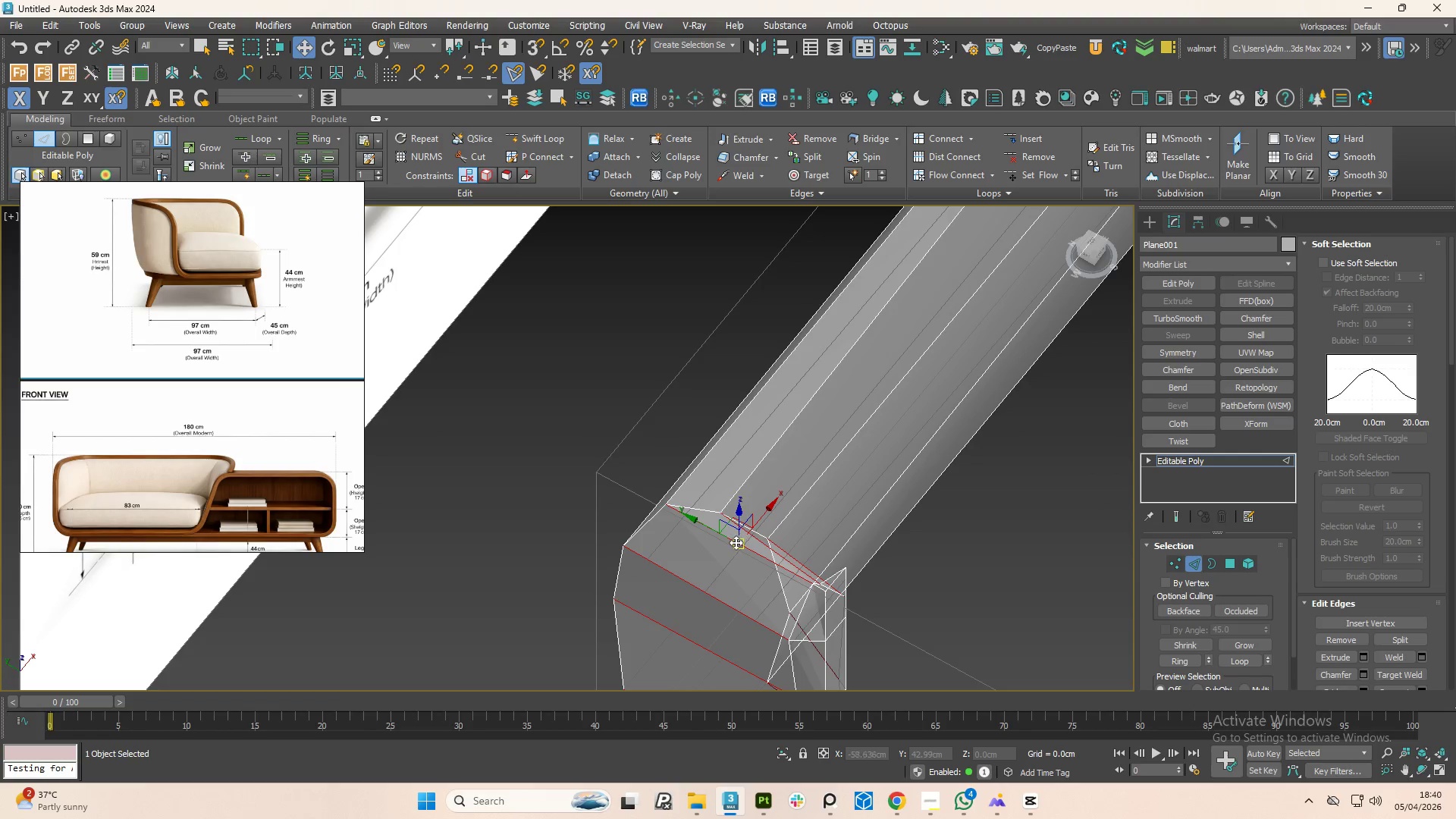 
key(Control+Z)
 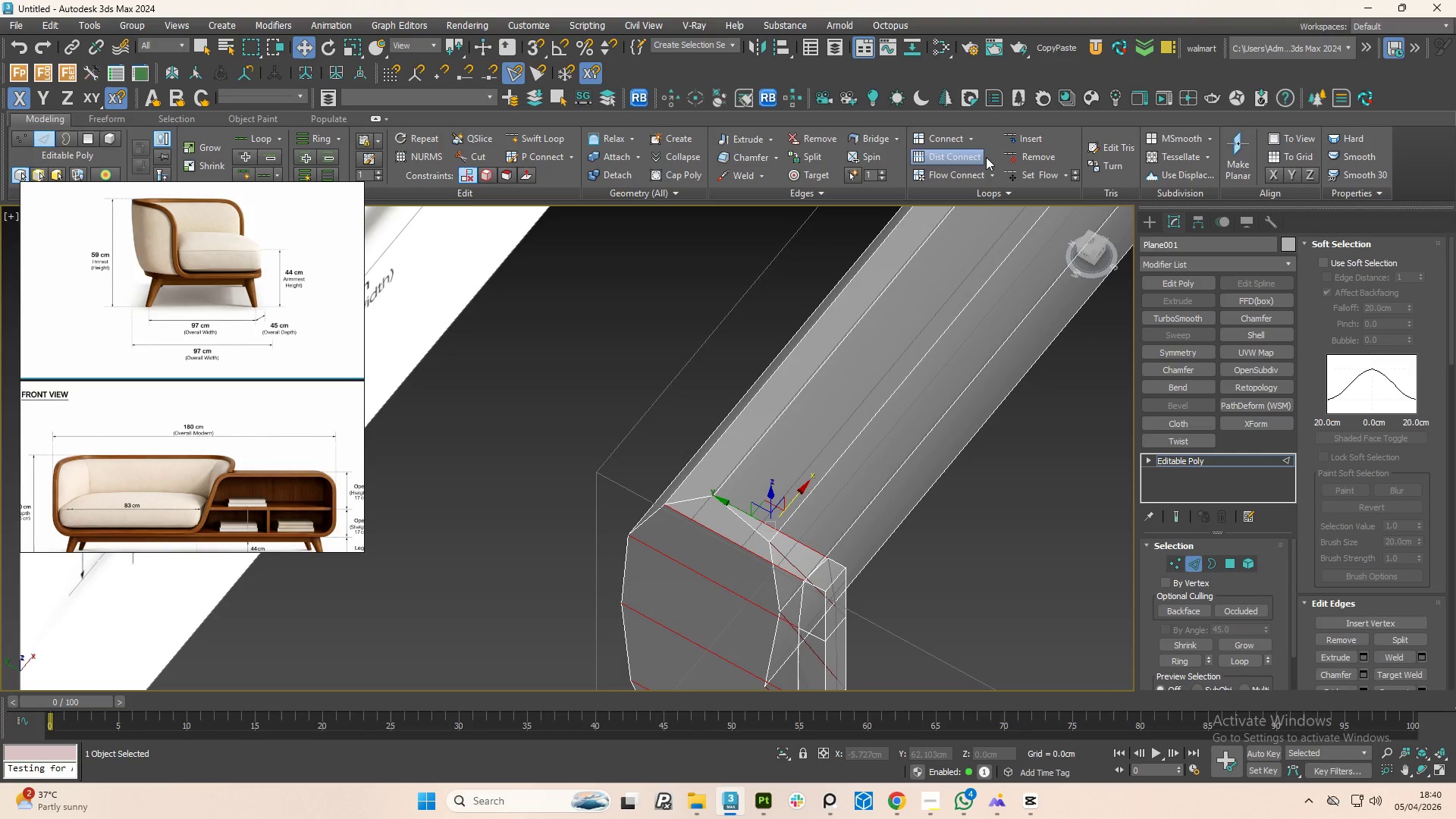 
left_click([966, 177])
 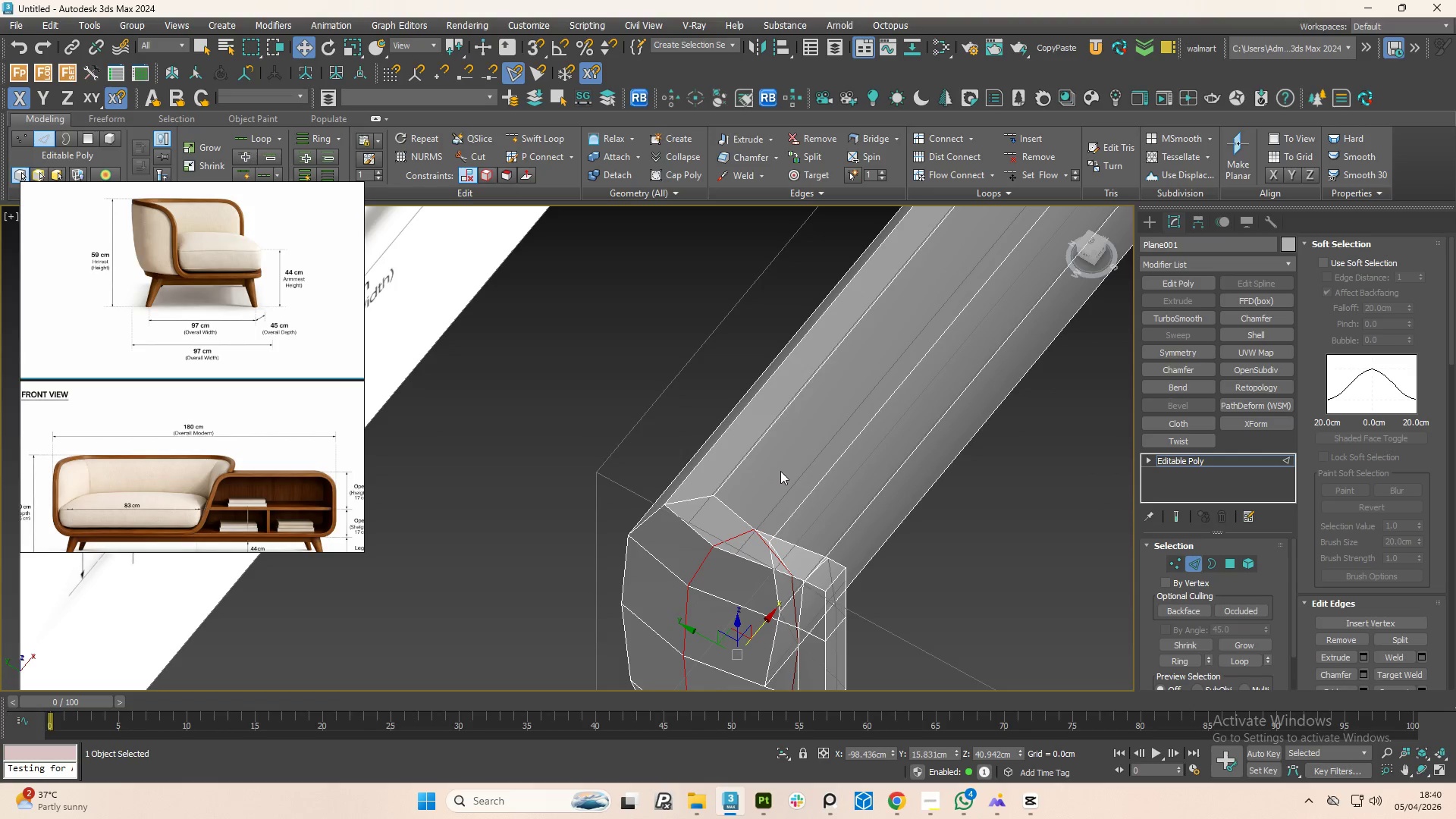 
scroll: coordinate [754, 499], scroll_direction: down, amount: 1.0
 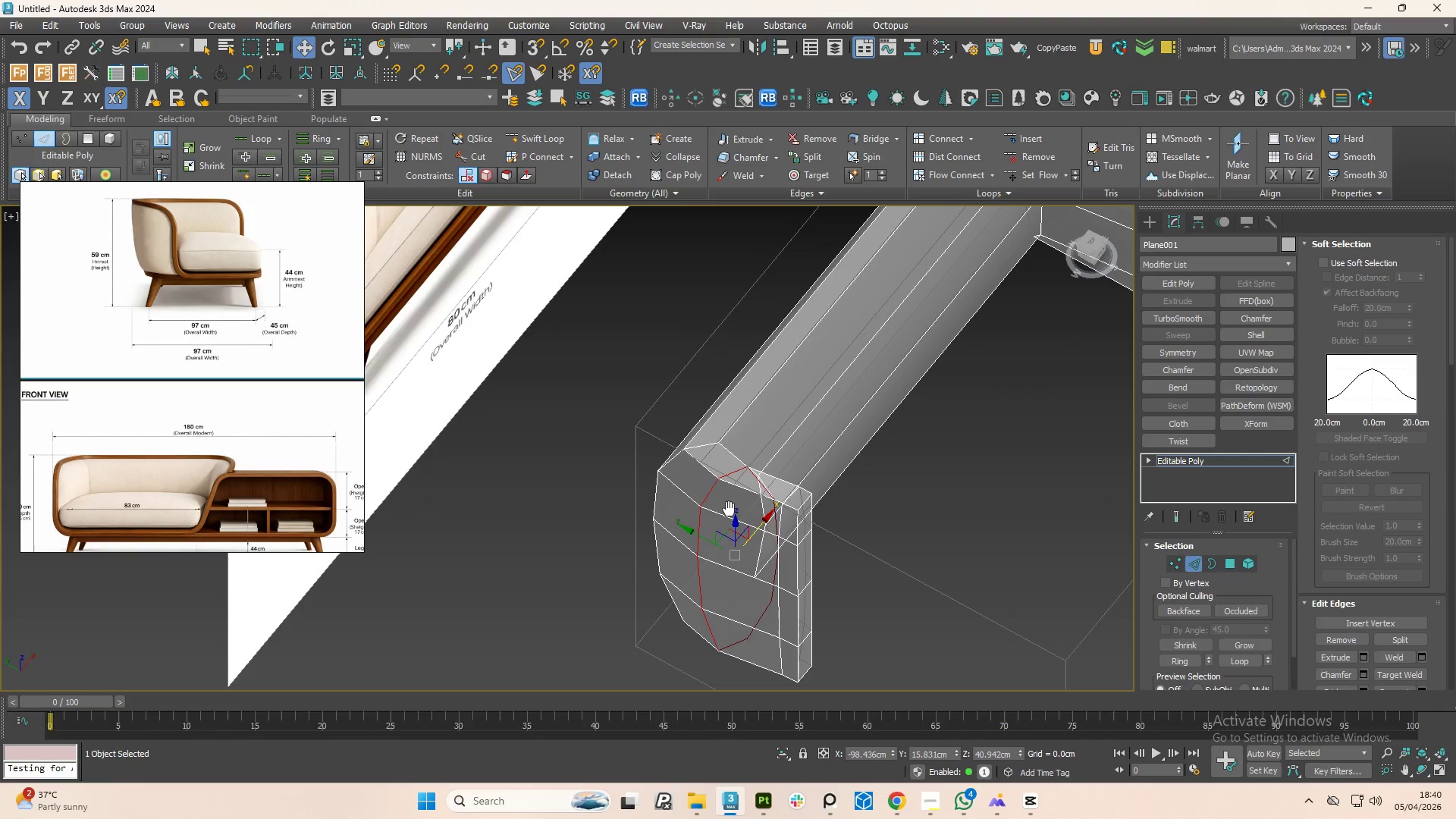 
hold_key(key=AltLeft, duration=1.47)
 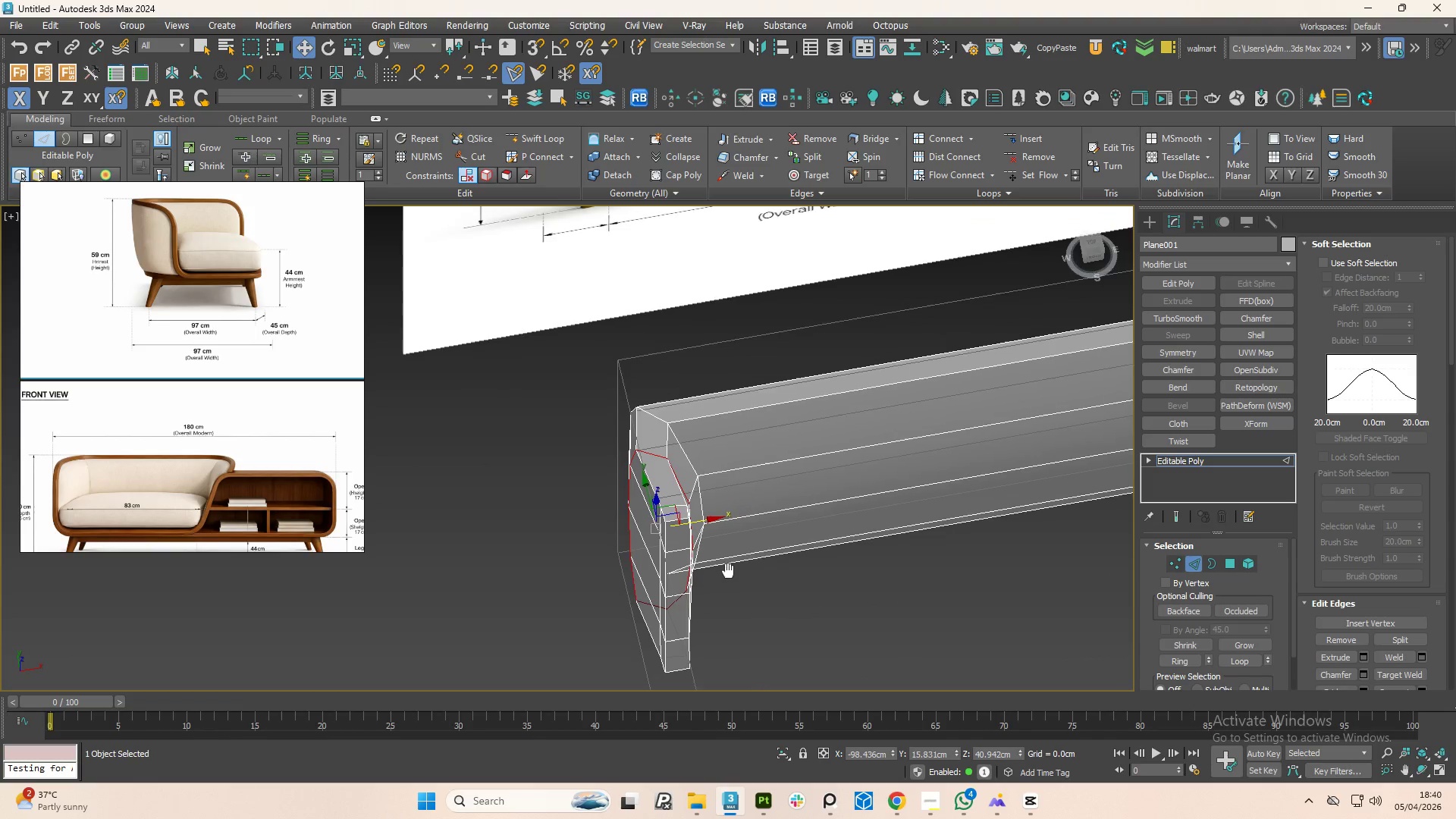 
hold_key(key=AltLeft, duration=8.45)
left_click([720, 411])
 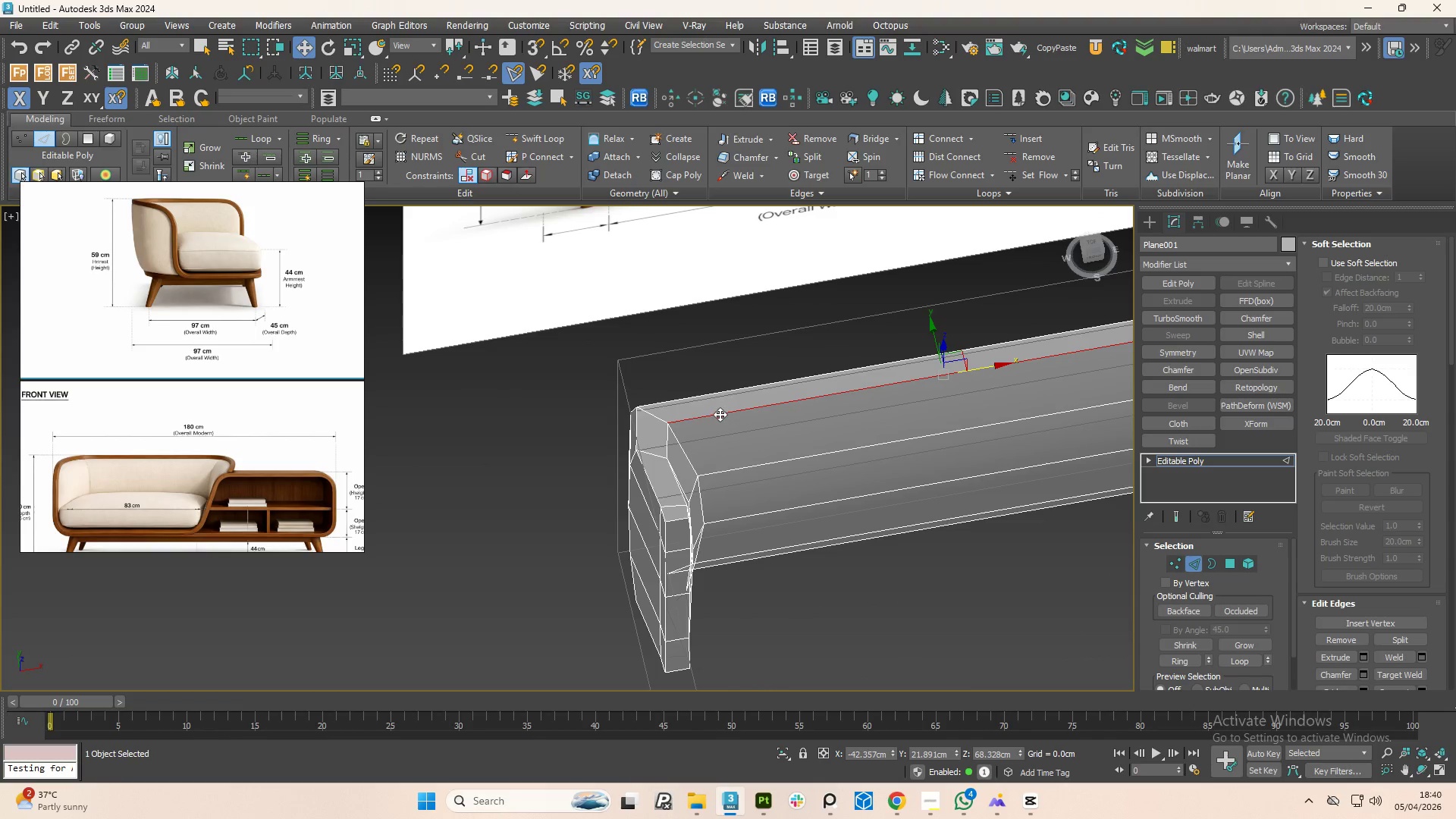 
hold_key(key=ControlLeft, duration=0.81)
left_click([735, 457])
 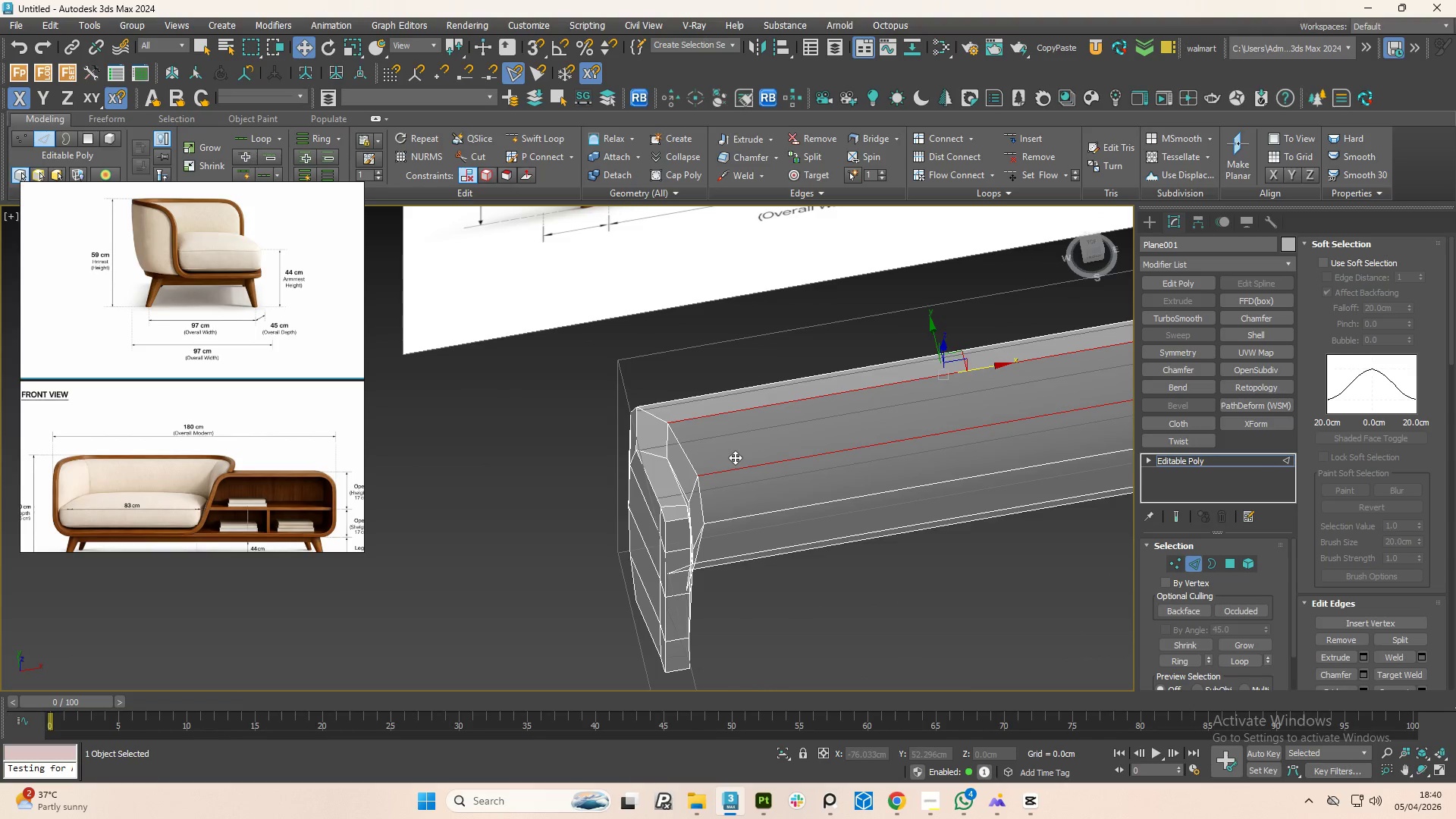 
double_click([735, 457])
 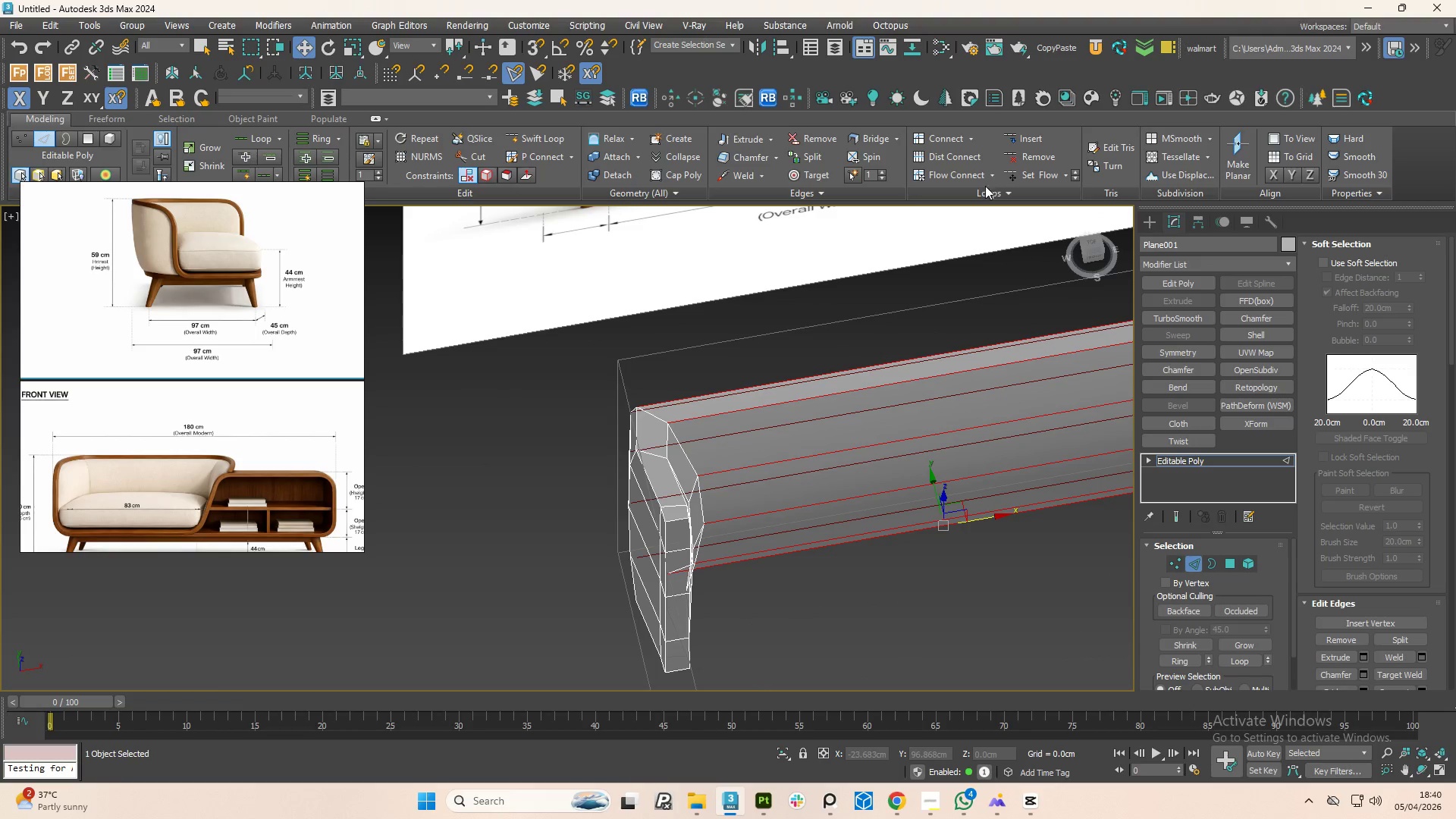 
left_click([962, 178])
 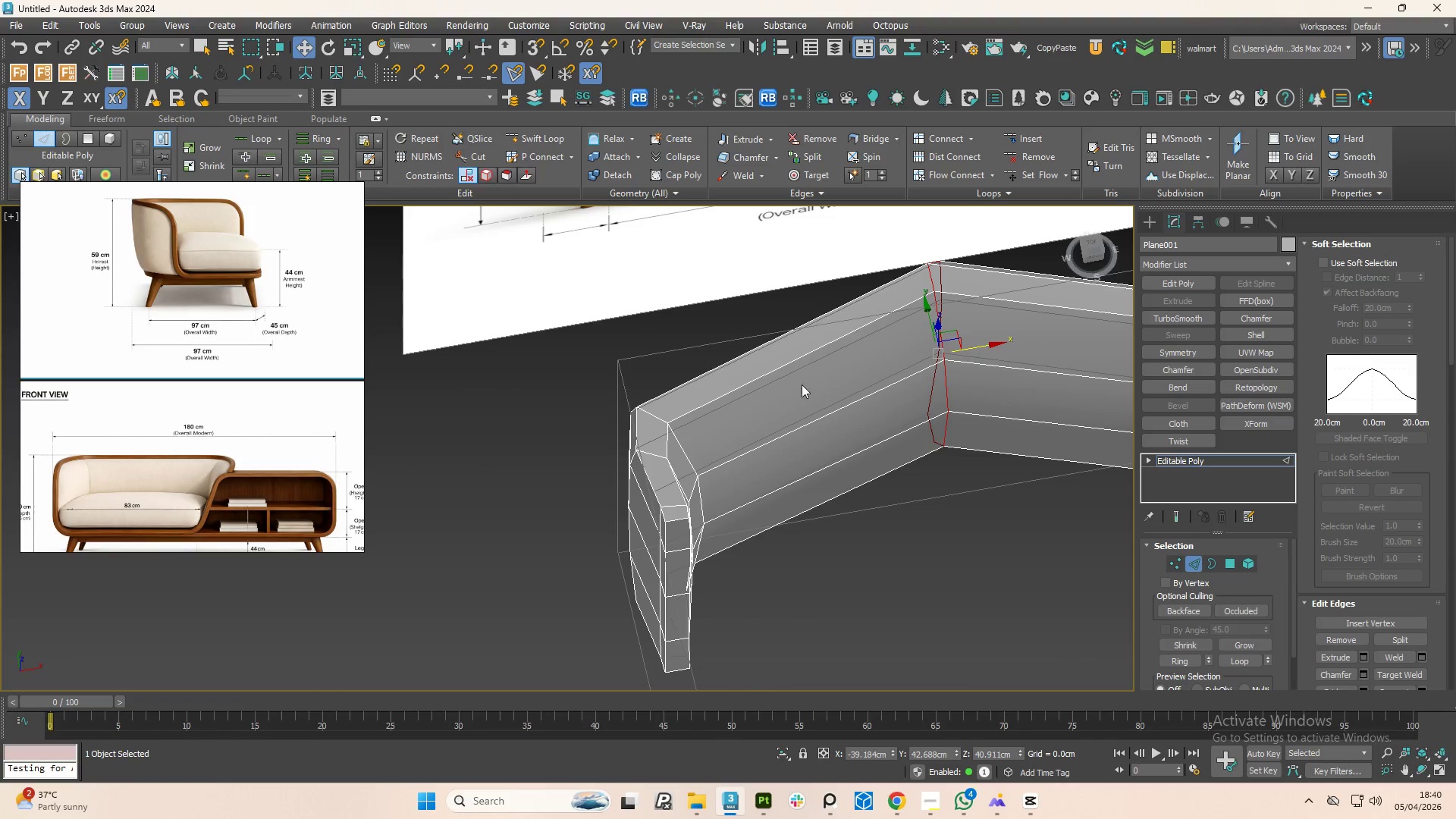 
scroll: coordinate [780, 463], scroll_direction: down, amount: 3.0
 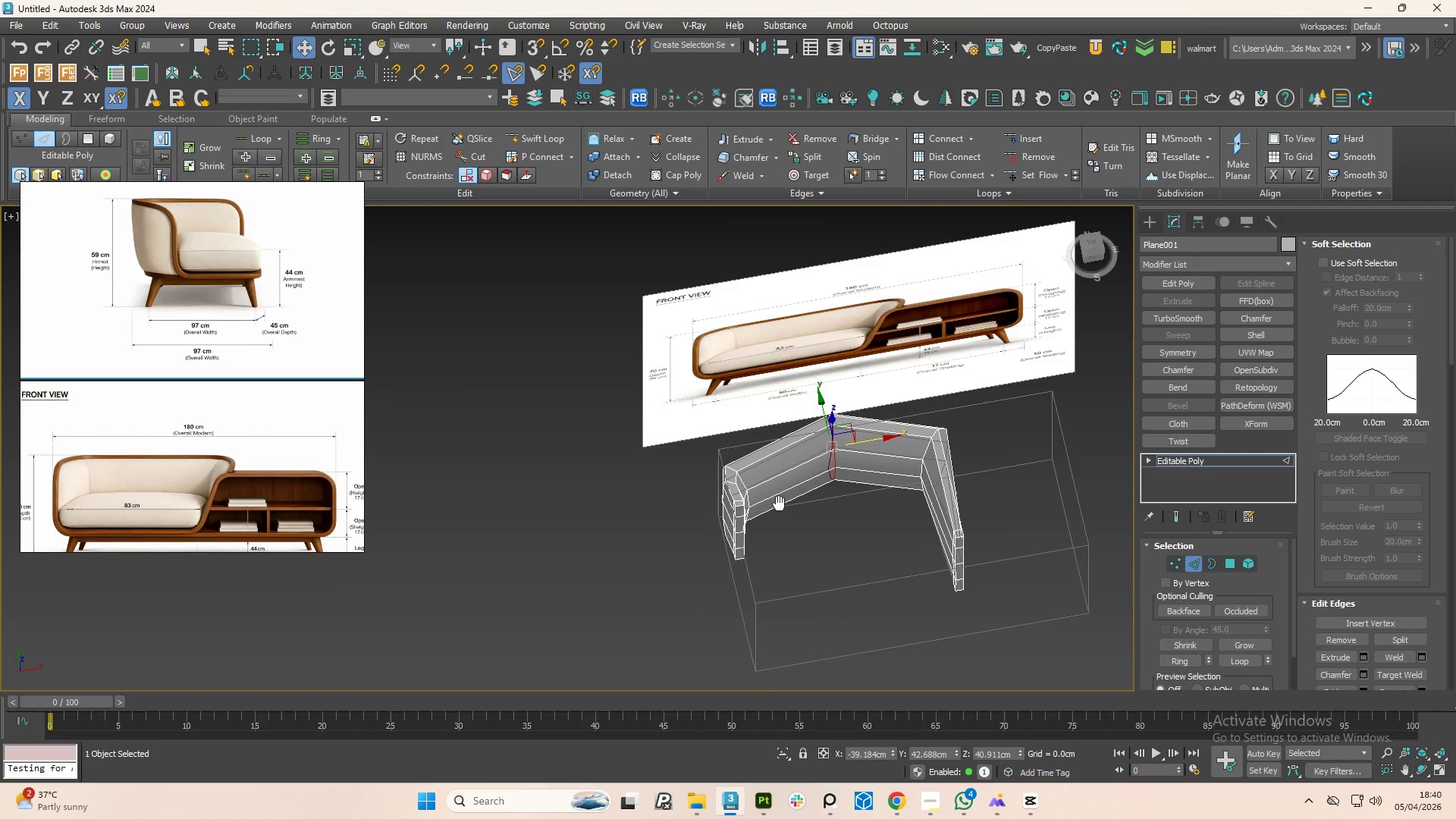 
key(Control+Z)
 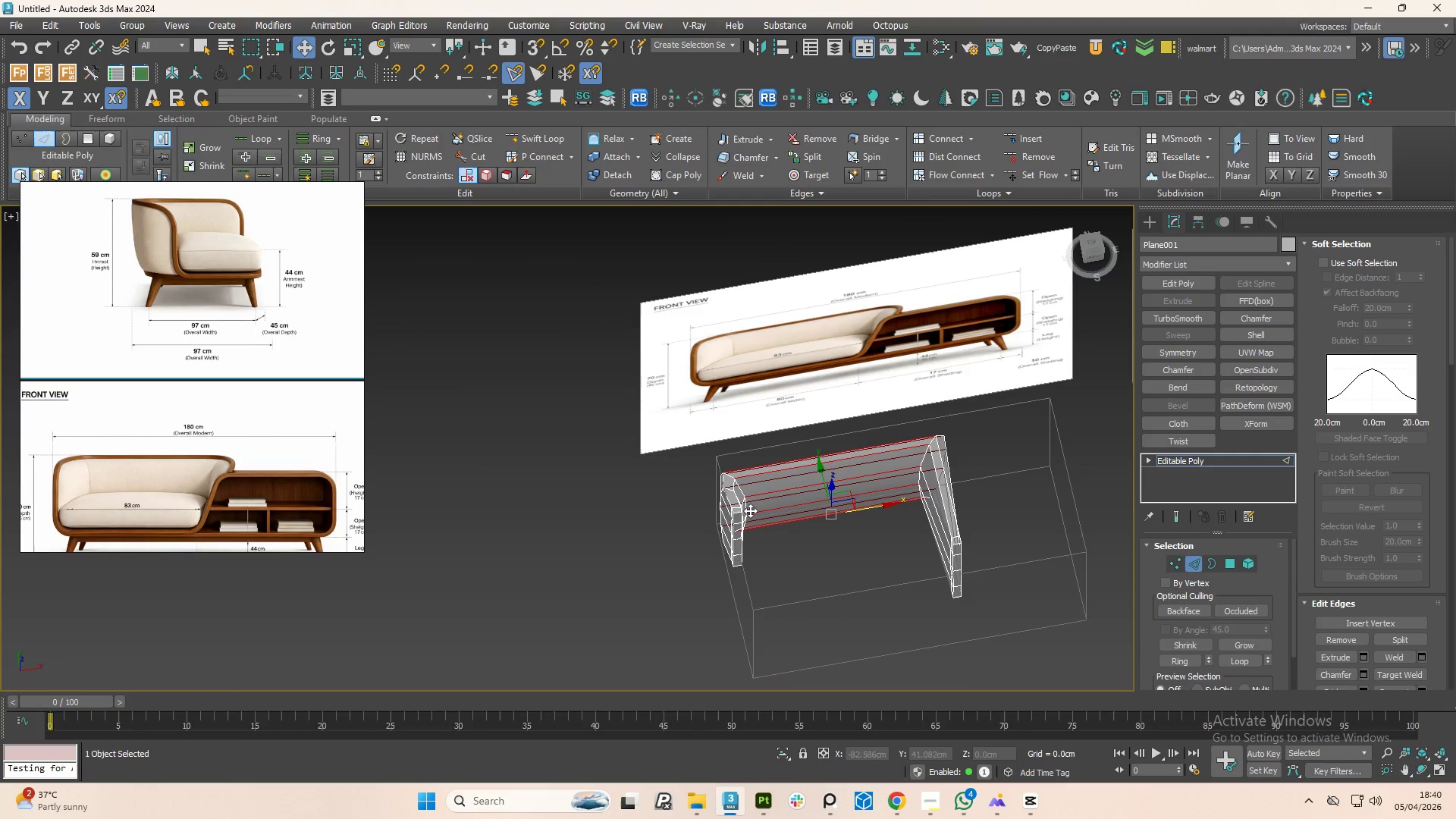 
hold_key(key=AltLeft, duration=0.64)
 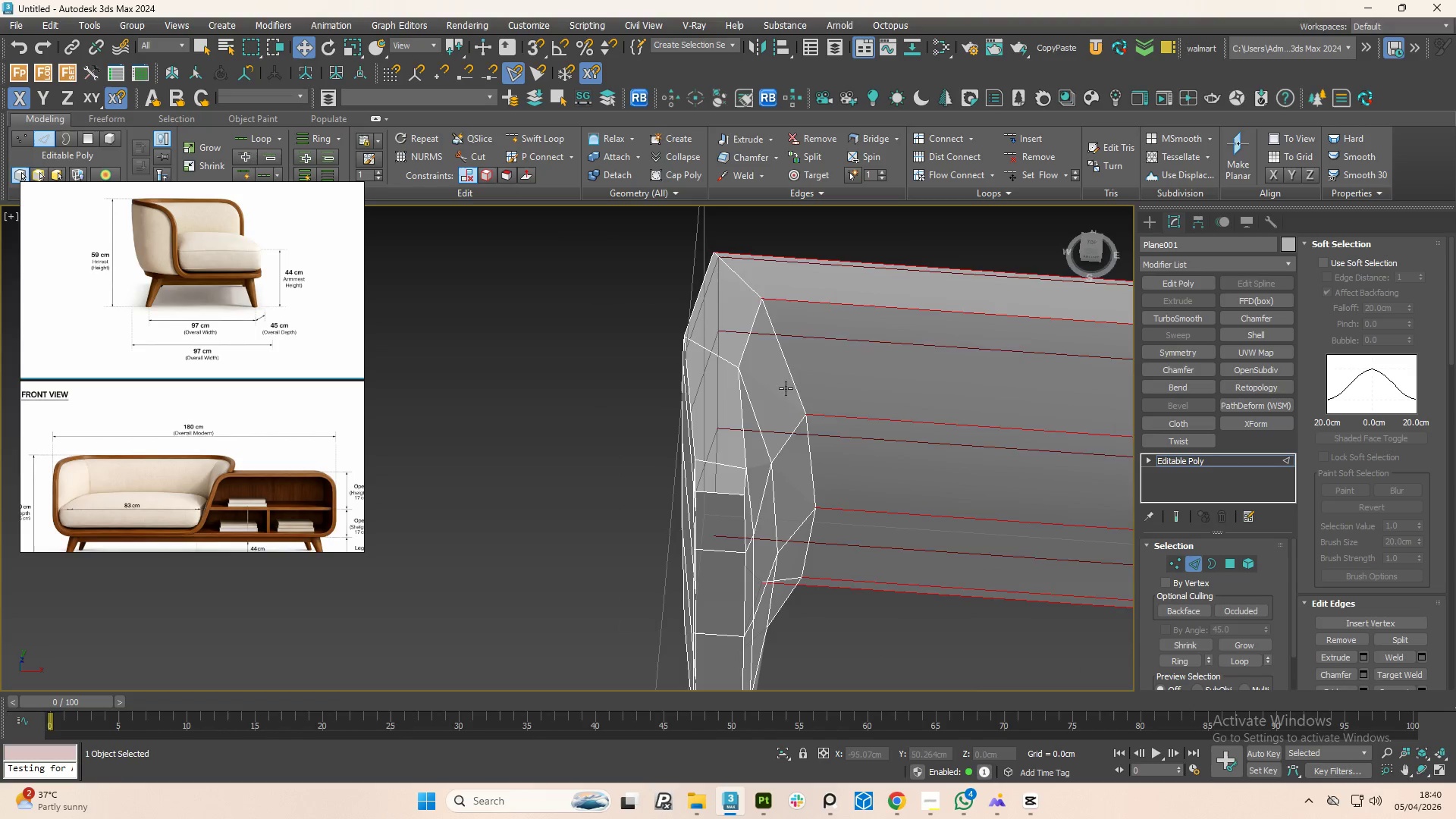 
scroll: coordinate [739, 479], scroll_direction: up, amount: 5.0
 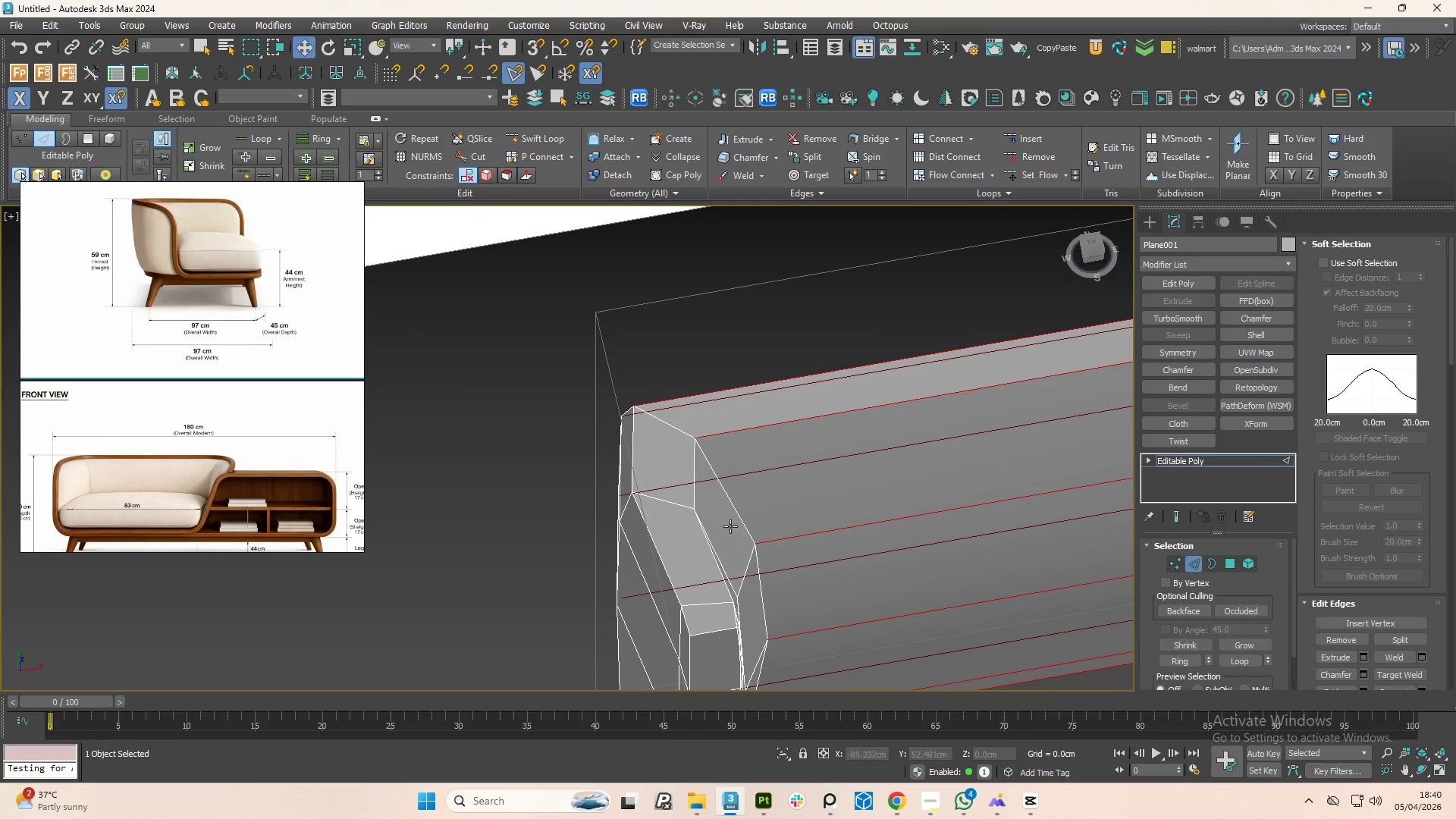 
double_click([786, 388])
 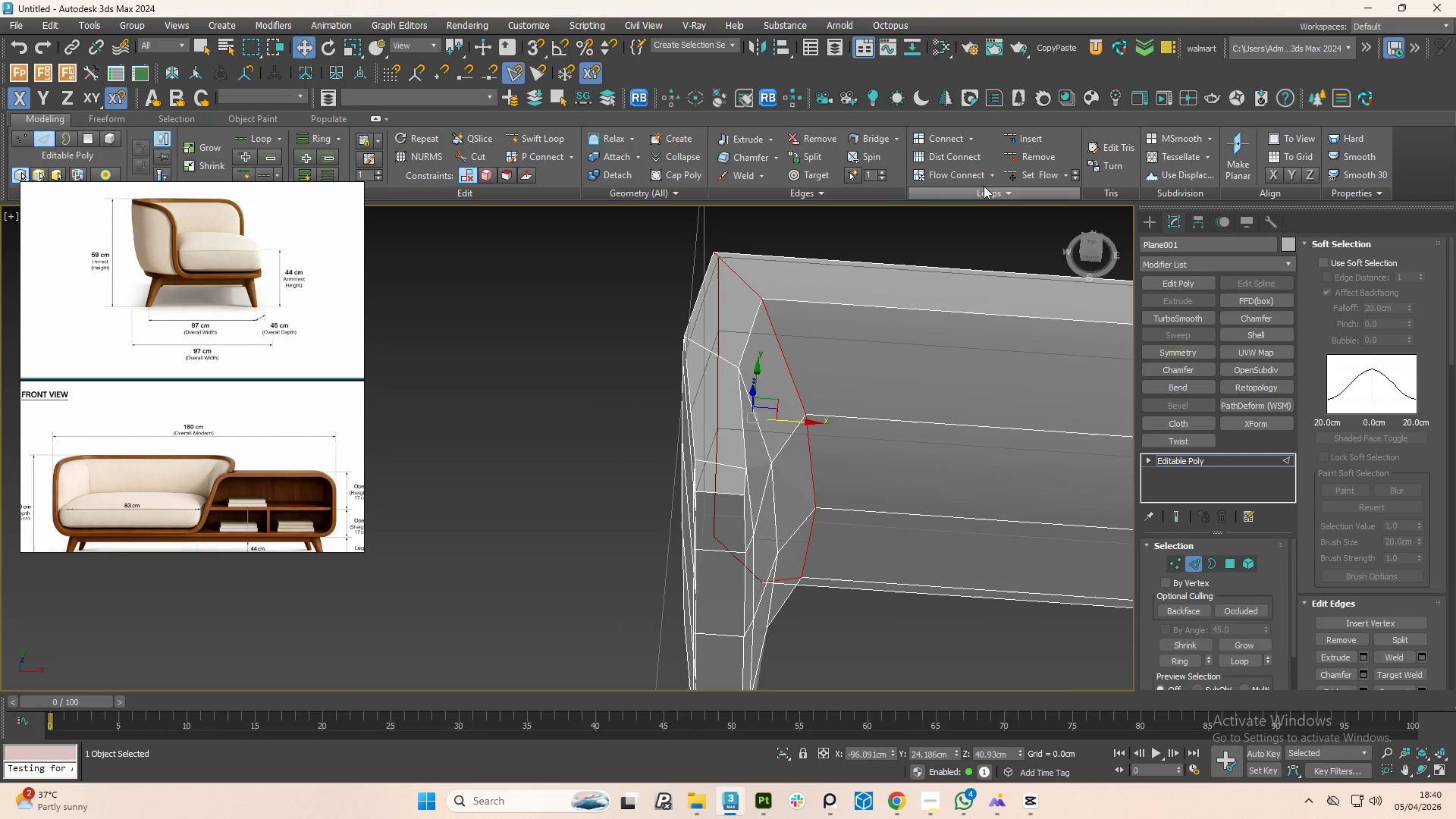 
left_click([1029, 172])
 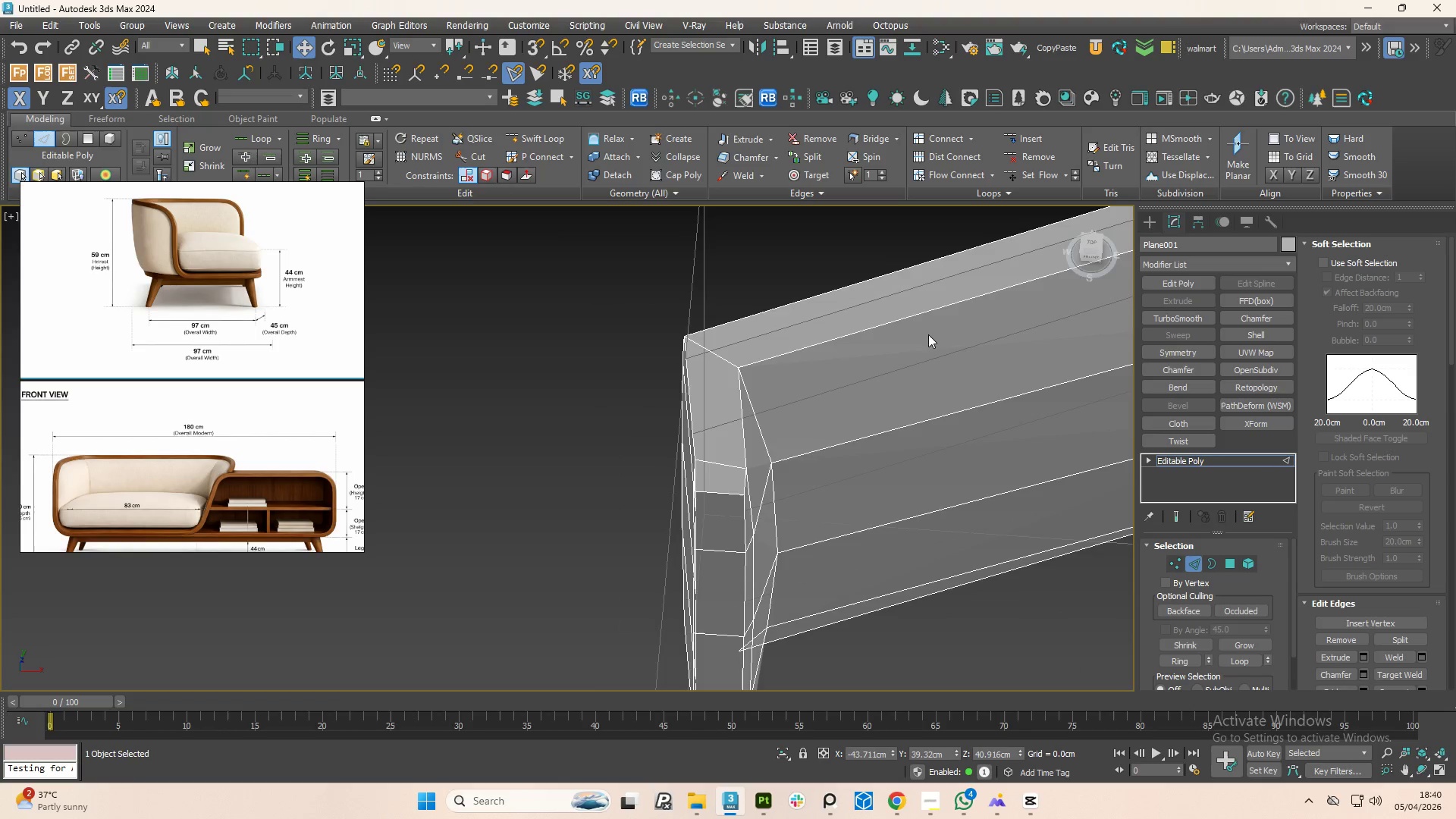 
scroll: coordinate [801, 479], scroll_direction: down, amount: 3.0
 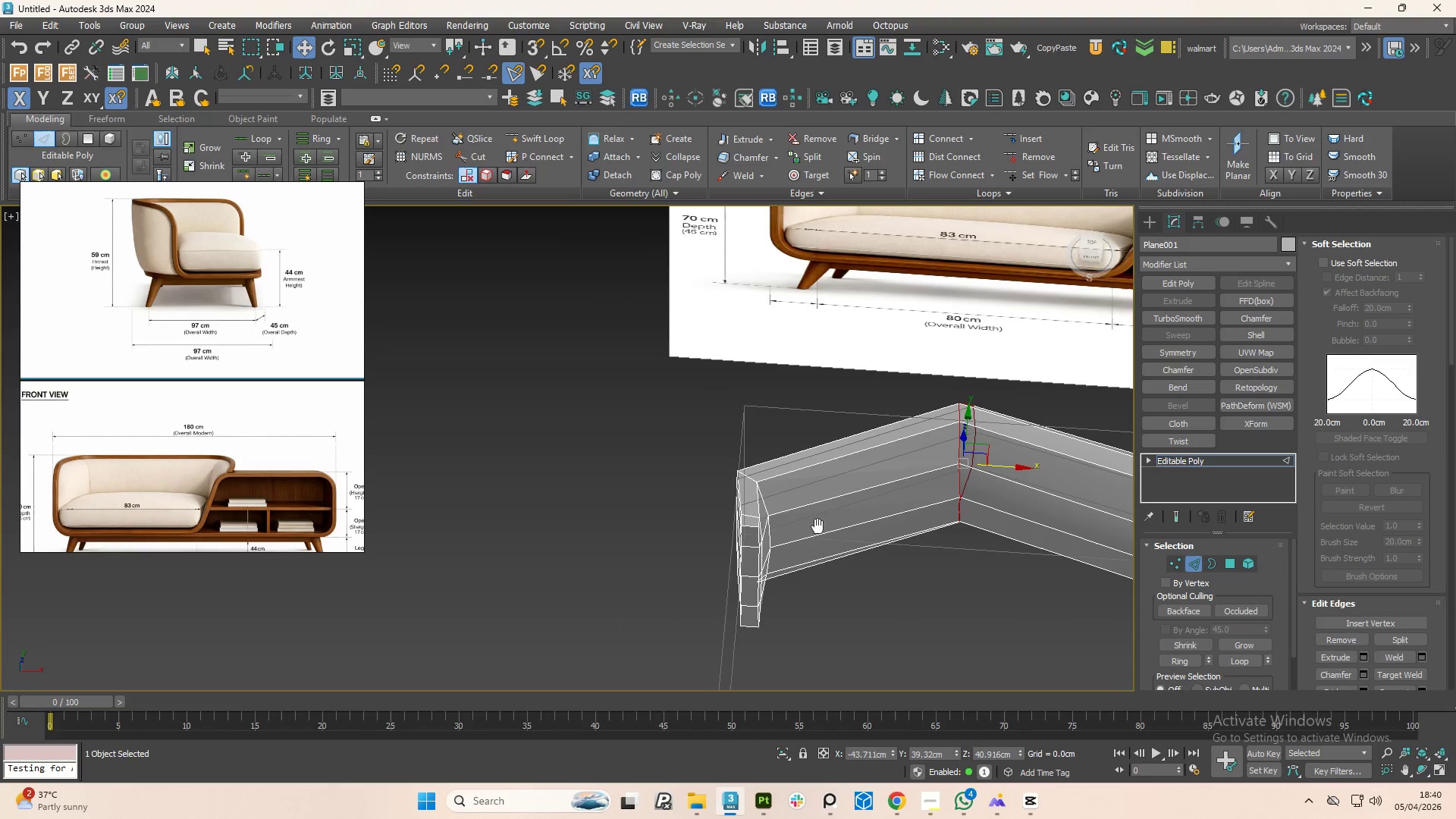 
key(Control+Z)
 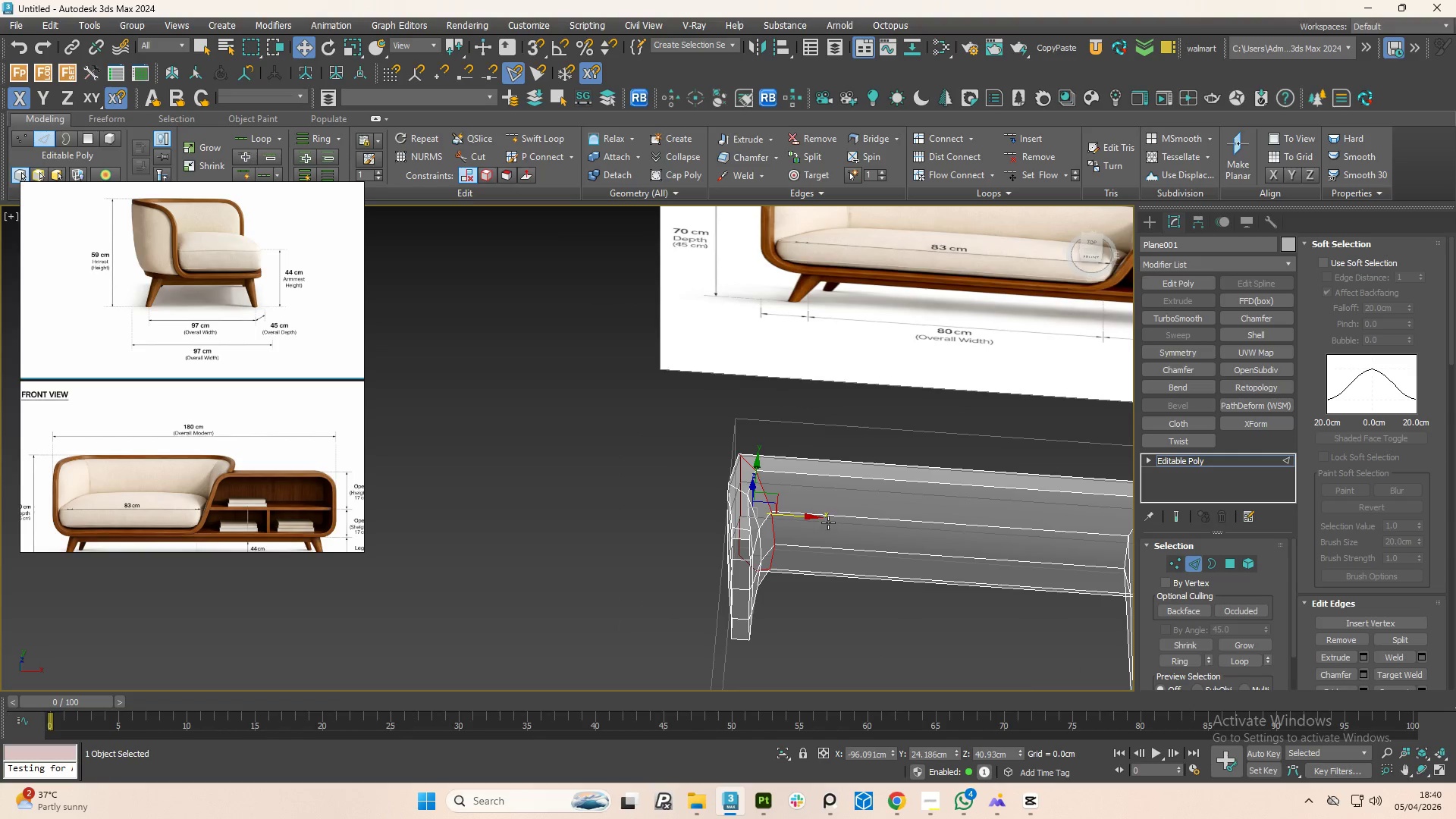 
scroll: coordinate [817, 512], scroll_direction: up, amount: 3.0
 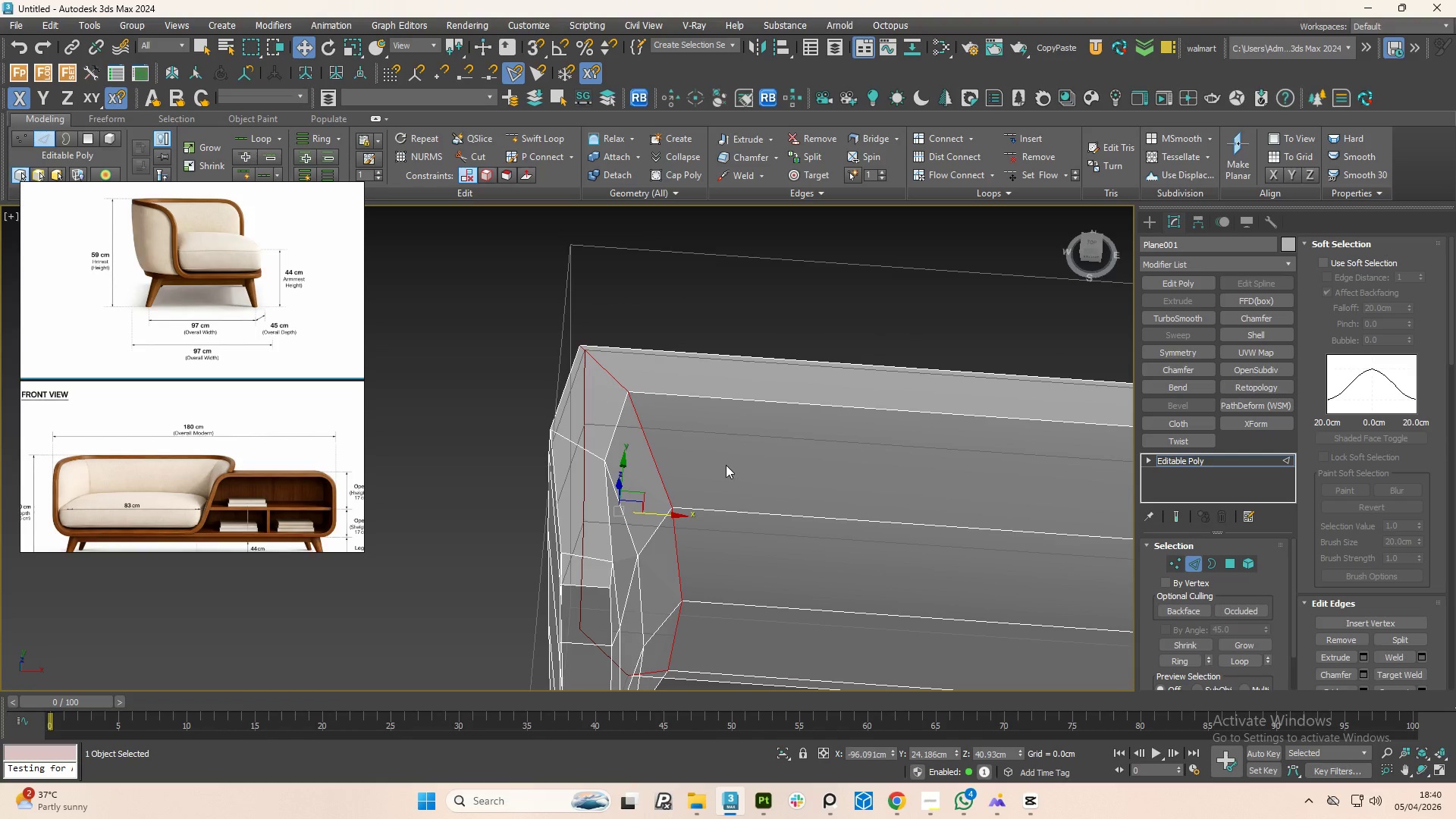 
key(Alt+1)
 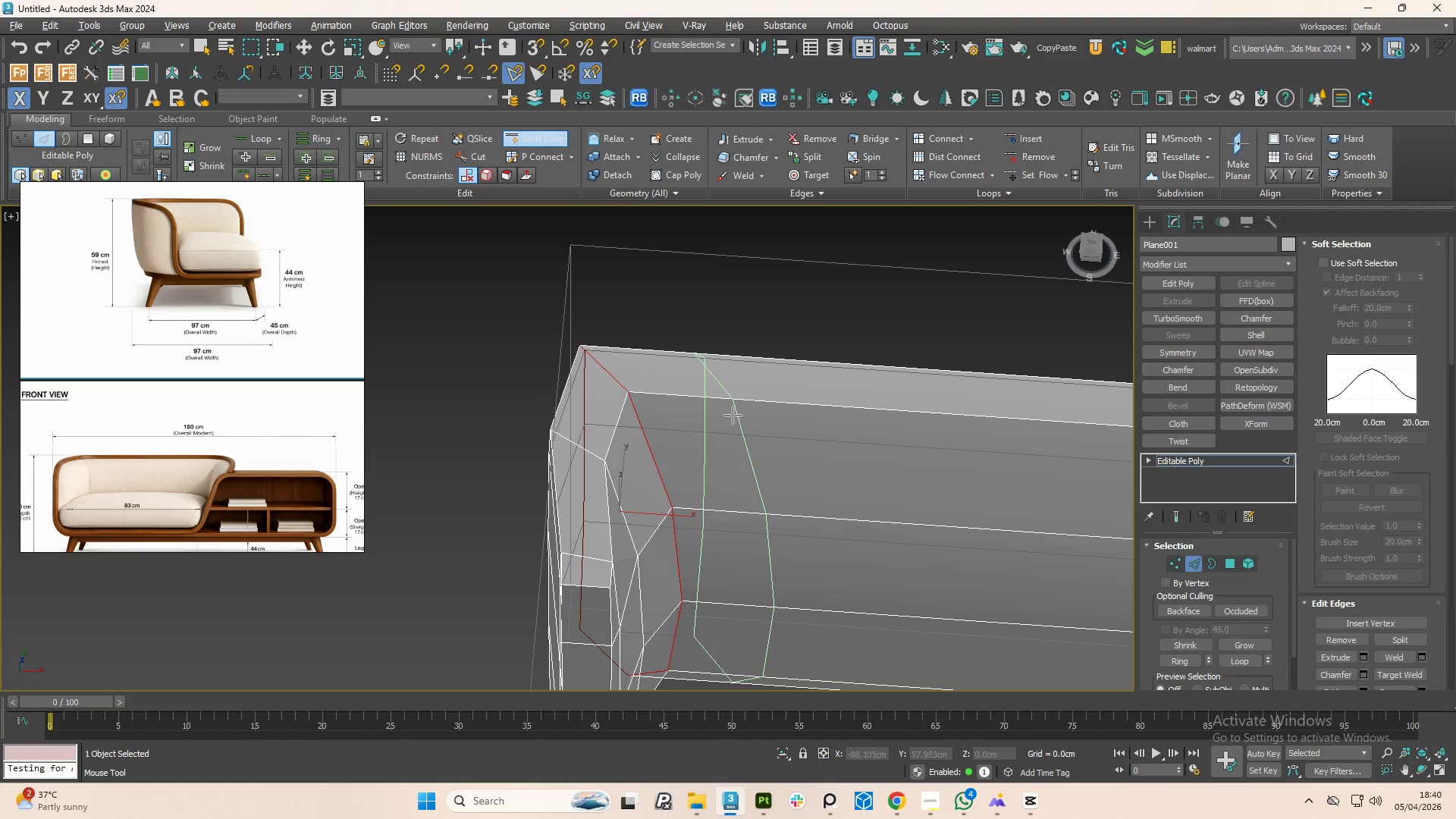 
left_click([733, 415])
 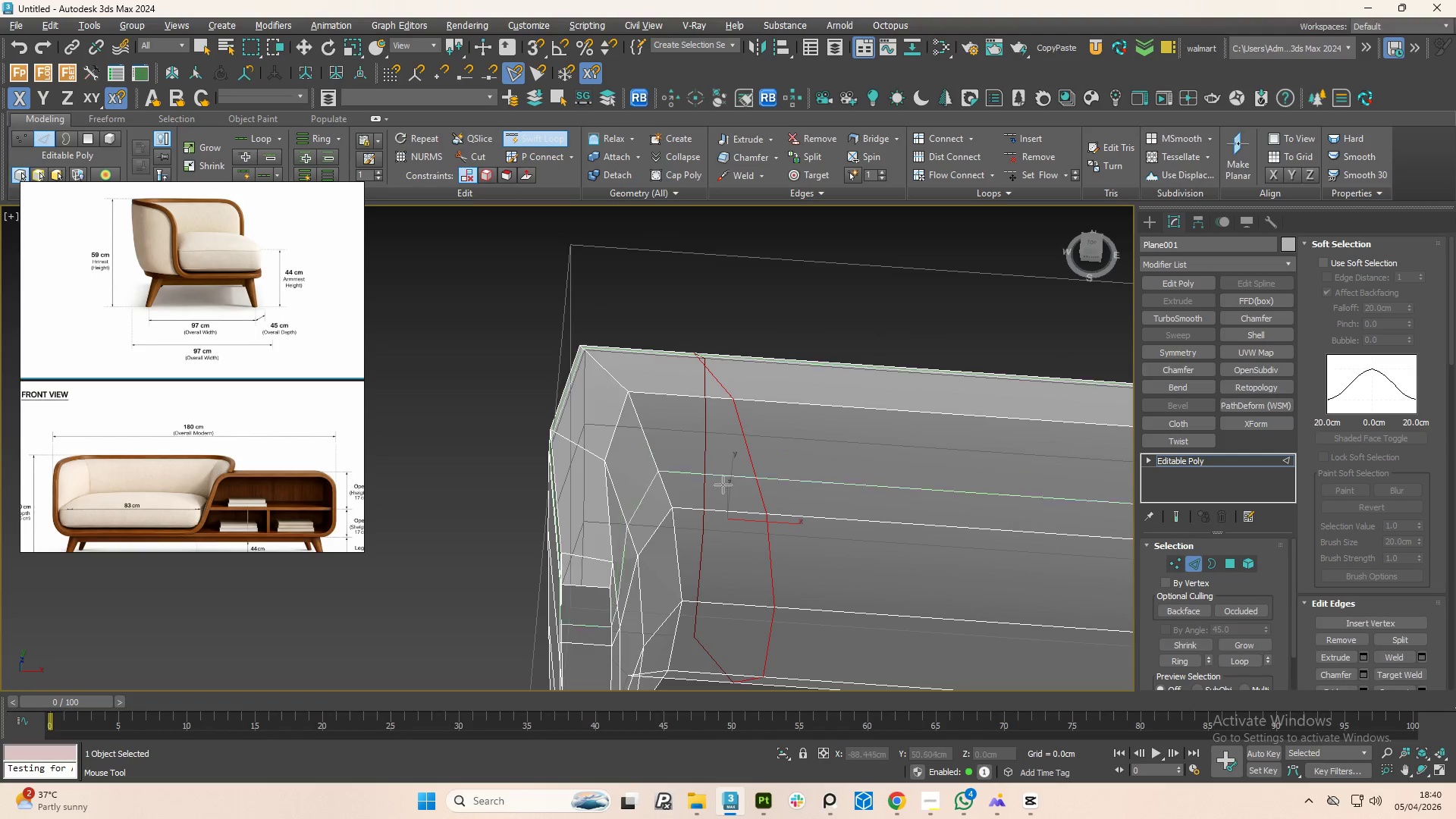 
right_click([723, 488])
 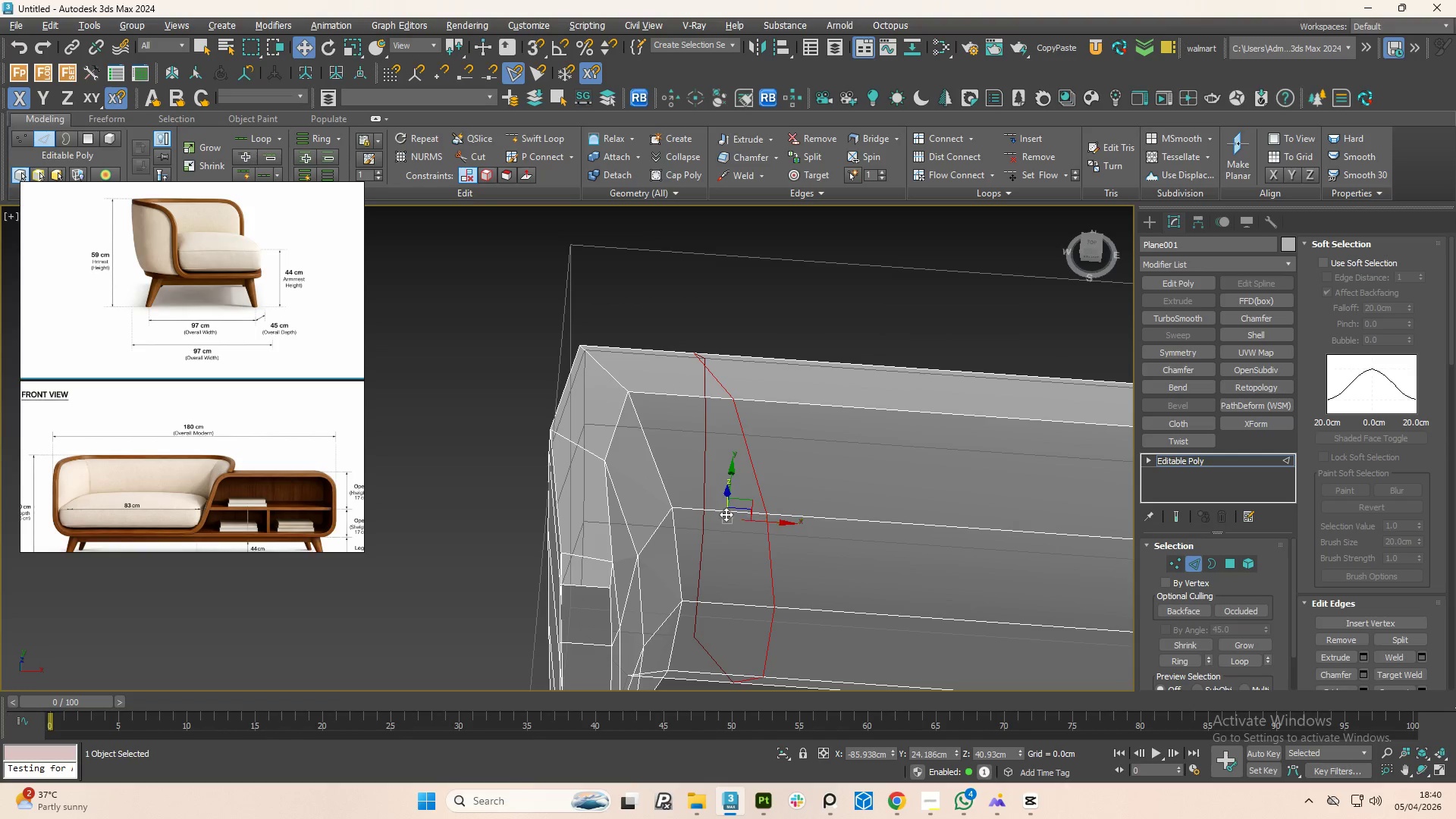 
hold_key(key=AltLeft, duration=1.14)
 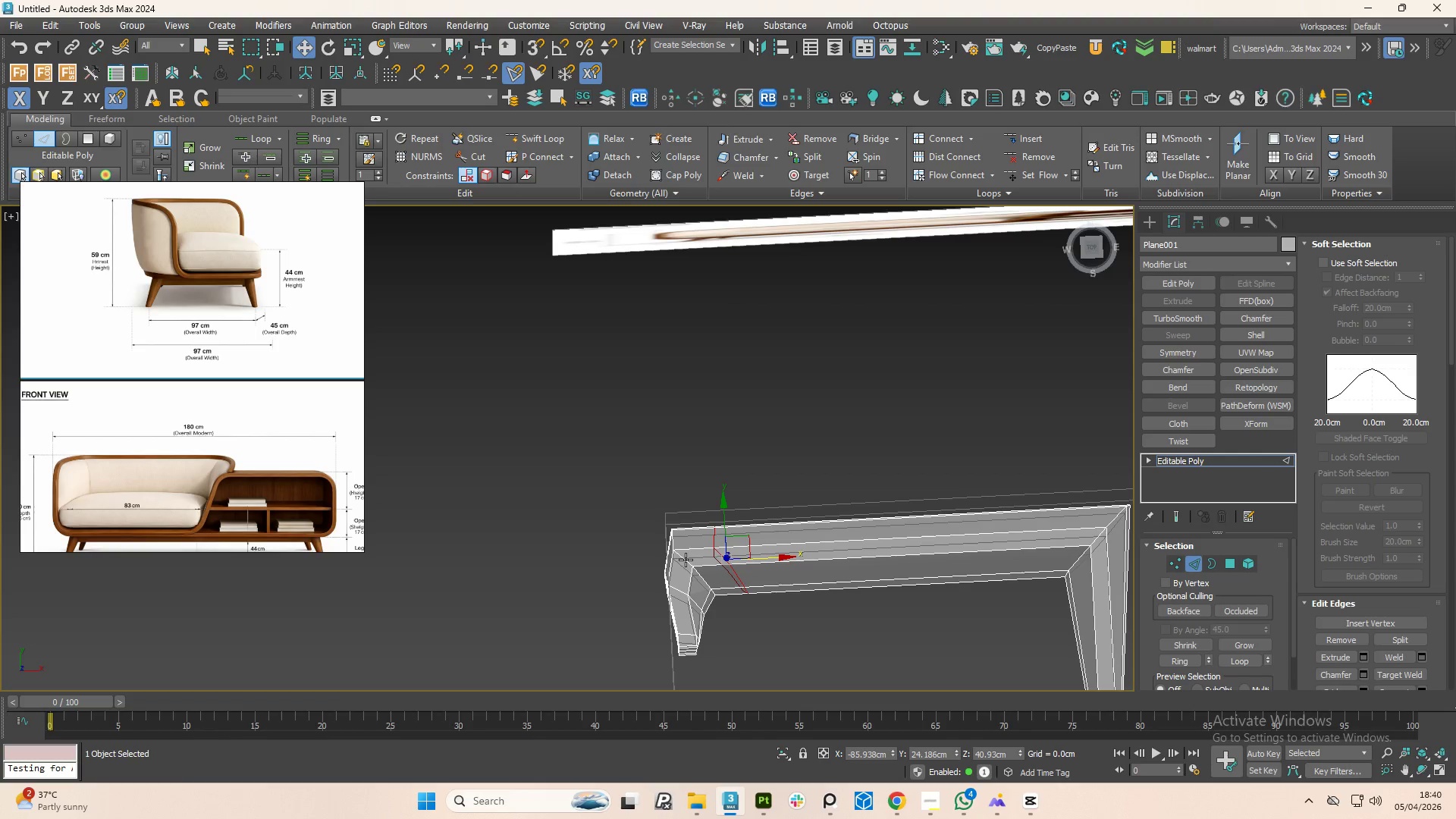 
scroll: coordinate [748, 572], scroll_direction: down, amount: 3.0
 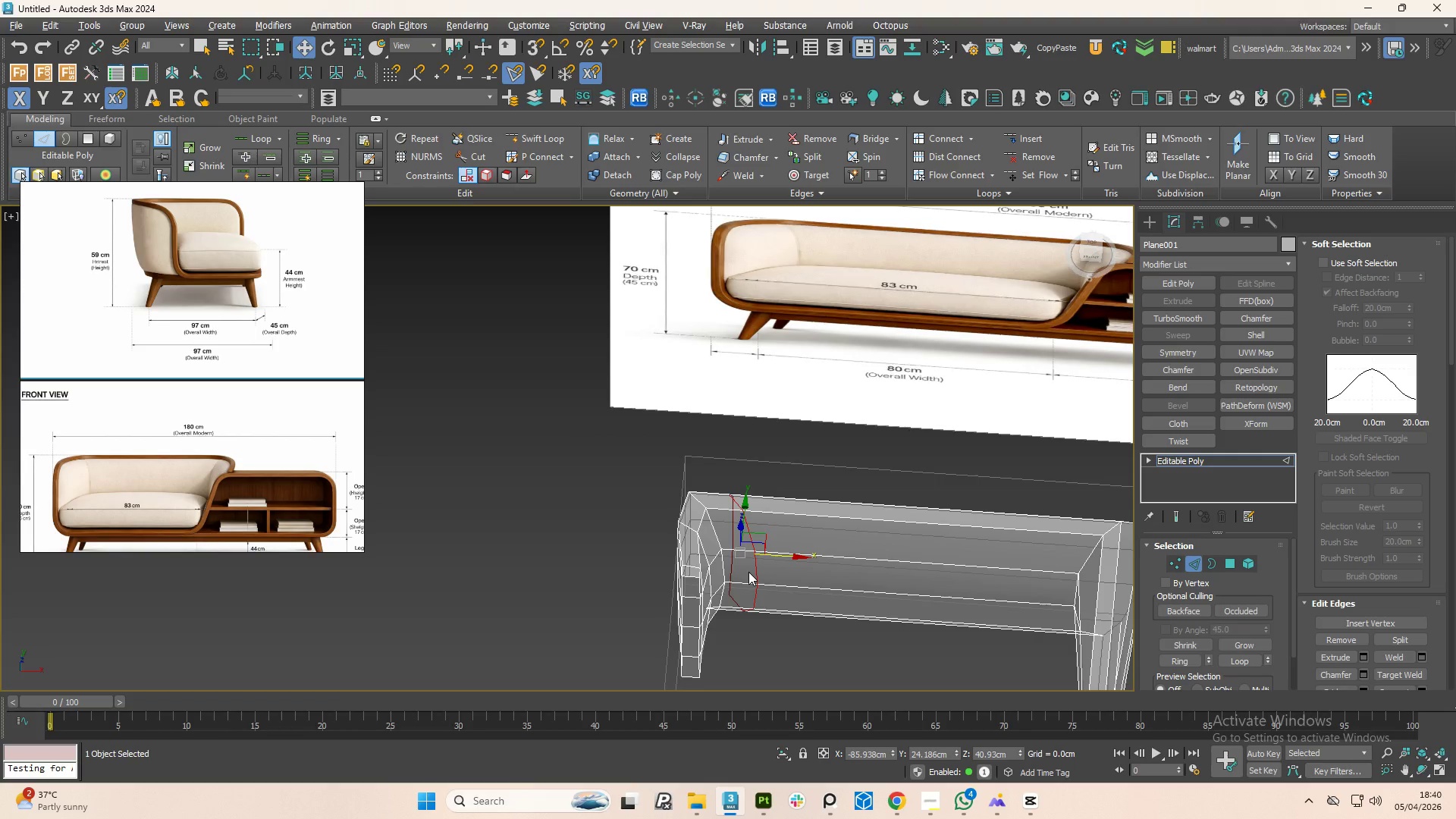 
double_click([686, 560])
 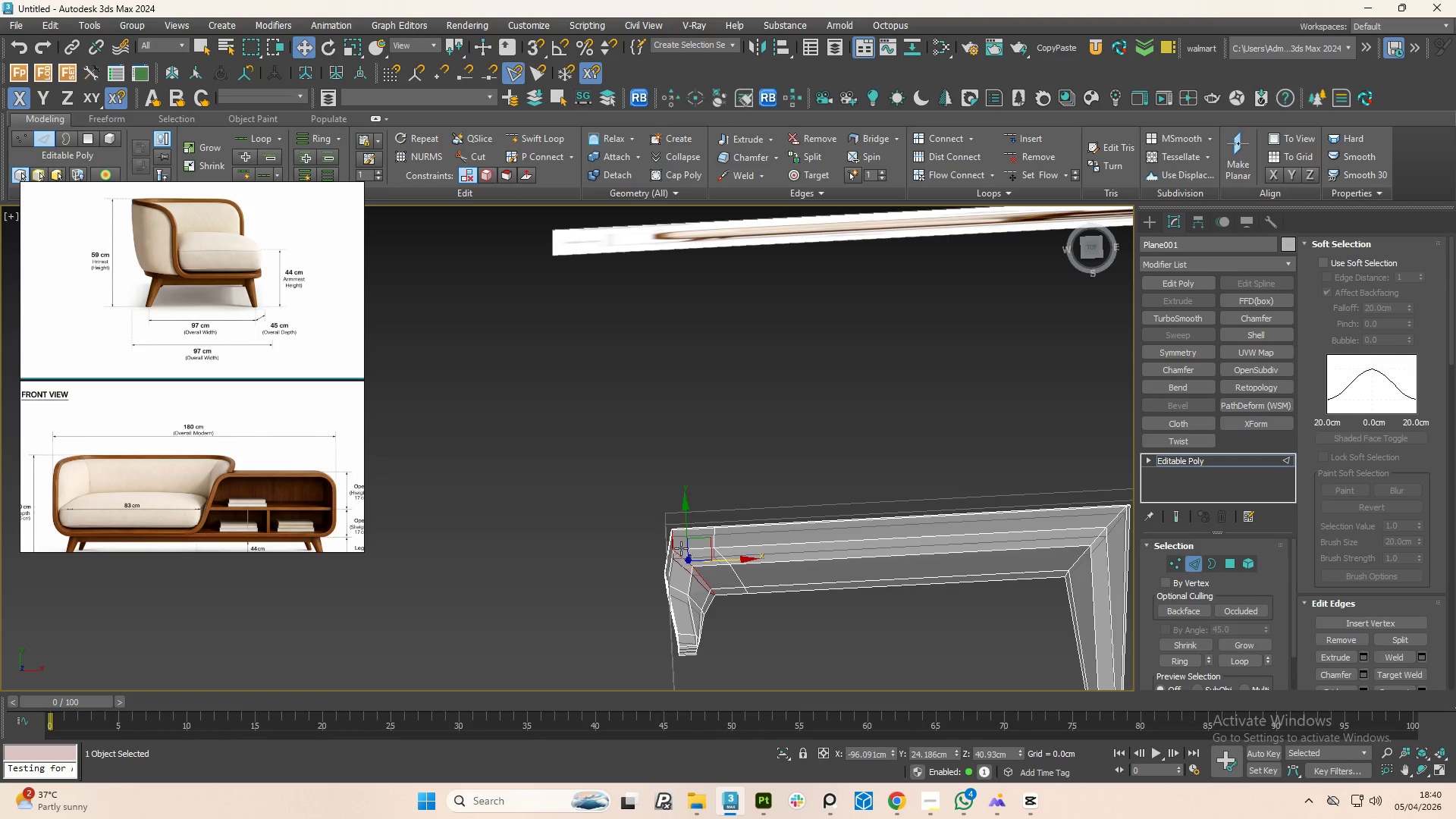 
scroll: coordinate [681, 544], scroll_direction: up, amount: 2.0
 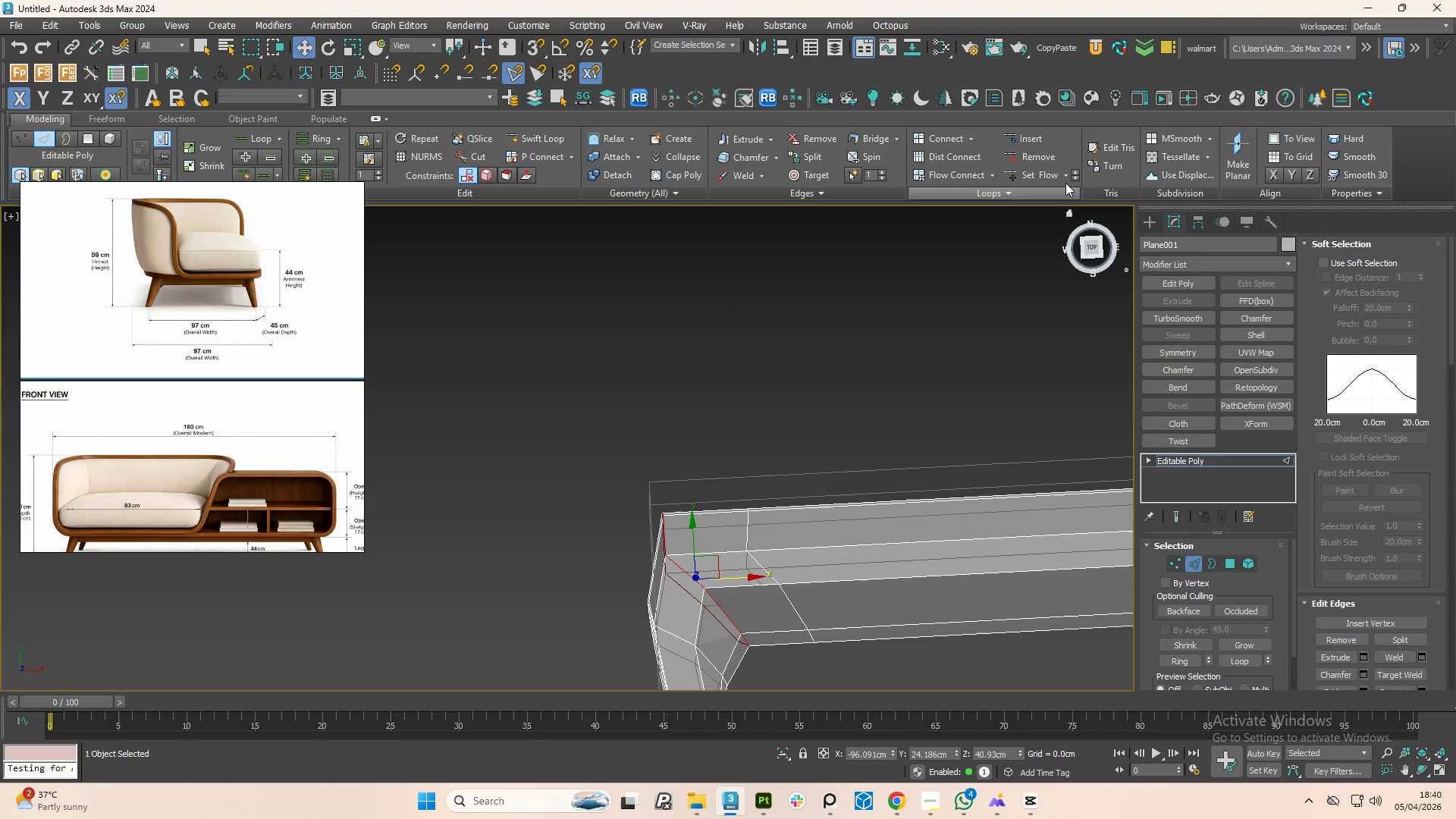 
left_click([1052, 176])
 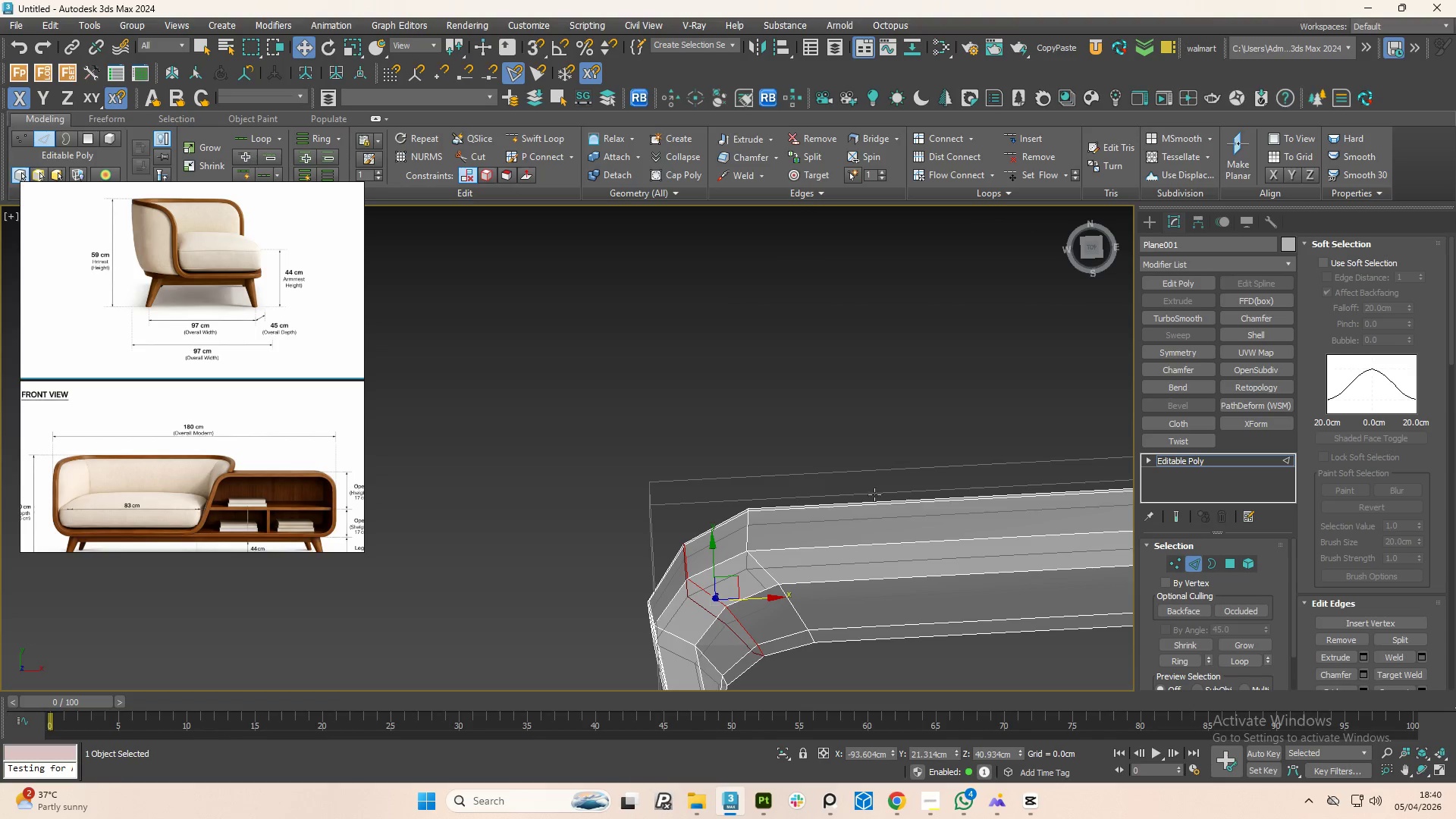 
hold_key(key=AltLeft, duration=1.53)
 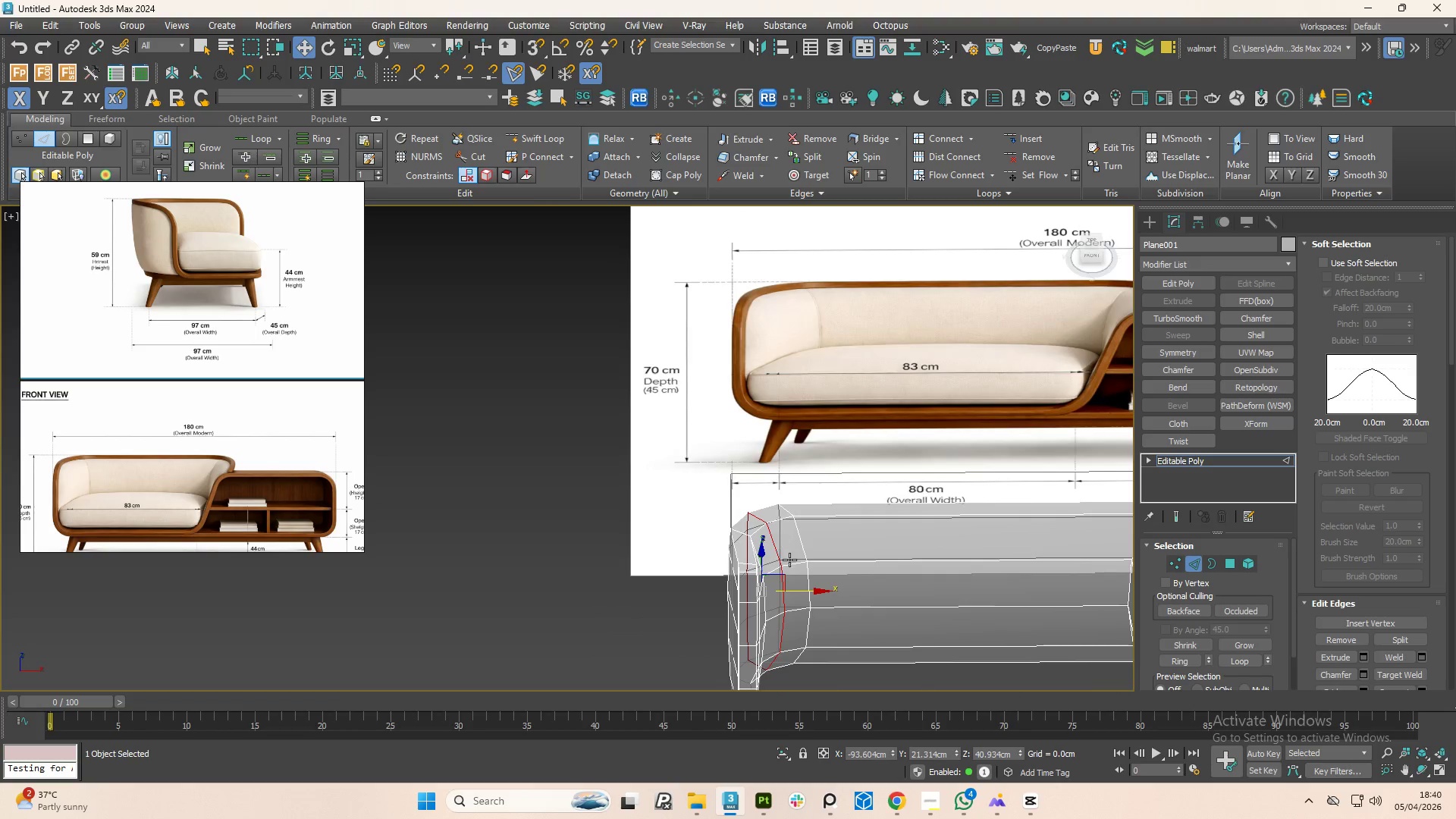 
scroll: coordinate [800, 544], scroll_direction: down, amount: 2.0
 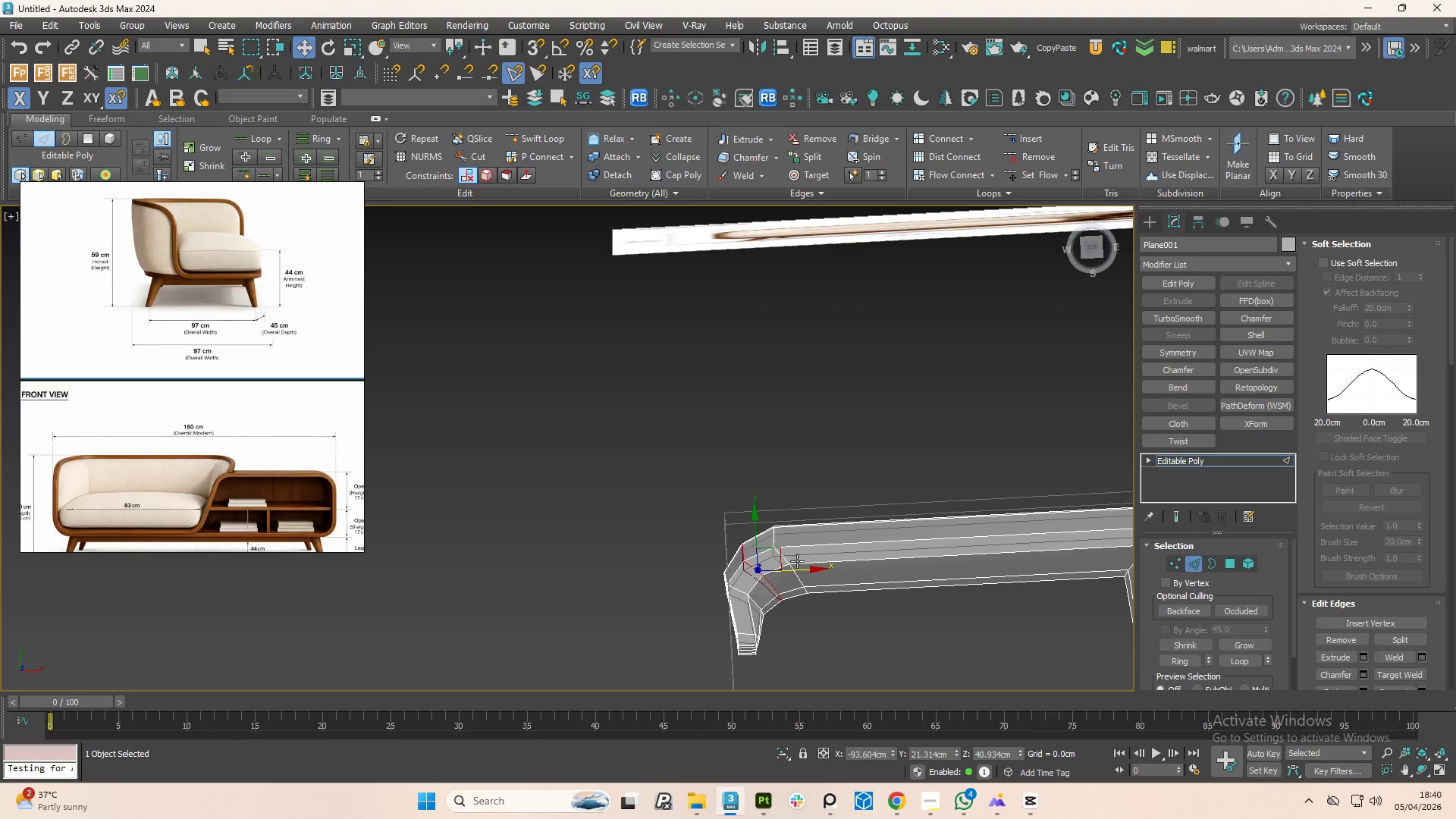 
hold_key(key=AltLeft, duration=1.41)
 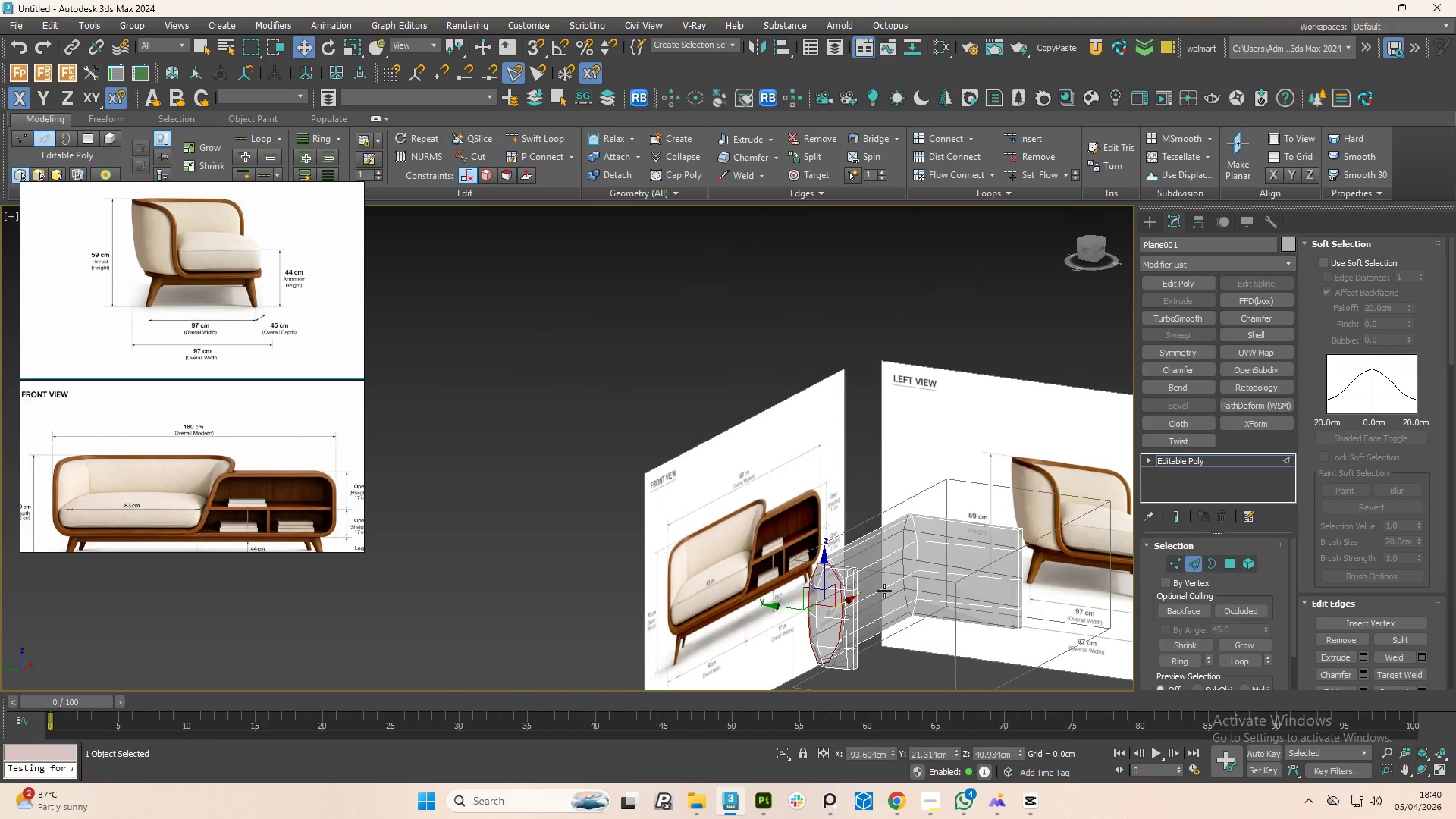 
scroll: coordinate [789, 560], scroll_direction: up, amount: 1.0
 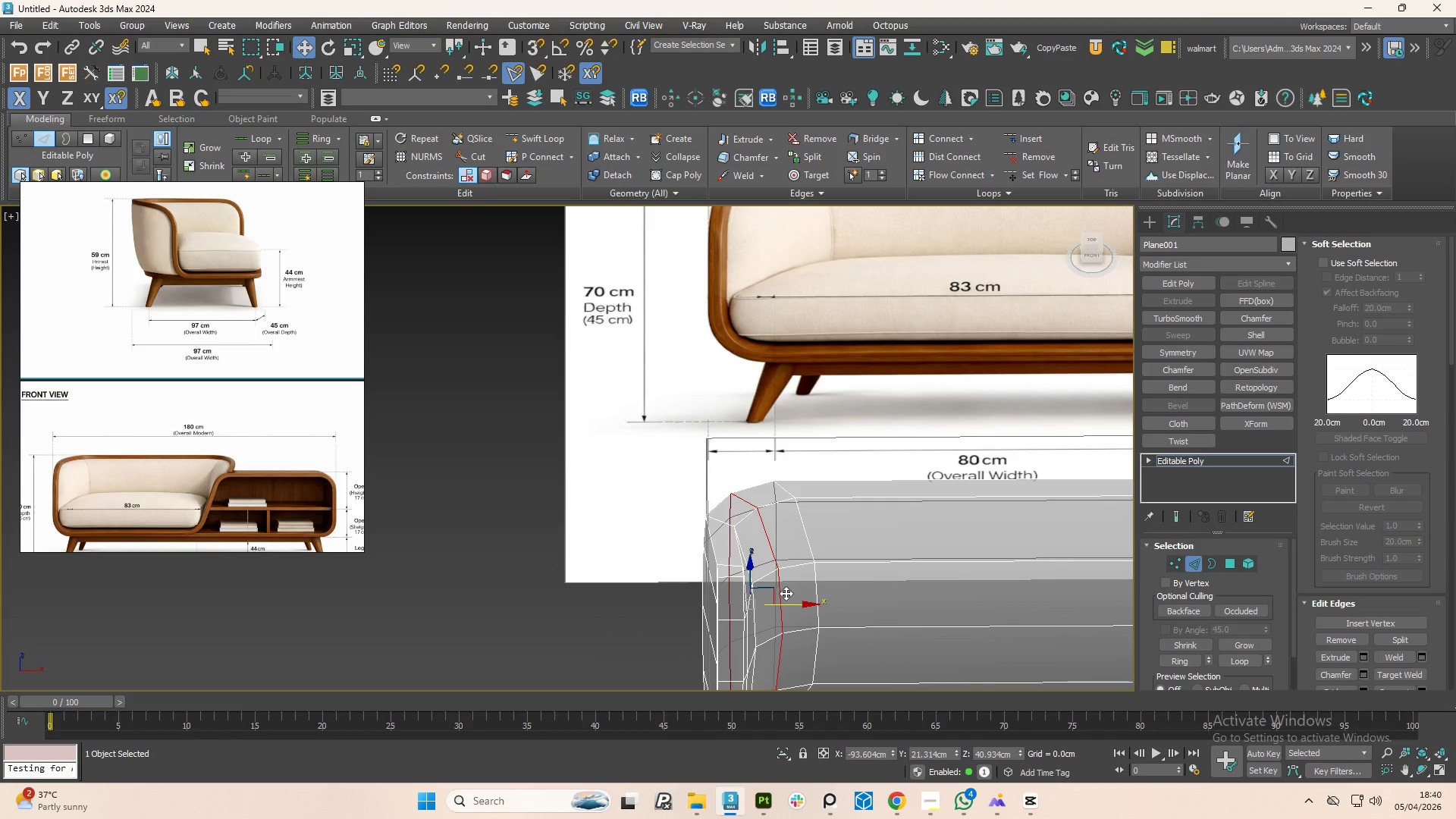 
hold_key(key=AltLeft, duration=1.19)
scroll: coordinate [858, 541], scroll_direction: down, amount: 3.0
 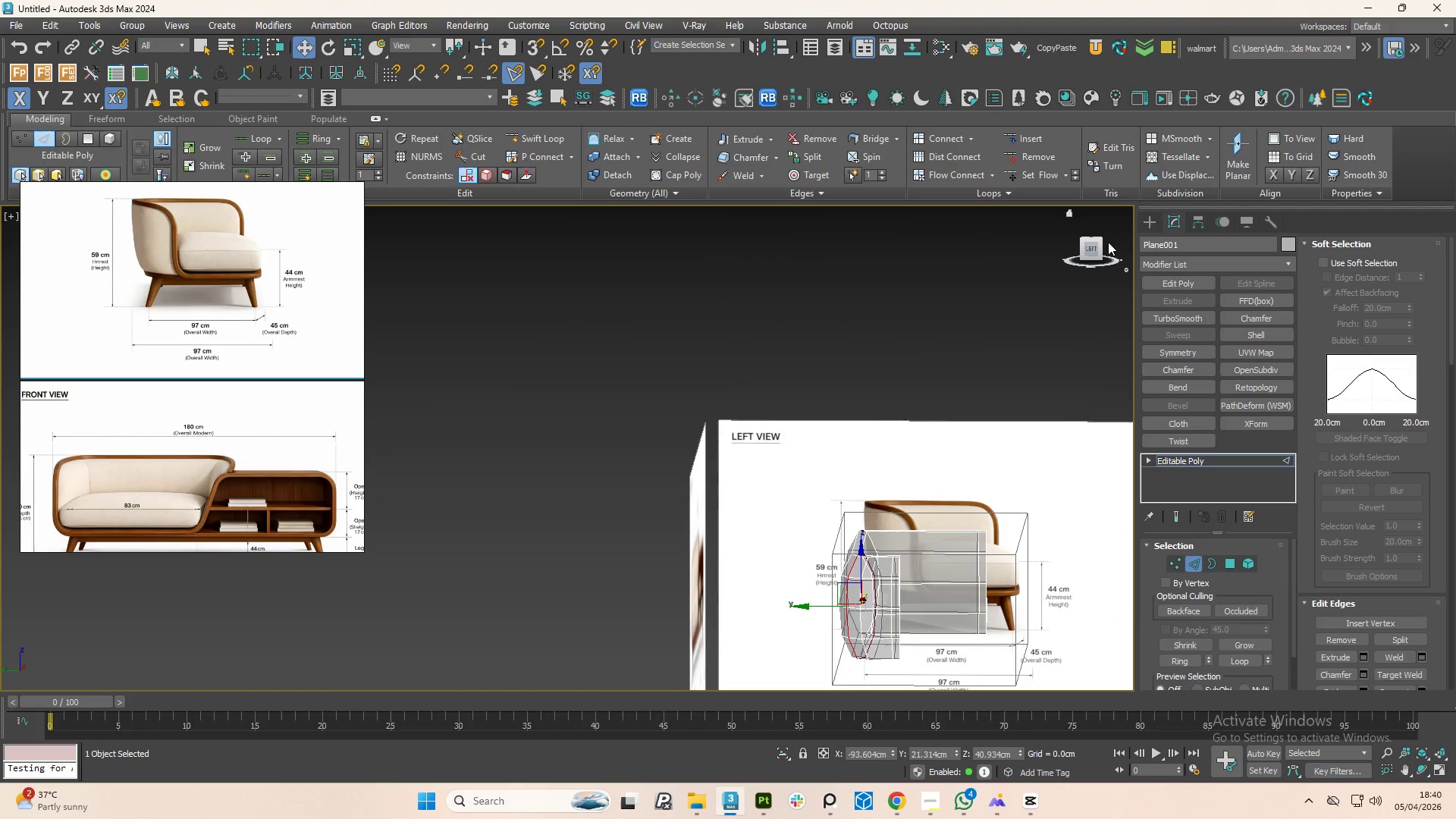 
left_click([1090, 242])
 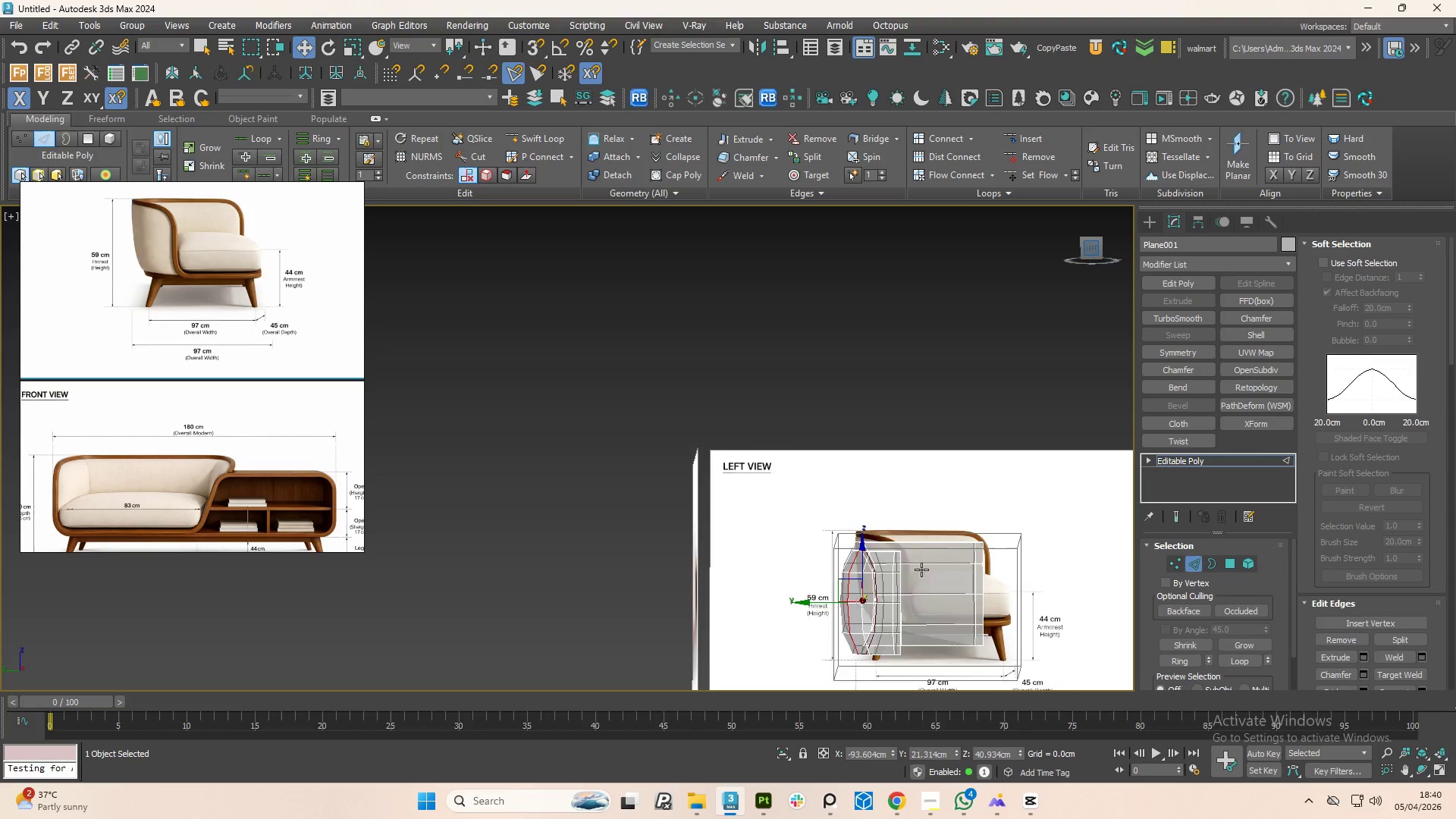 
scroll: coordinate [913, 594], scroll_direction: up, amount: 2.0
 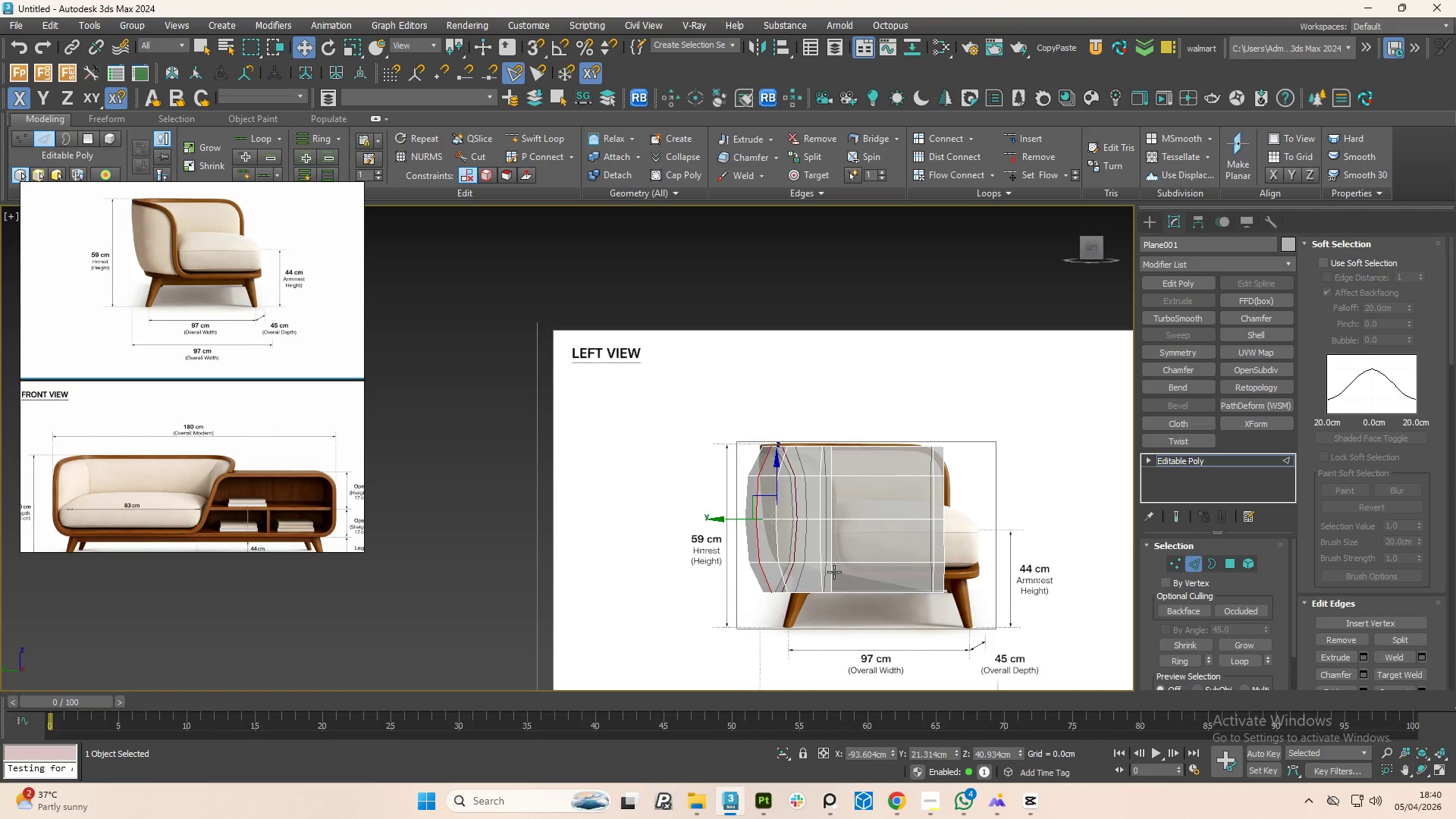 
key(1)
 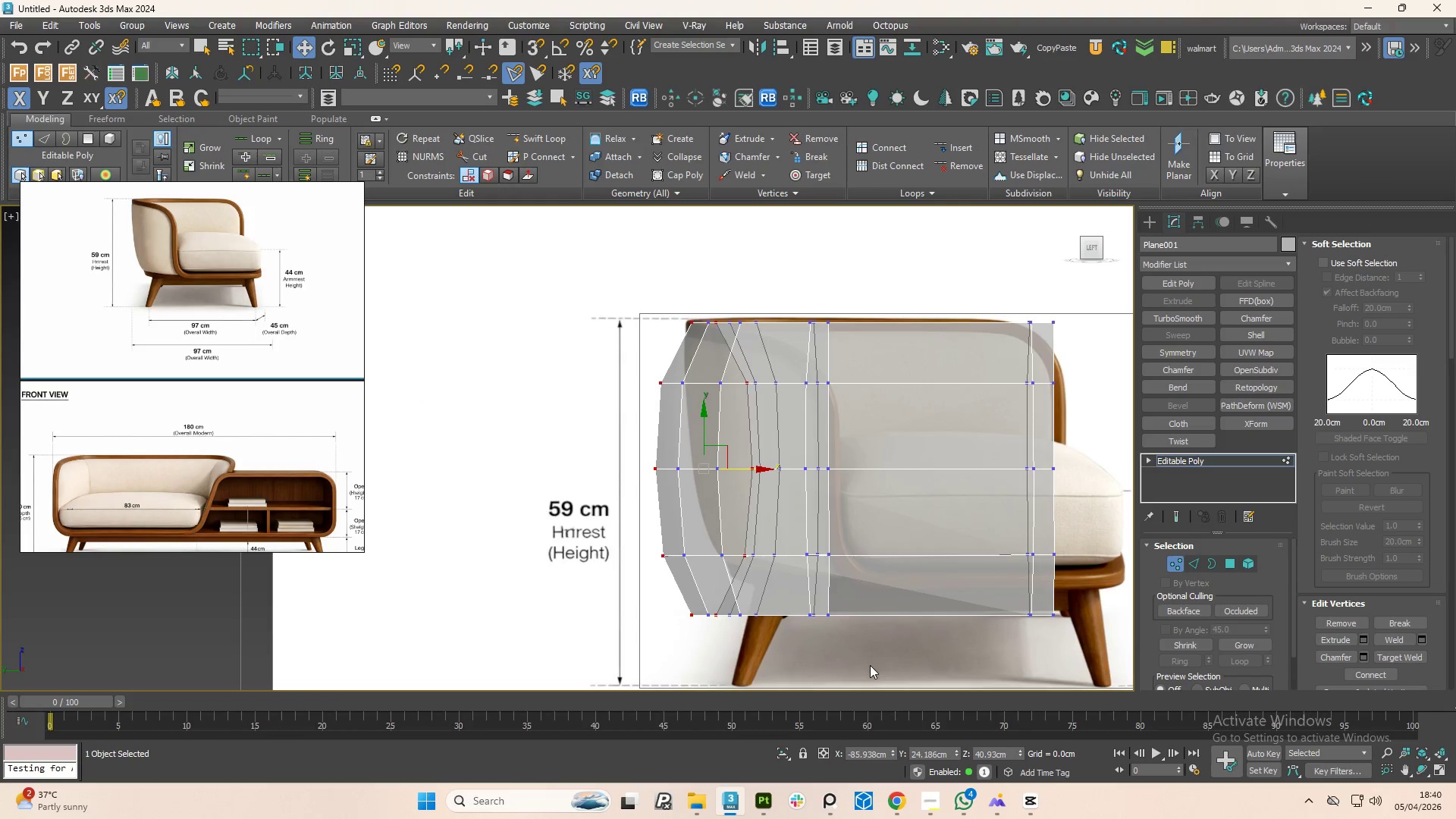 
scroll: coordinate [834, 569], scroll_direction: up, amount: 2.0
 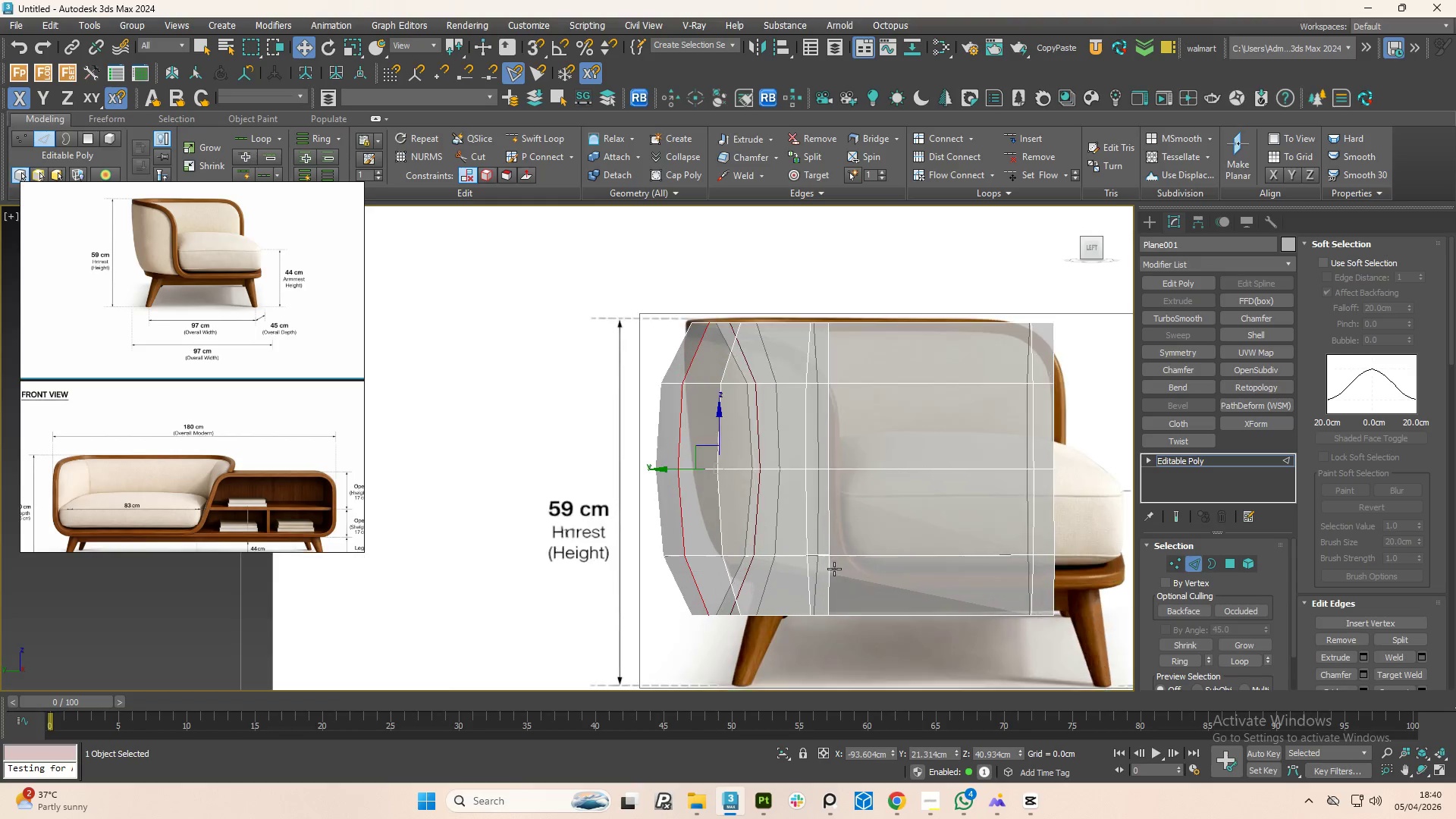 
left_click_drag(start_coordinate=[861, 661], to_coordinate=[805, 266])
 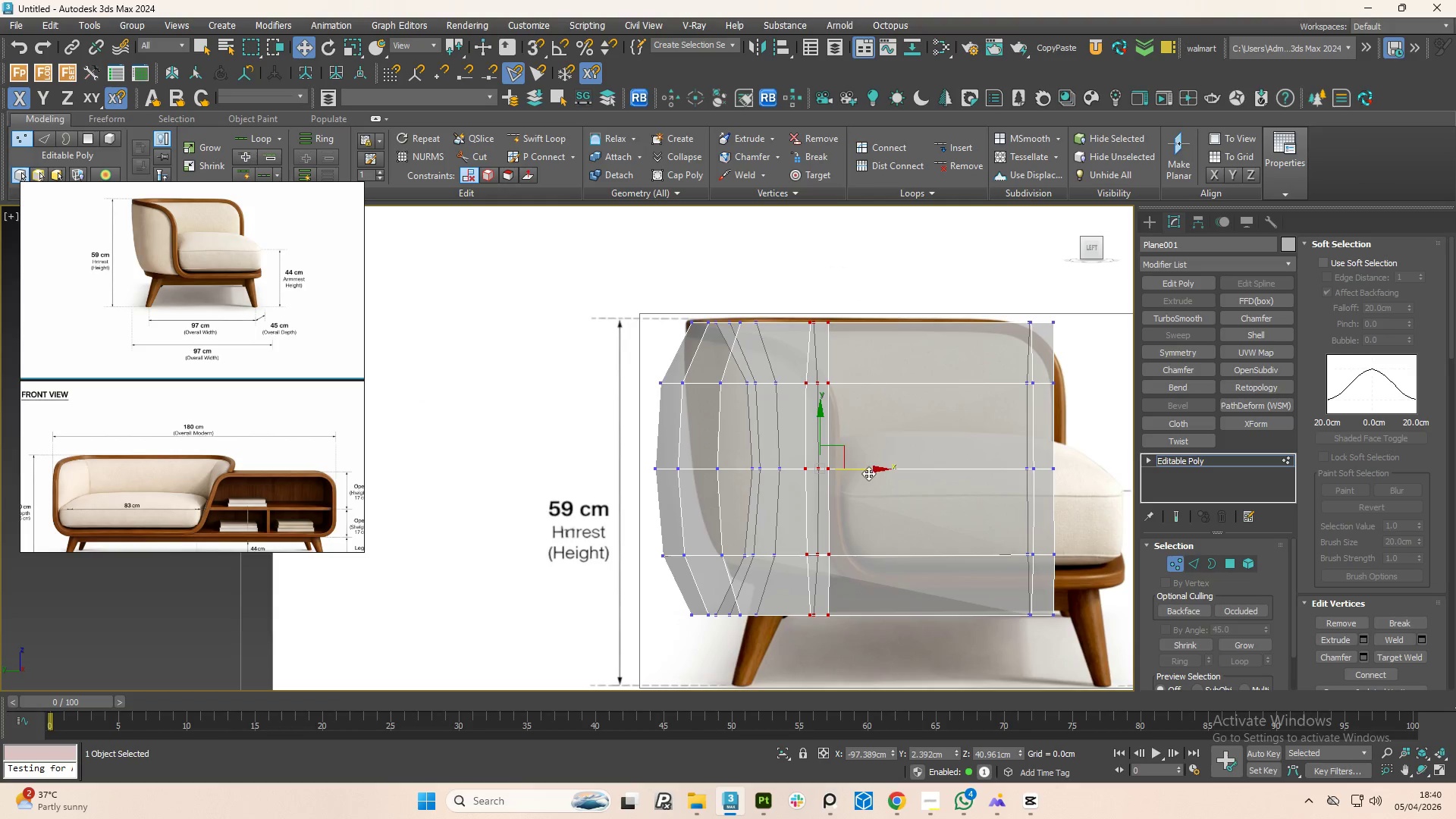 
left_click_drag(start_coordinate=[871, 469], to_coordinate=[921, 462])
 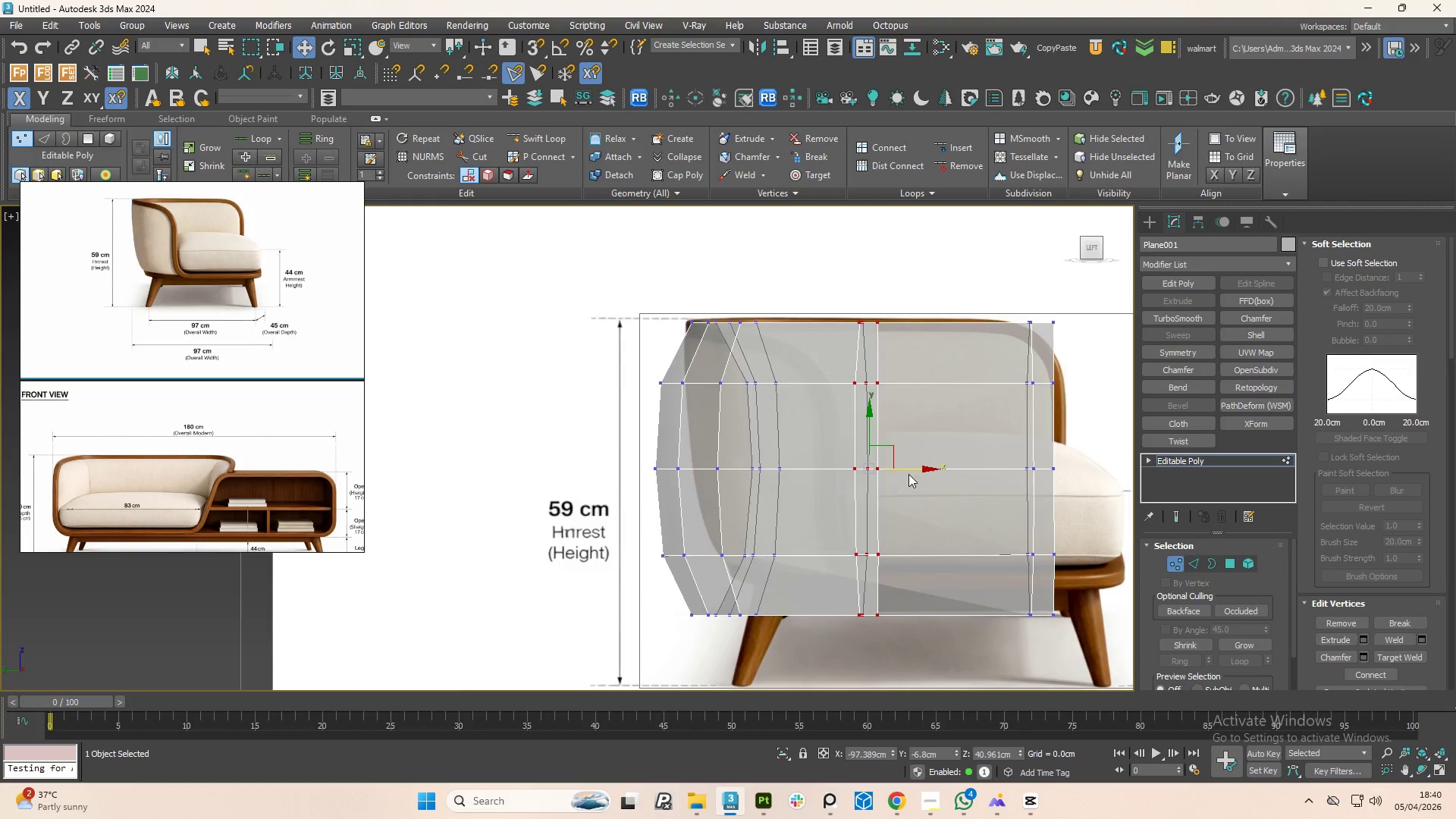 
hold_key(key=AltLeft, duration=1.27)
 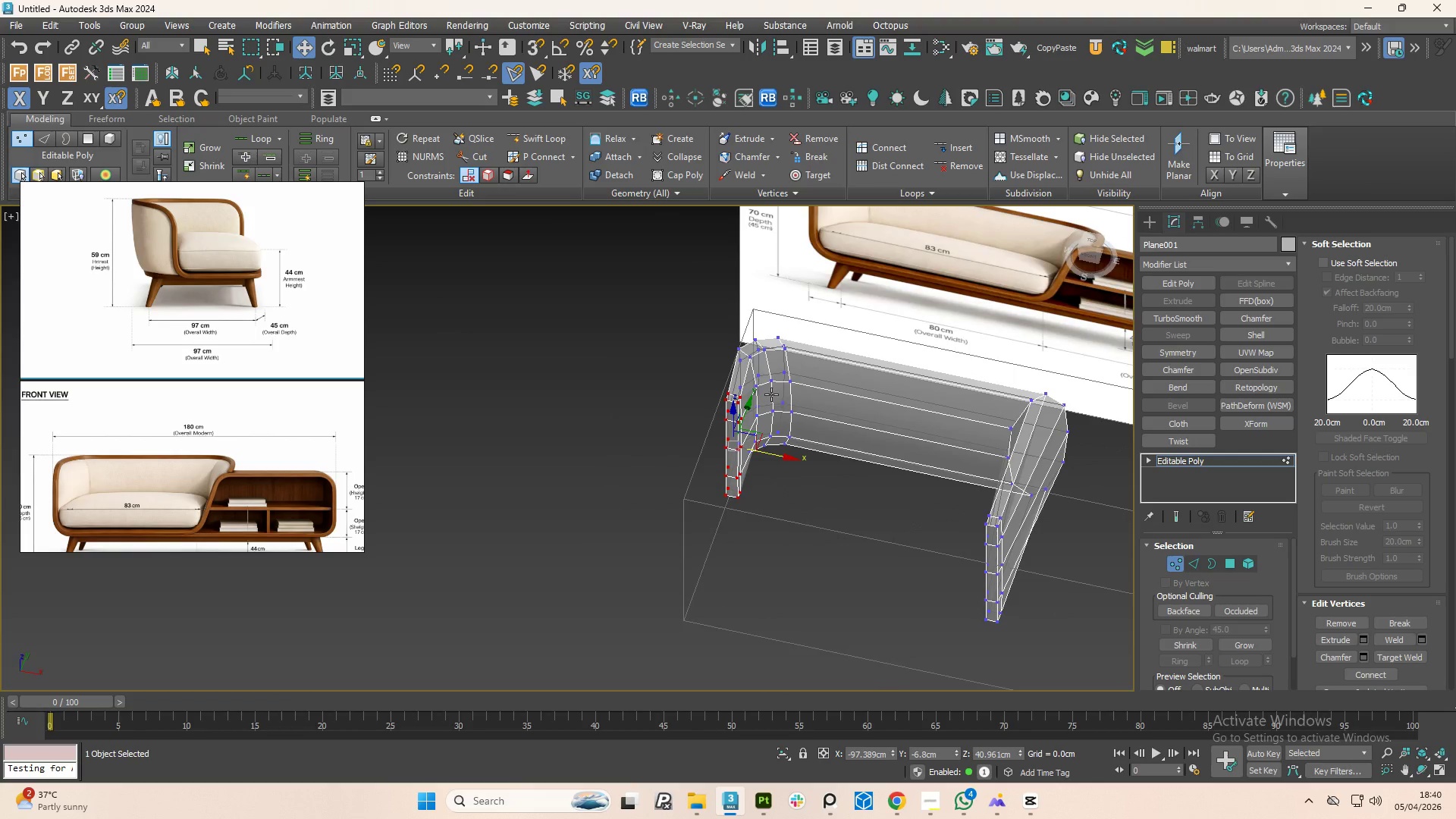 
scroll: coordinate [908, 474], scroll_direction: down, amount: 2.0
 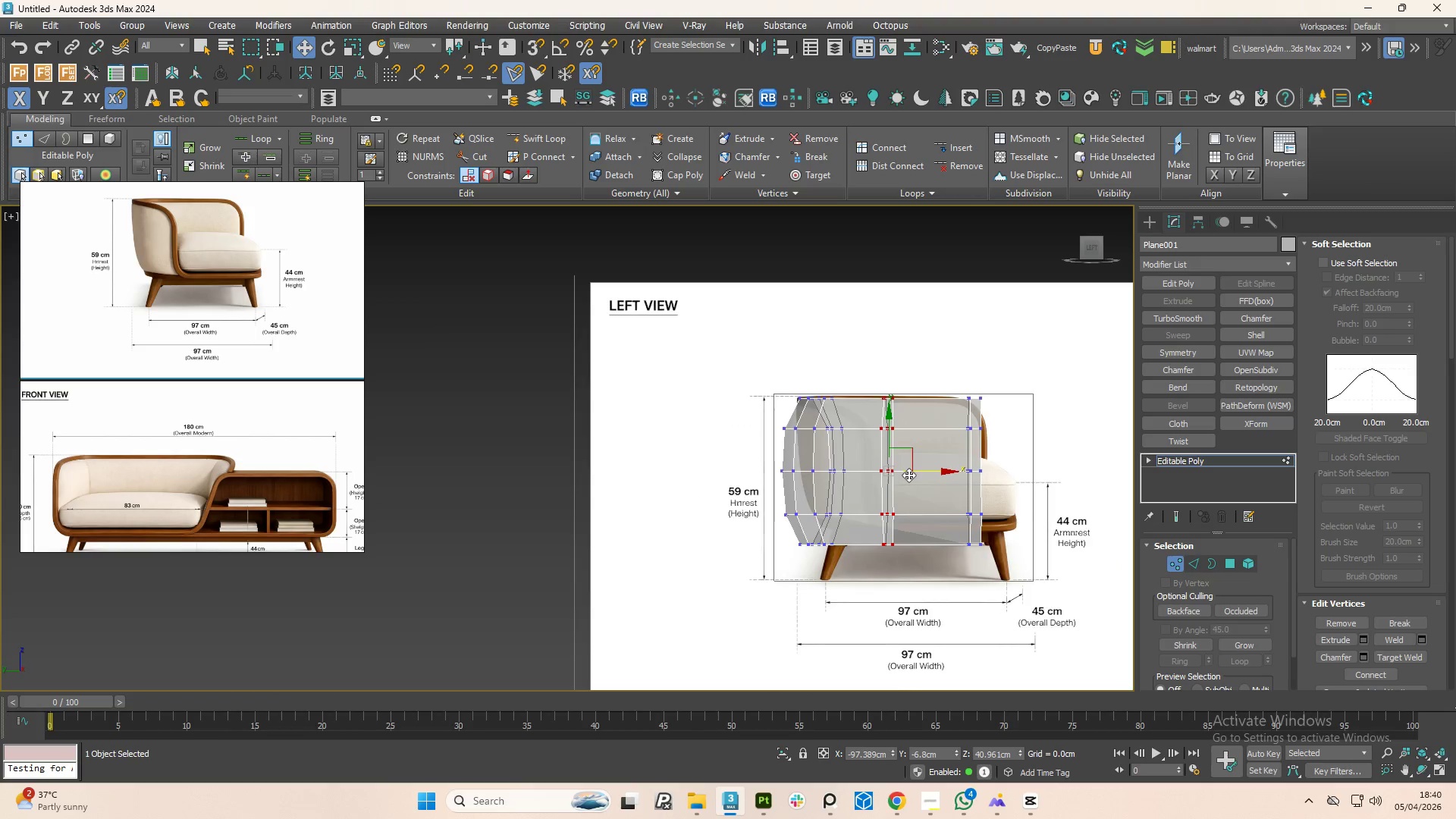 
hold_key(key=AltLeft, duration=0.8)
 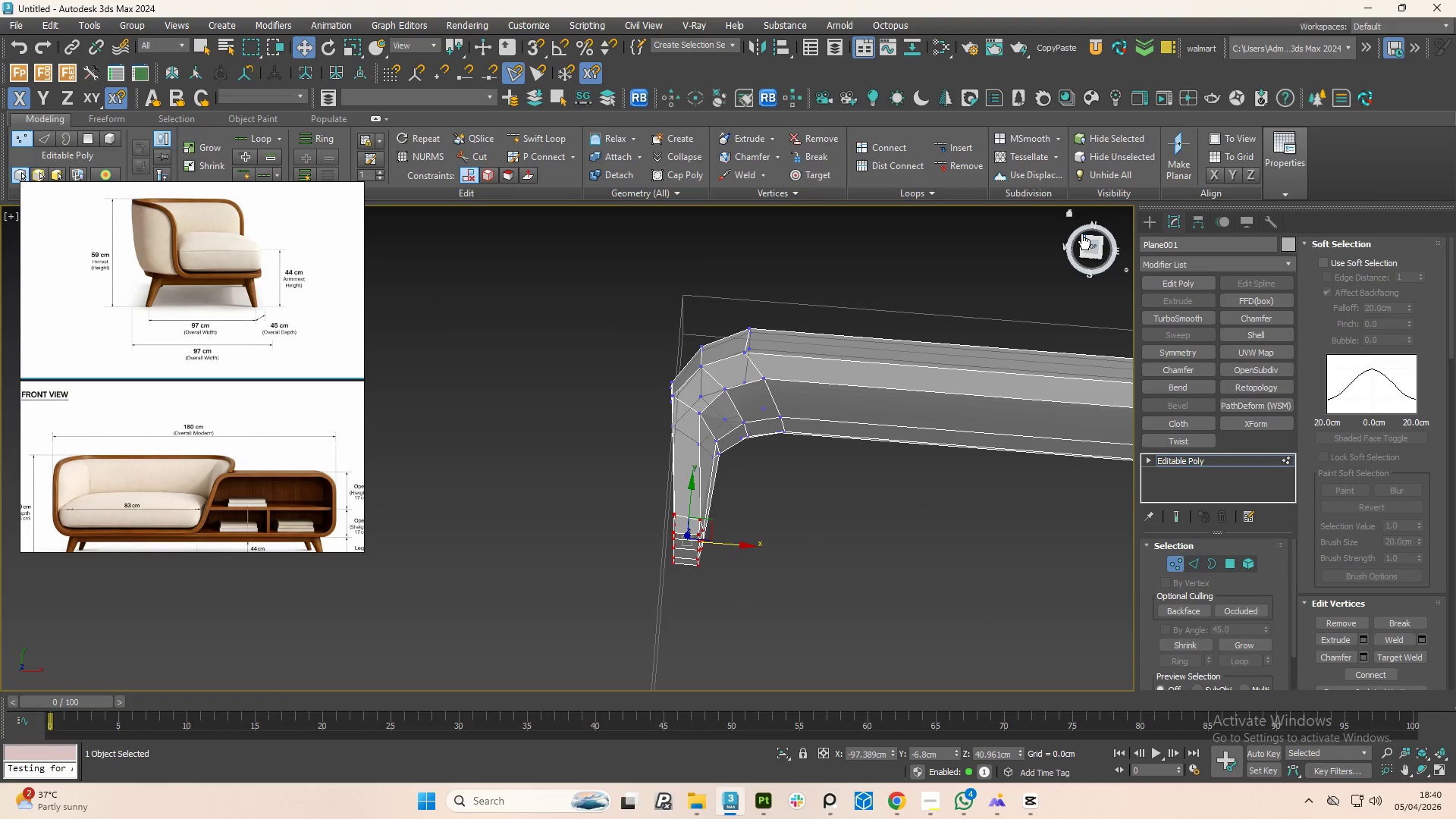 
scroll: coordinate [774, 391], scroll_direction: up, amount: 2.0
 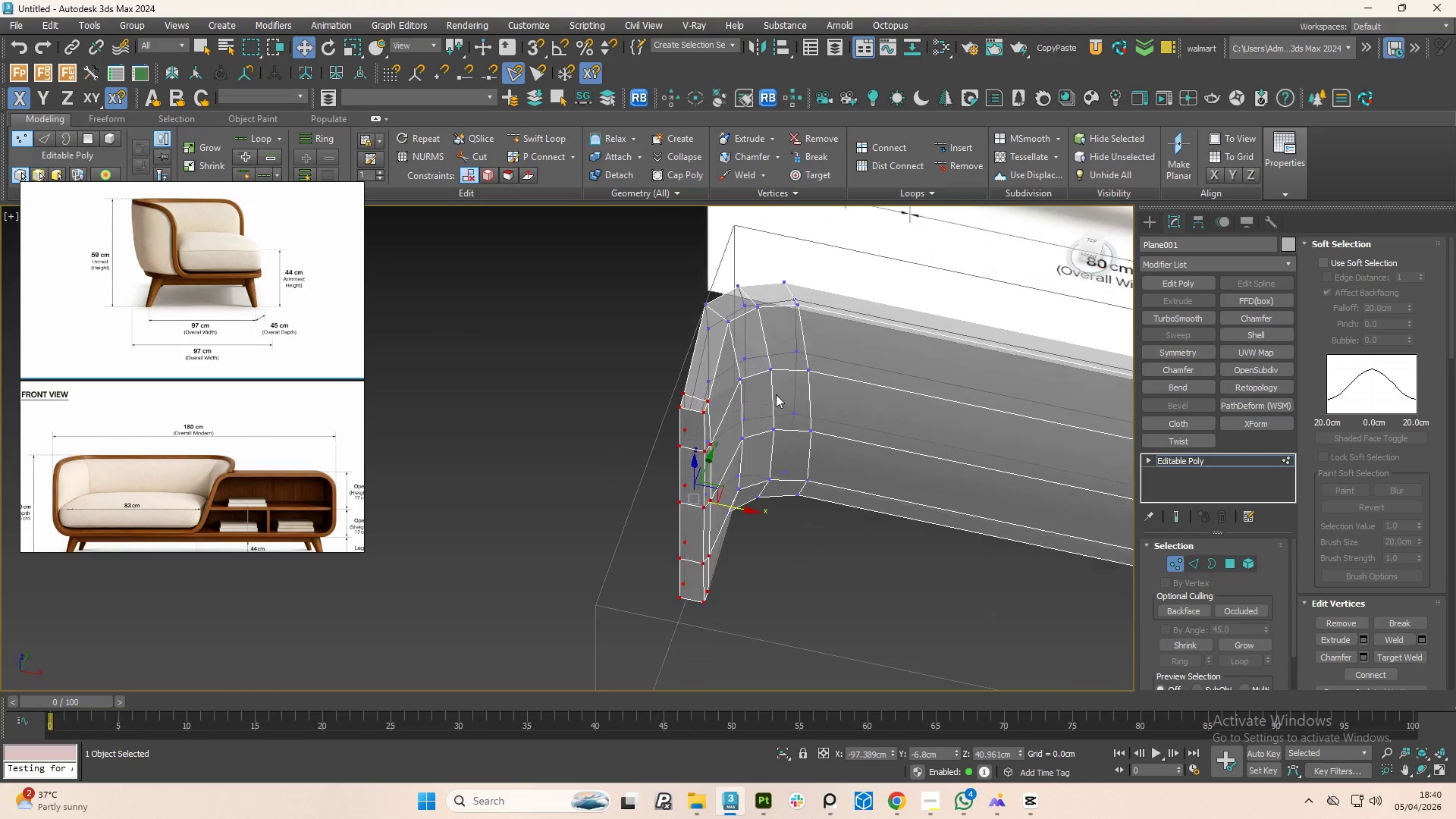 
hold_key(key=AltLeft, duration=1.61)
left_click([1094, 242])
 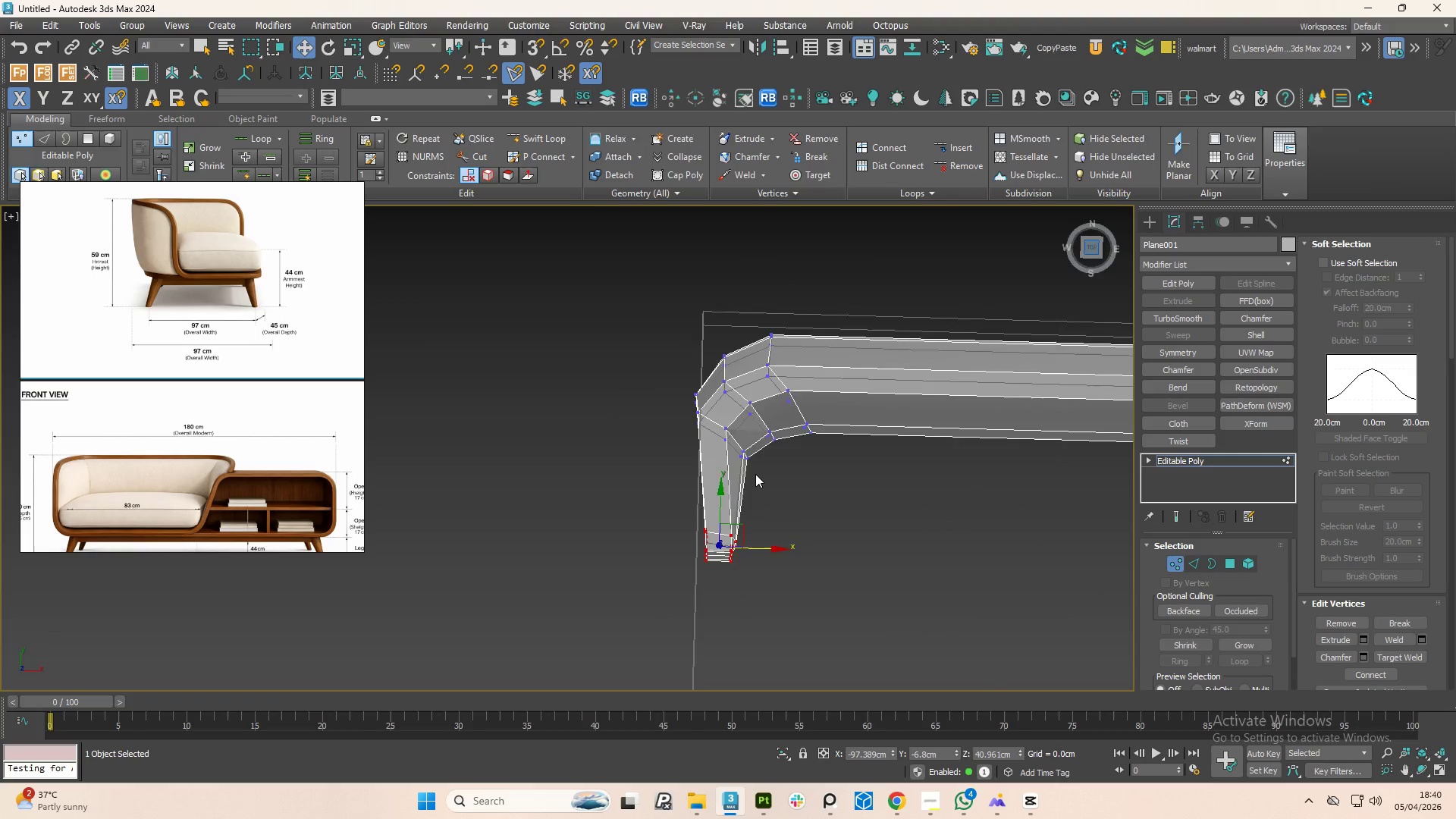 
hold_key(key=AltLeft, duration=1.5)
 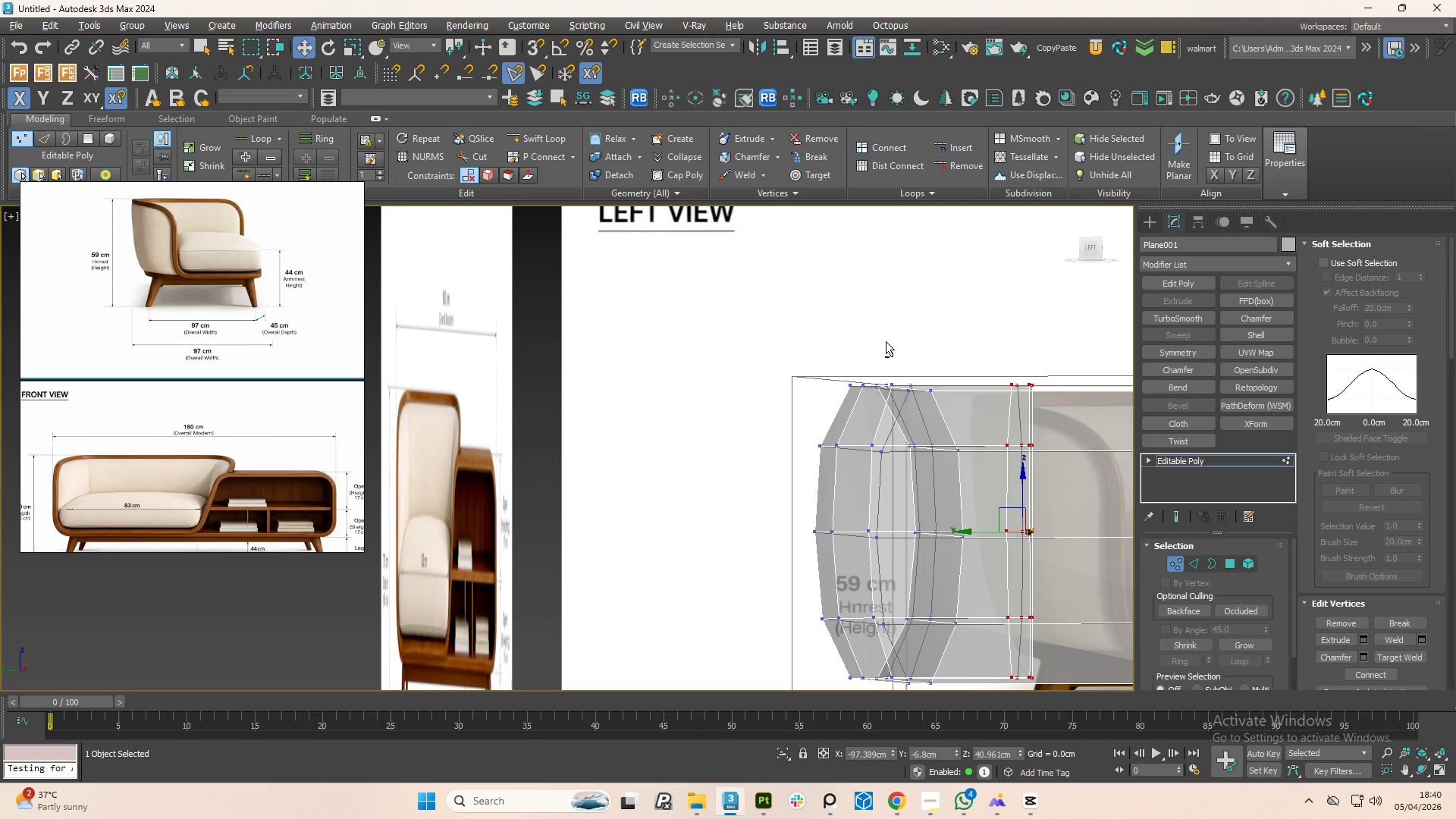 
hold_key(key=AltLeft, duration=0.92)
 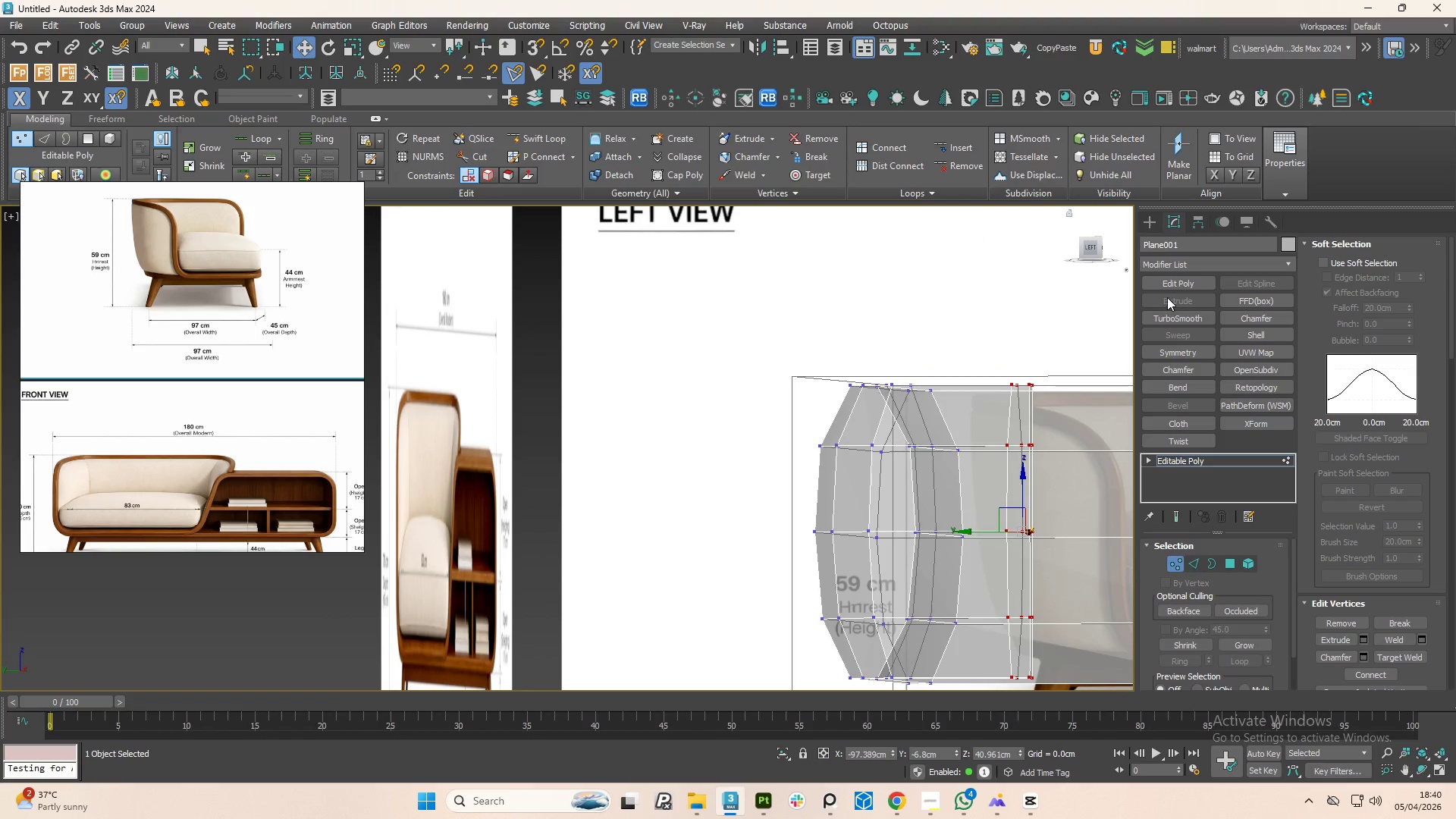 
left_click([1172, 321])
 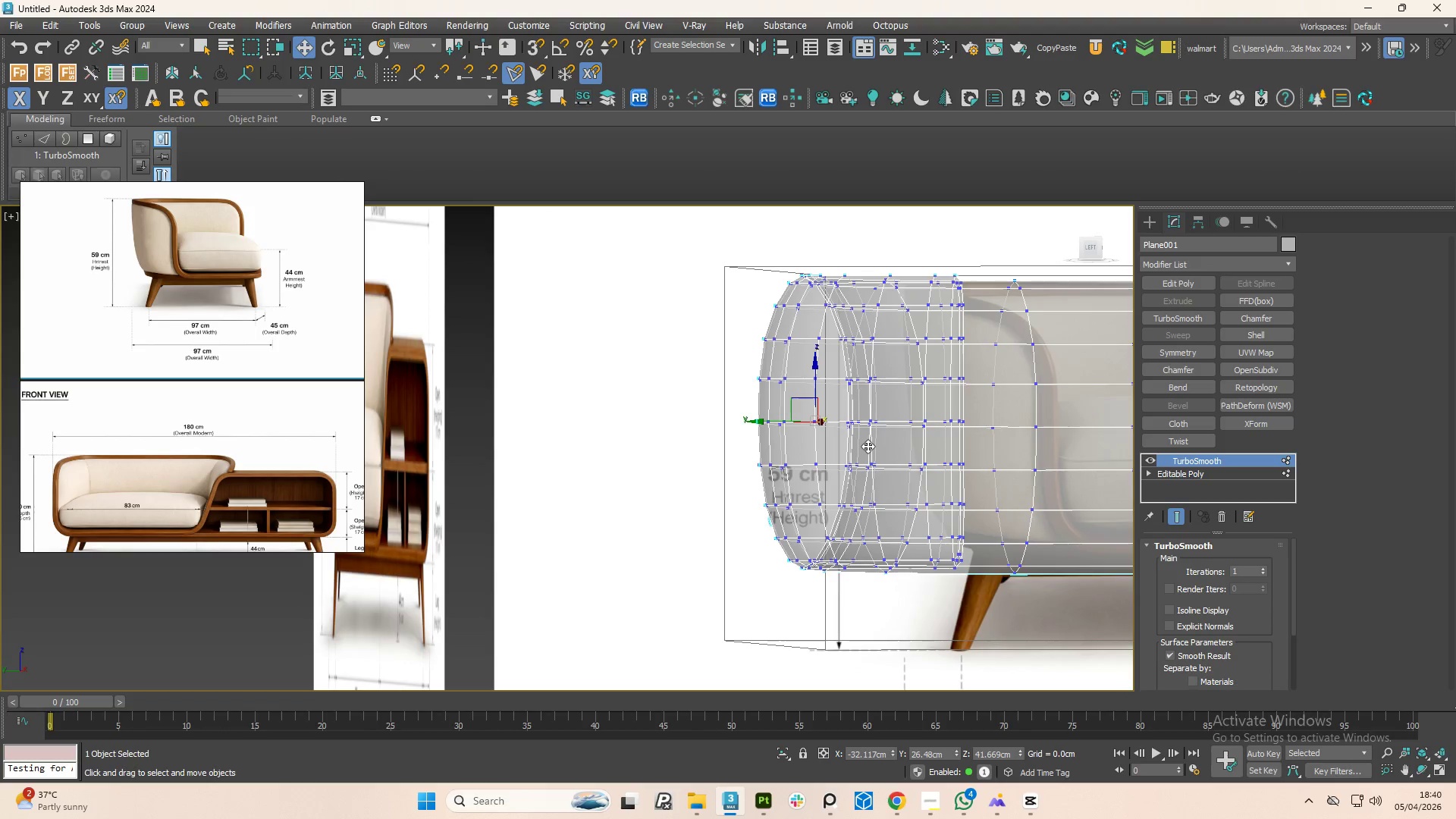 
key(Alt+X)
 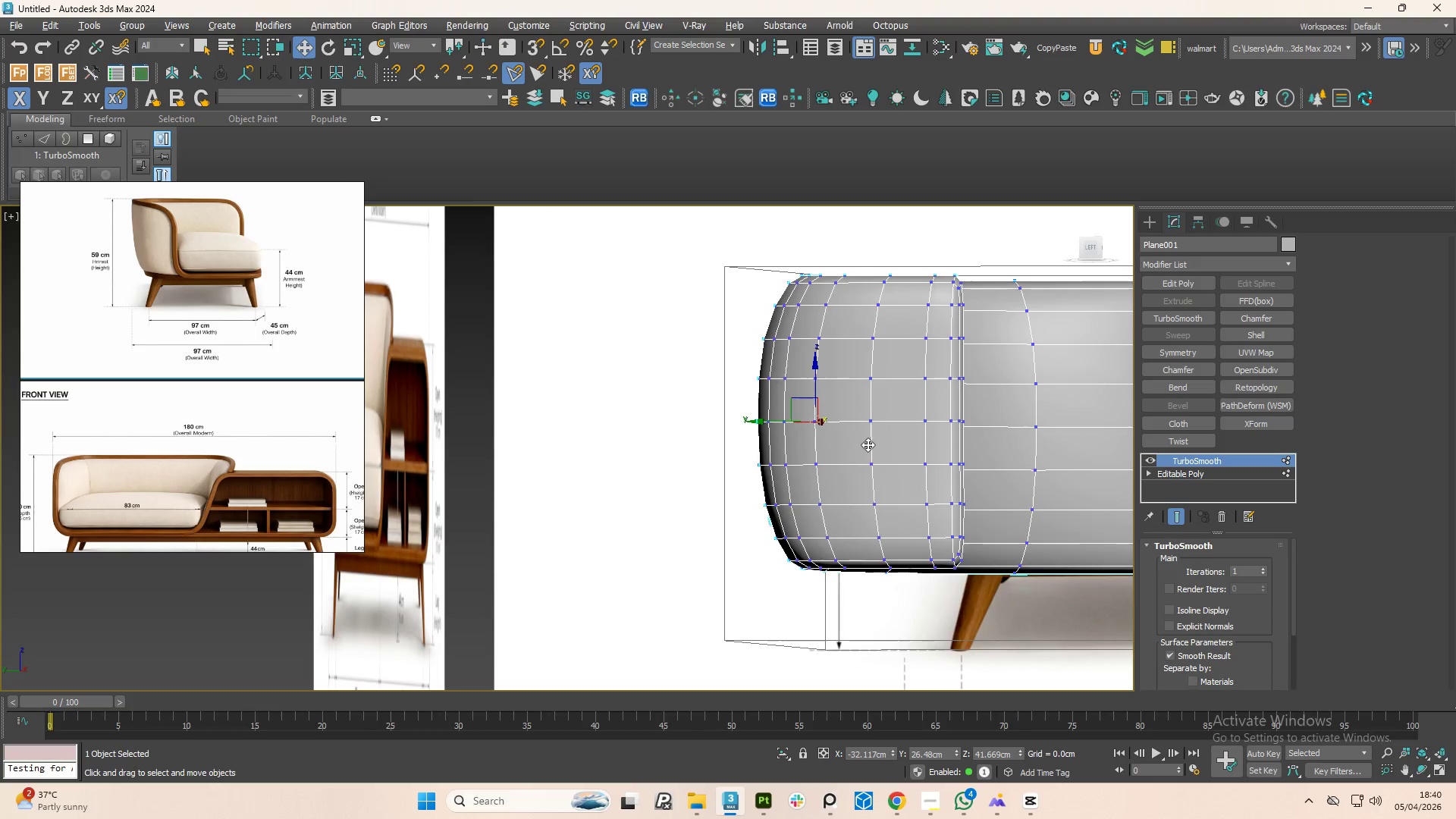 
hold_key(key=AltLeft, duration=1.5)
 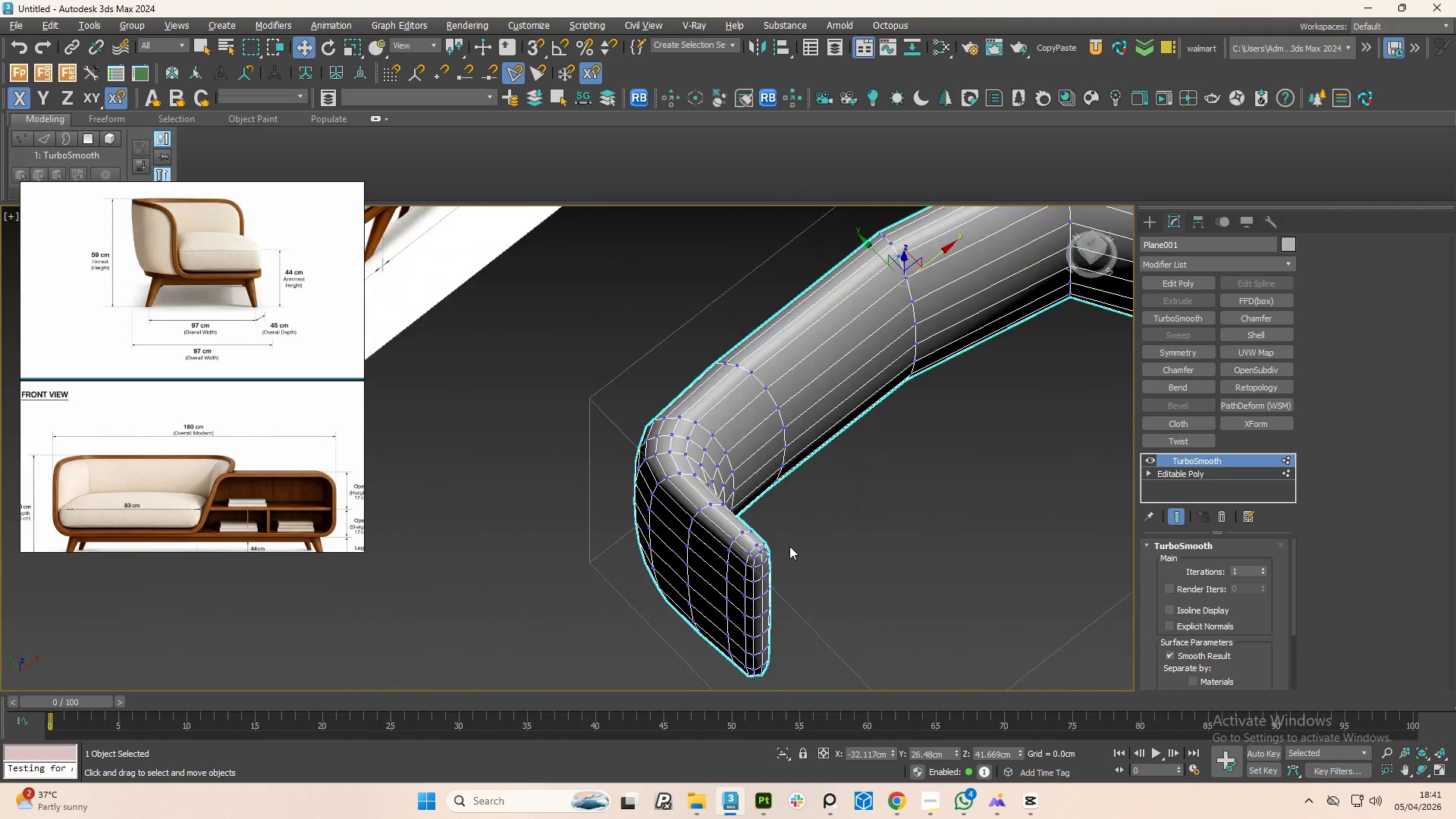 
hold_key(key=AltLeft, duration=0.55)
 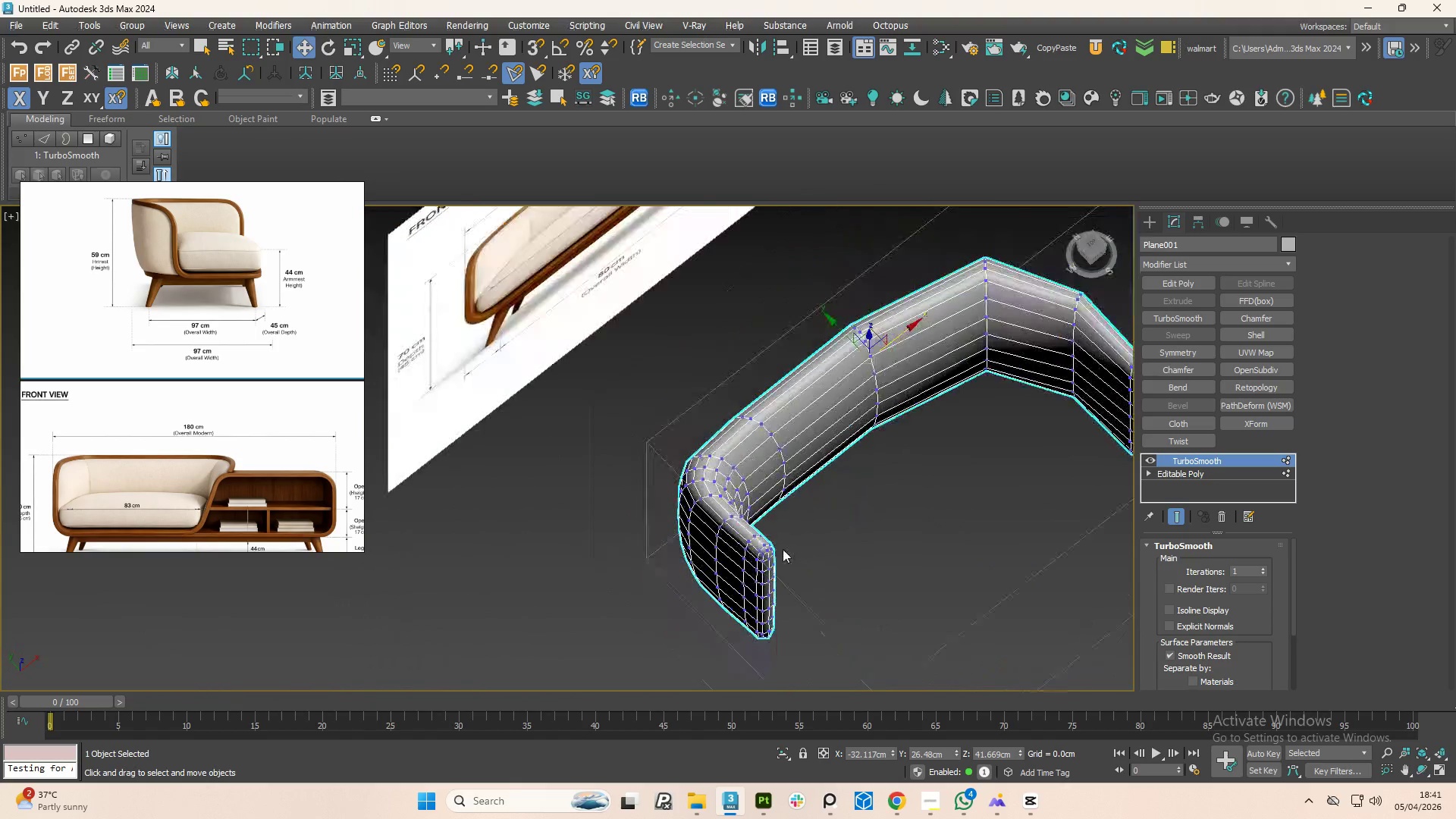 
hold_key(key=AltLeft, duration=1.5)
 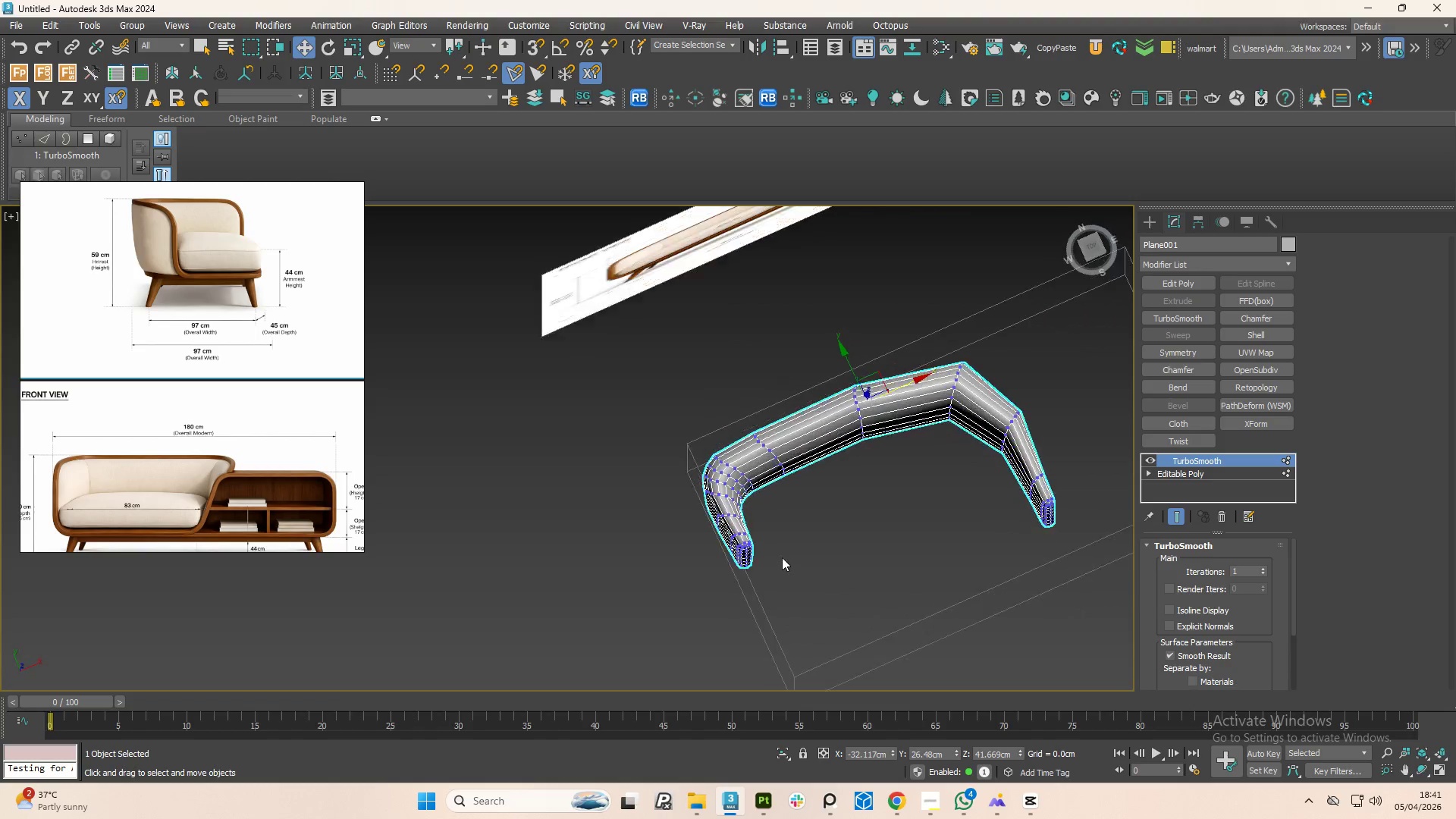 
scroll: coordinate [780, 551], scroll_direction: down, amount: 2.0
 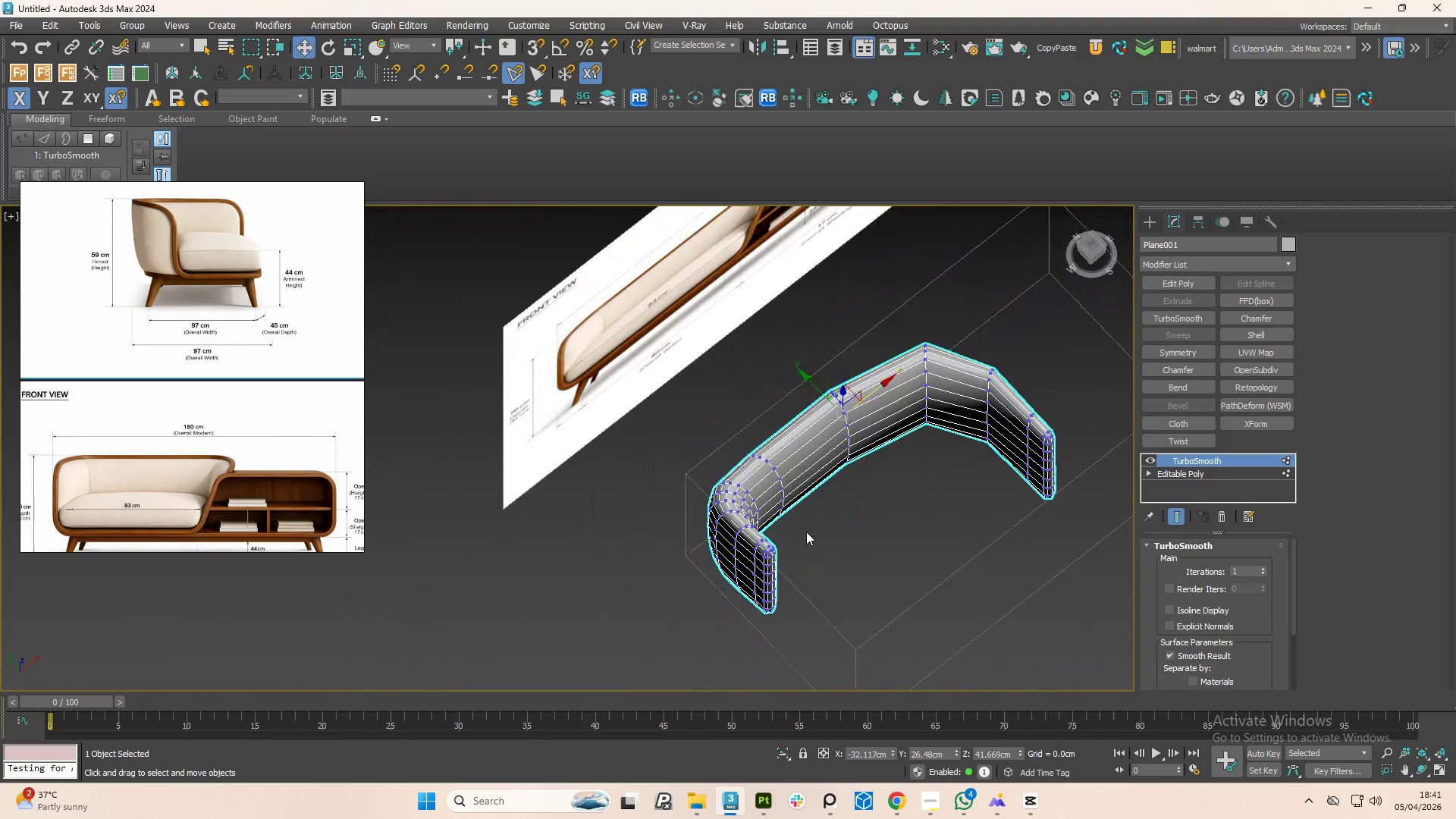 
hold_key(key=AltLeft, duration=1.23)
 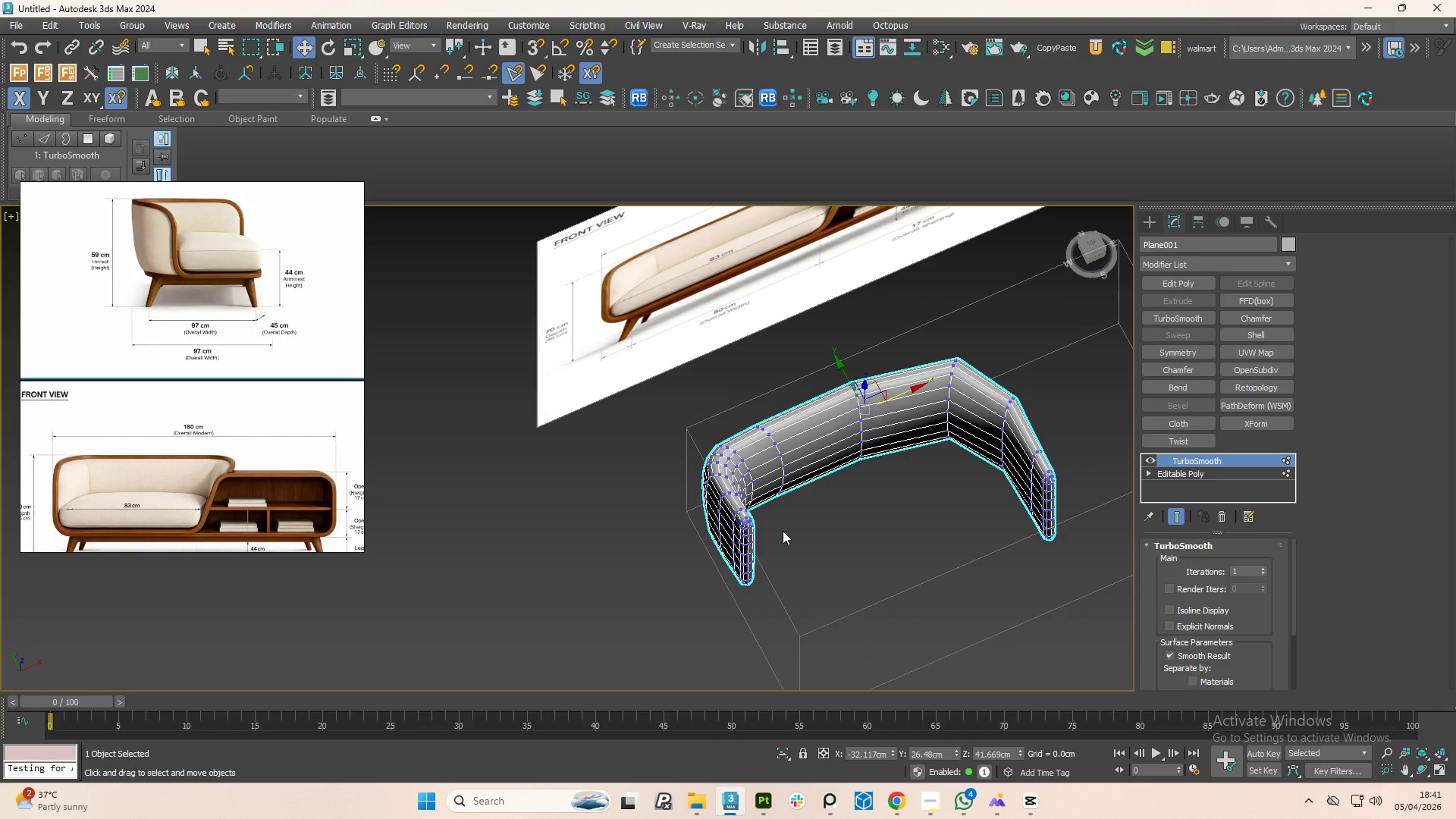 
hold_key(key=ControlLeft, duration=1.38)
 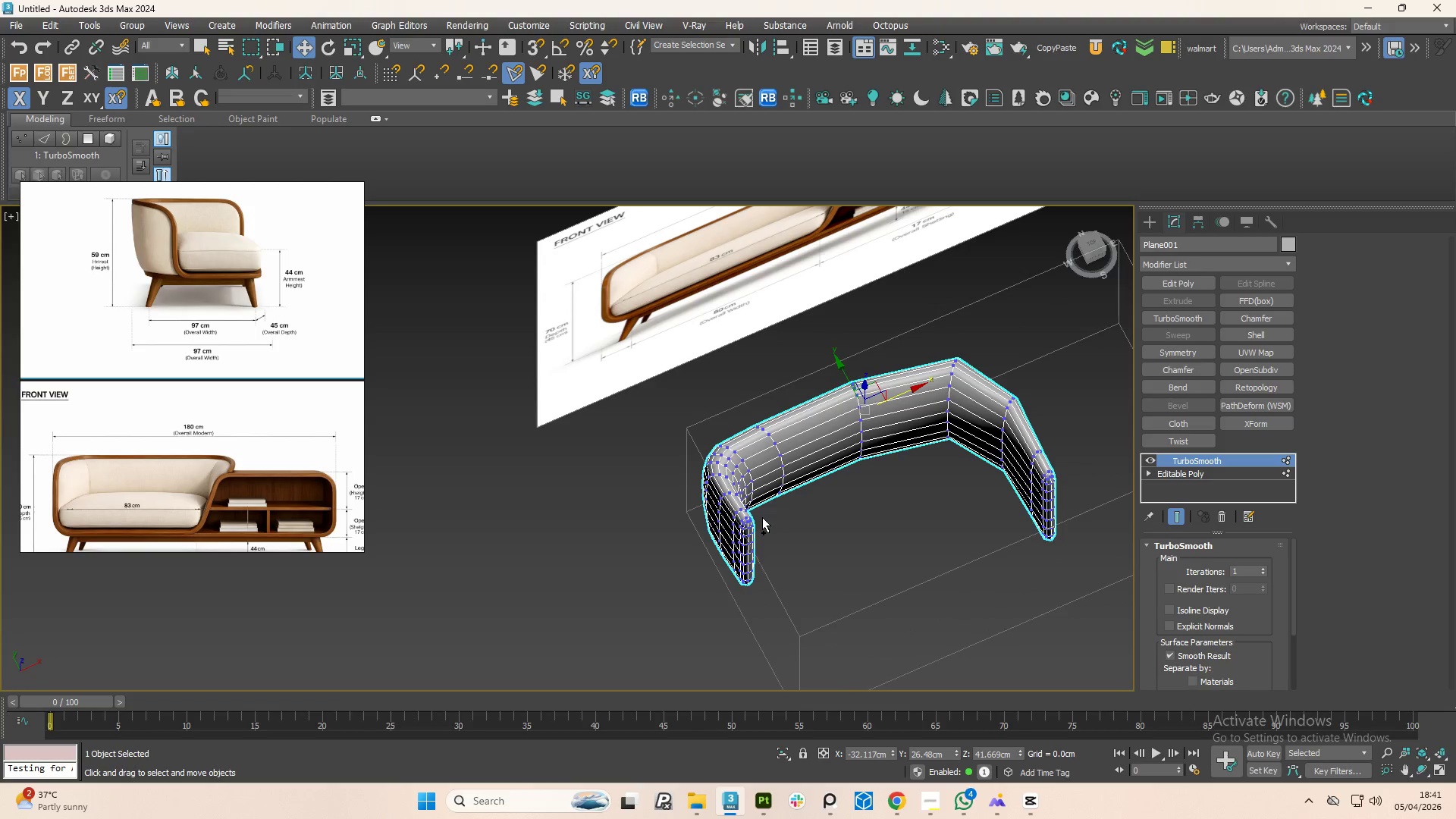 
hold_key(key=ControlLeft, duration=3.42)
 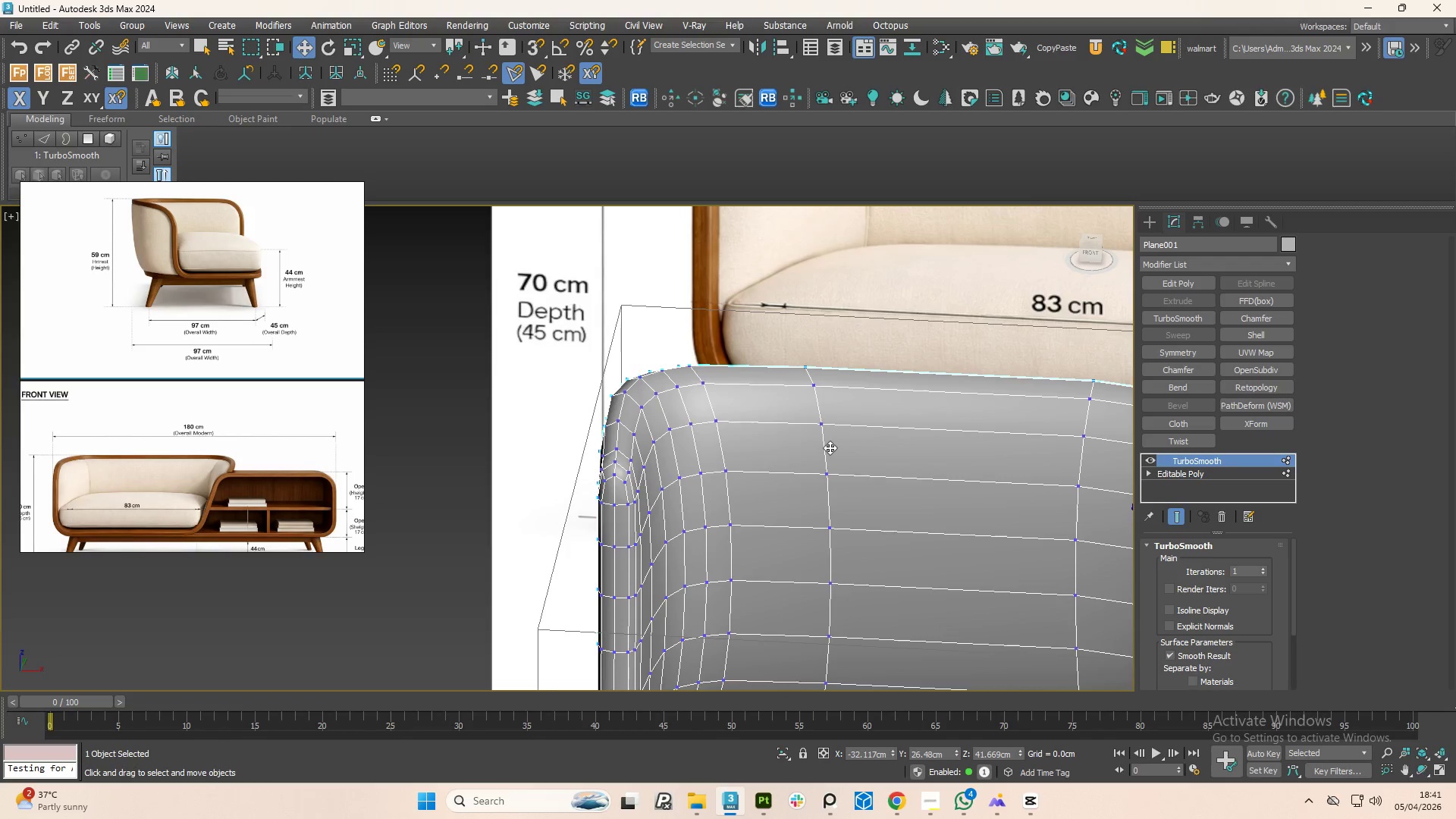 
hold_key(key=AltLeft, duration=1.03)
 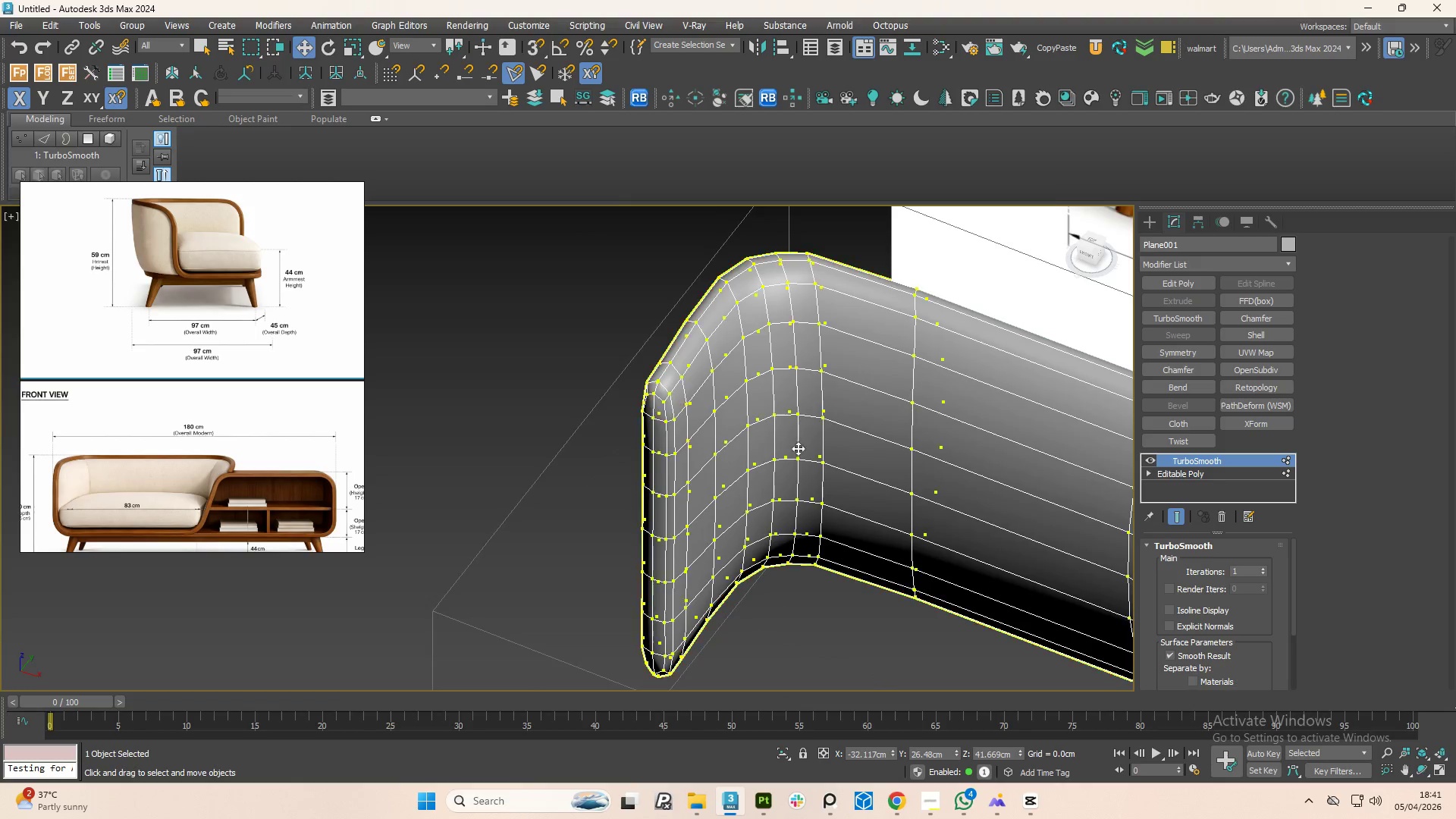 
hold_key(key=AltLeft, duration=1.5)
scroll: coordinate [791, 392], scroll_direction: up, amount: 3.0
 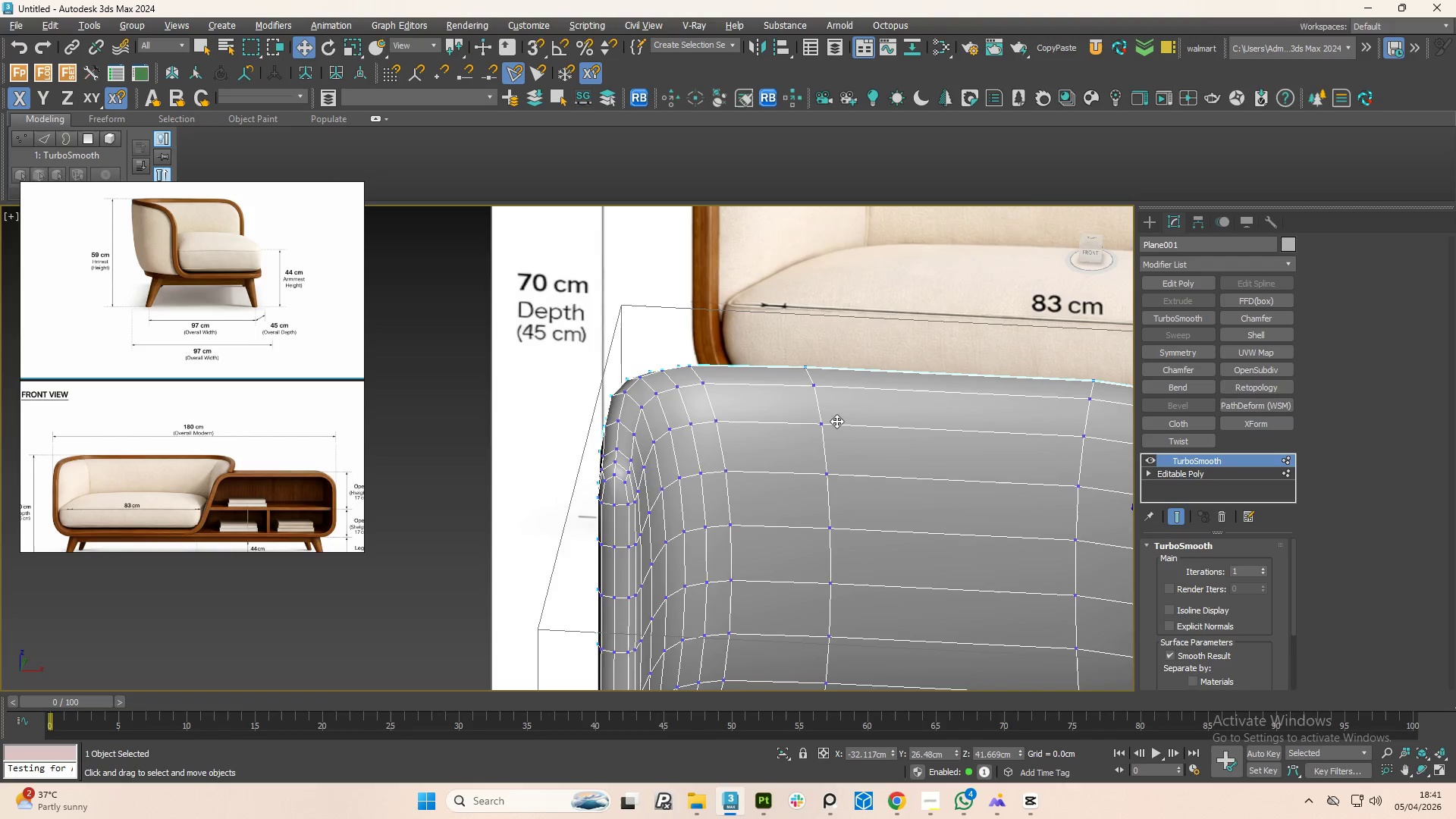 
key(Control+Z)
 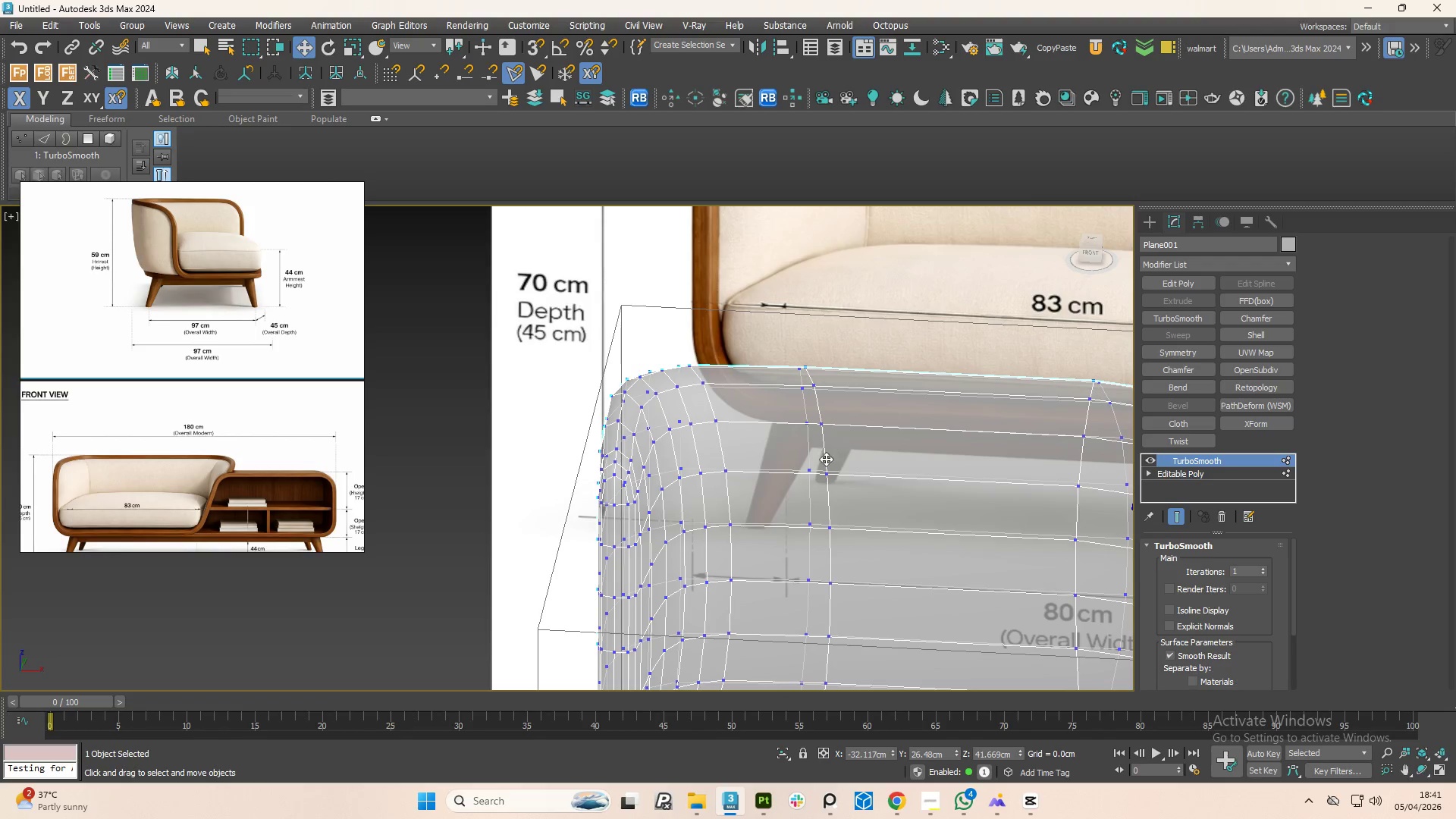 
key(Control+Z)
 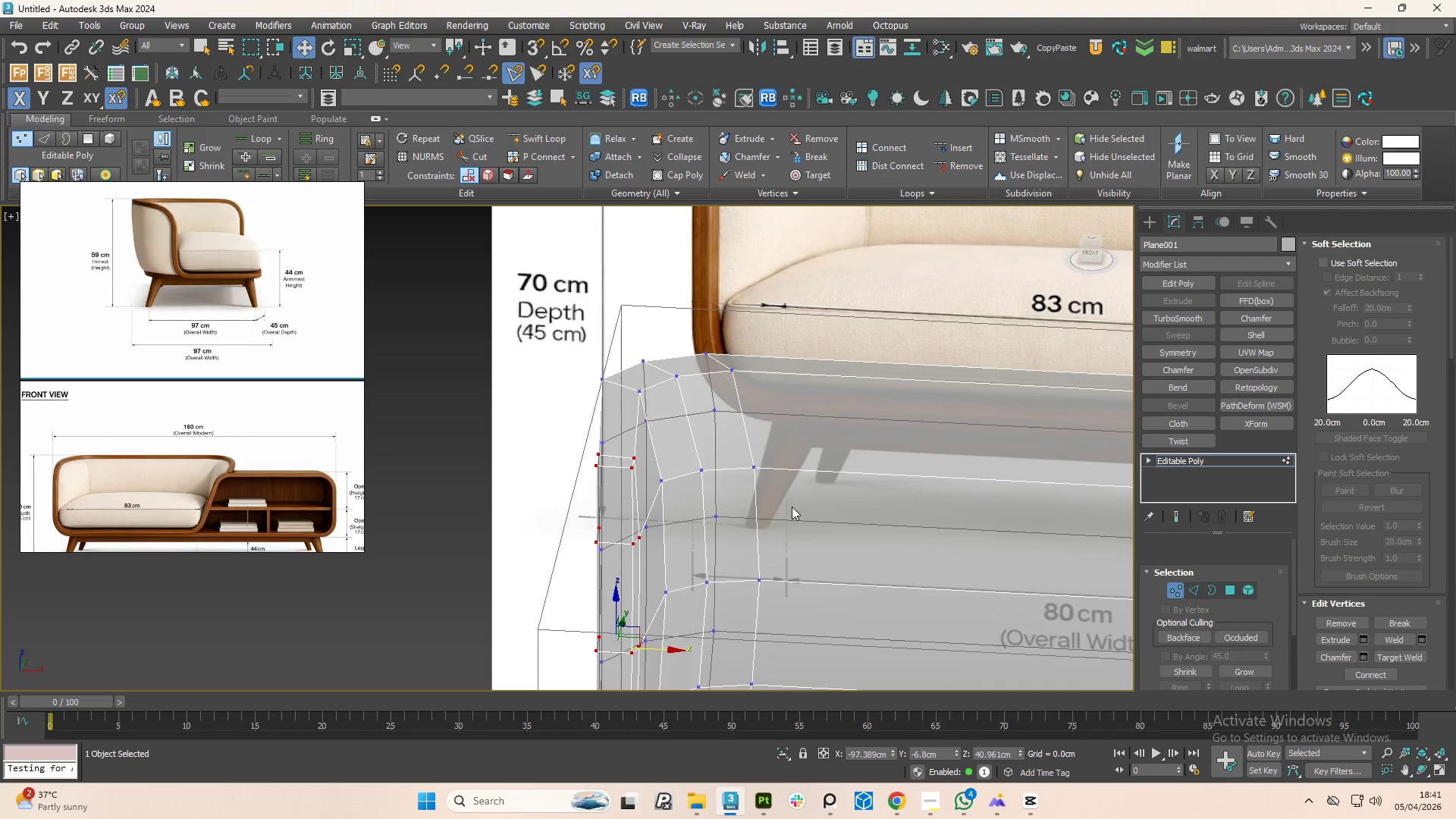 
scroll: coordinate [789, 508], scroll_direction: down, amount: 2.0
 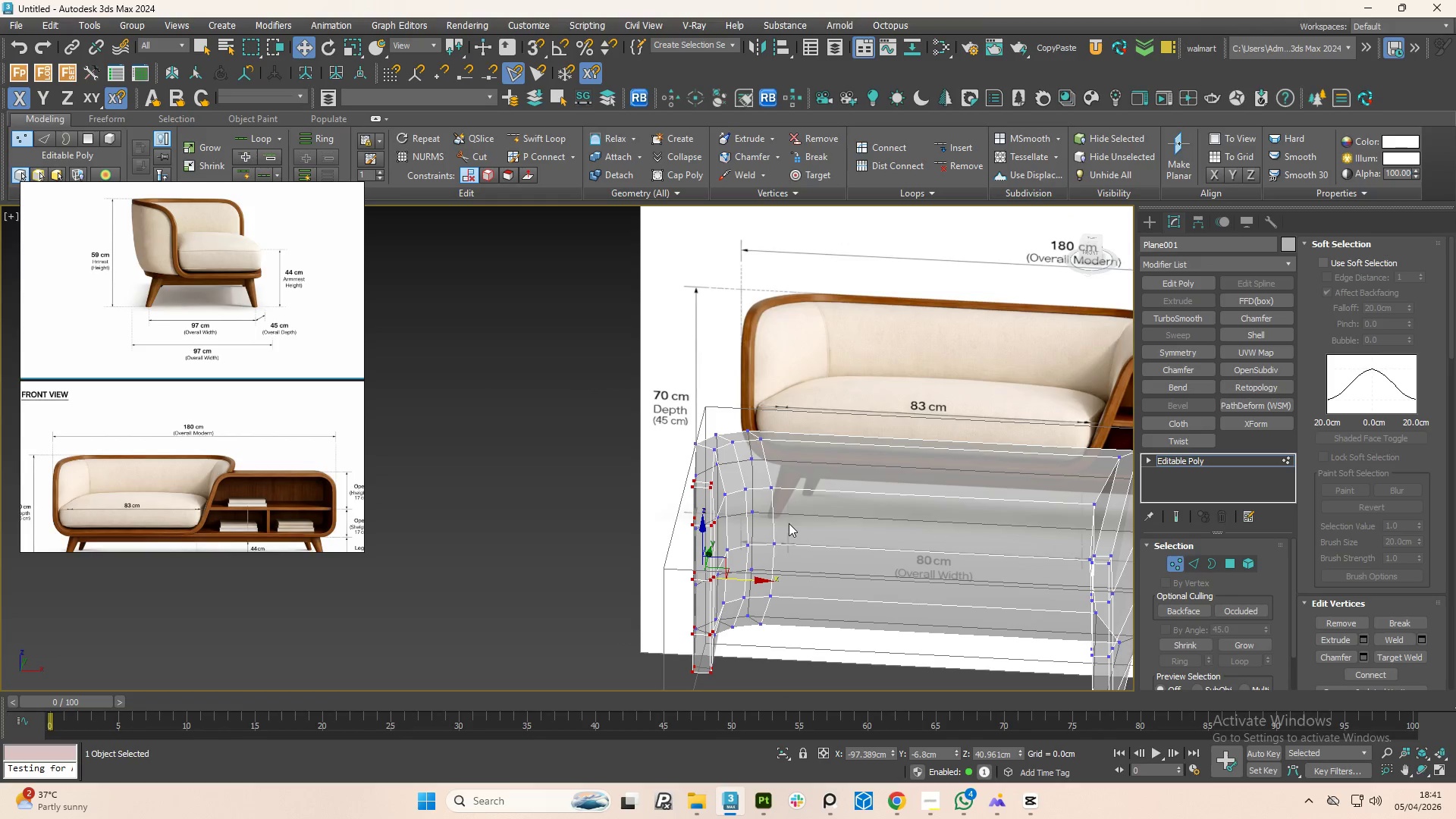 
hold_key(key=AltLeft, duration=1.36)
 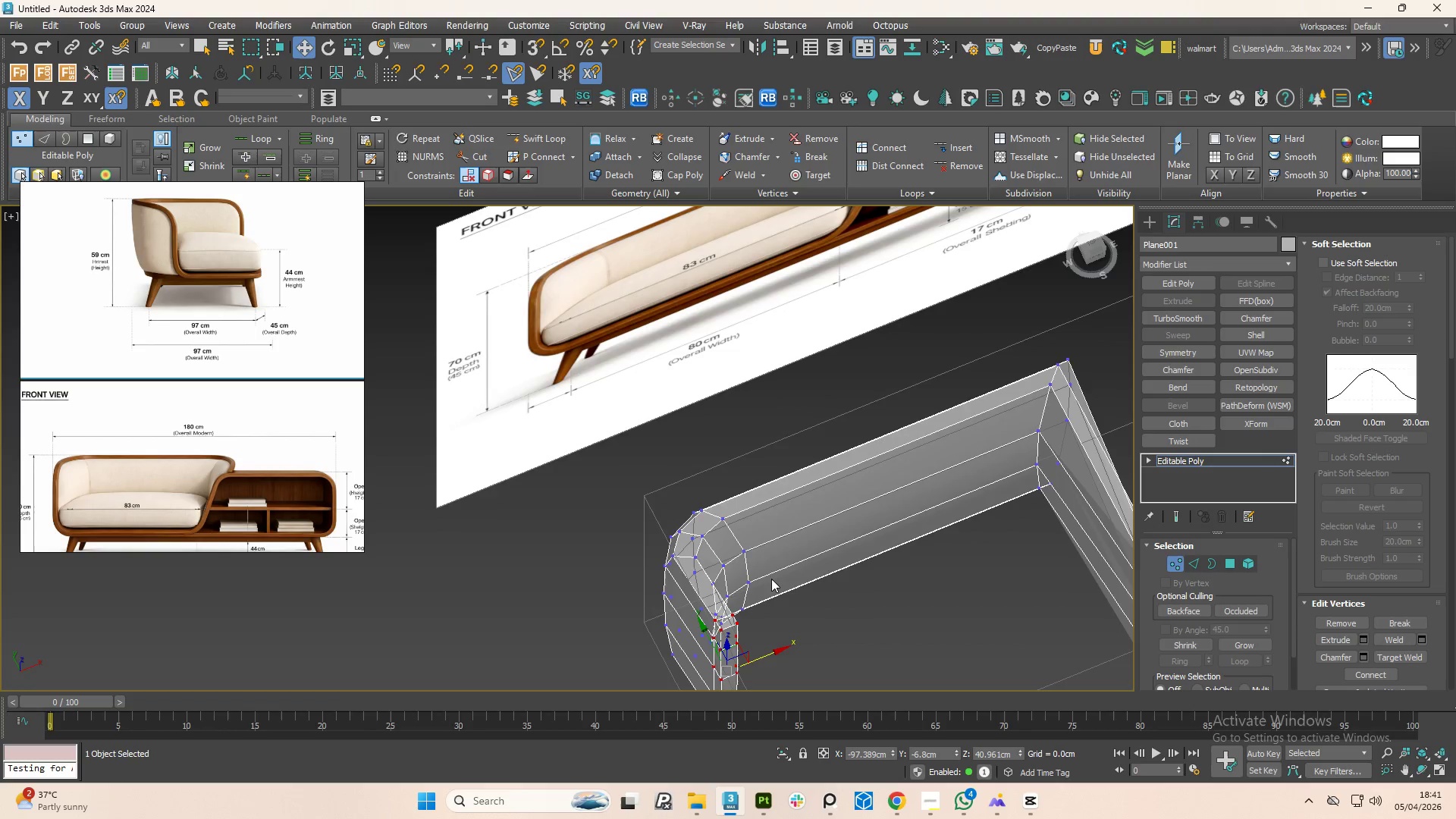 
hold_key(key=AltLeft, duration=0.88)
 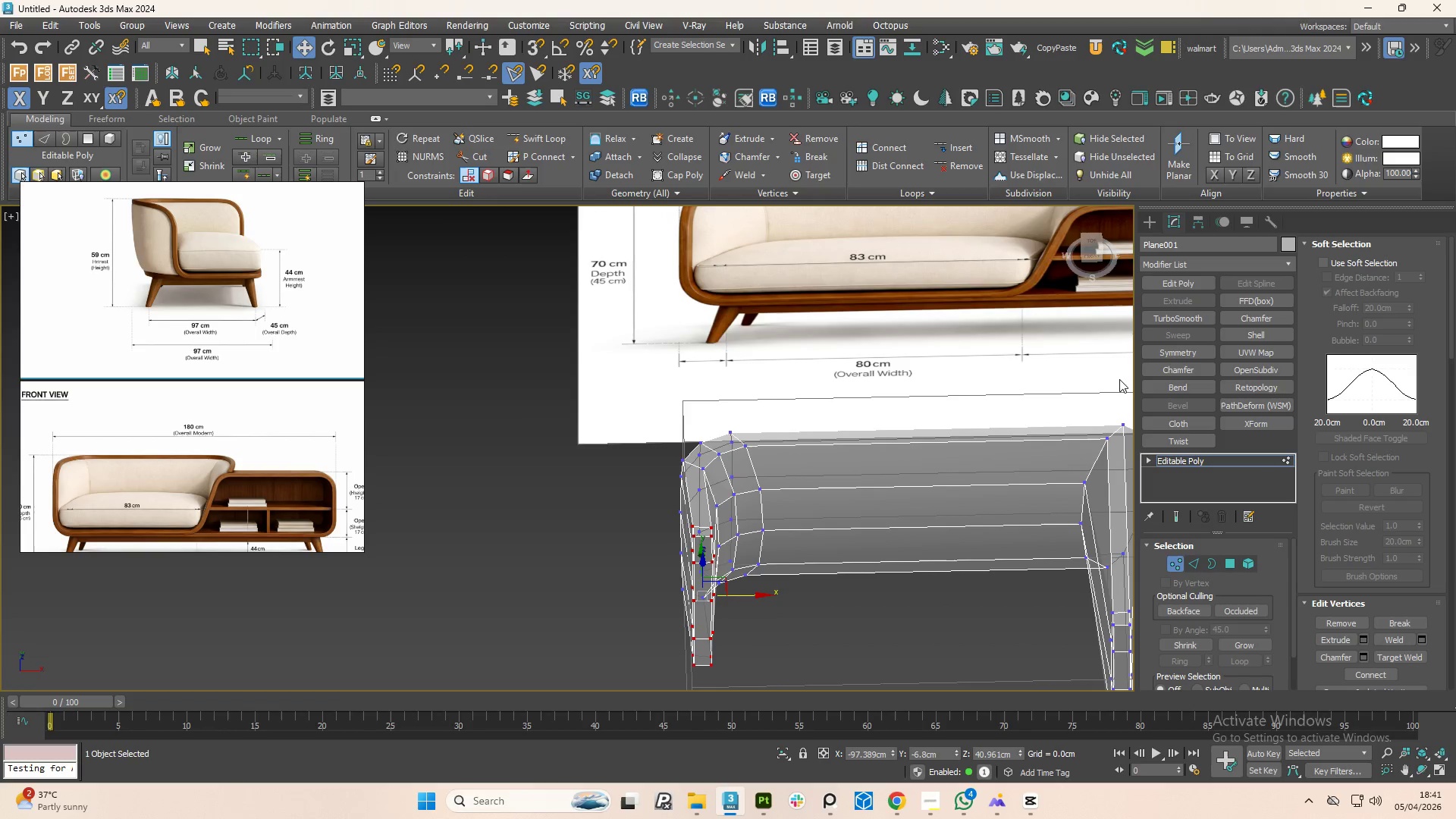 
hold_key(key=AltLeft, duration=5.61)
left_click([1097, 256])
 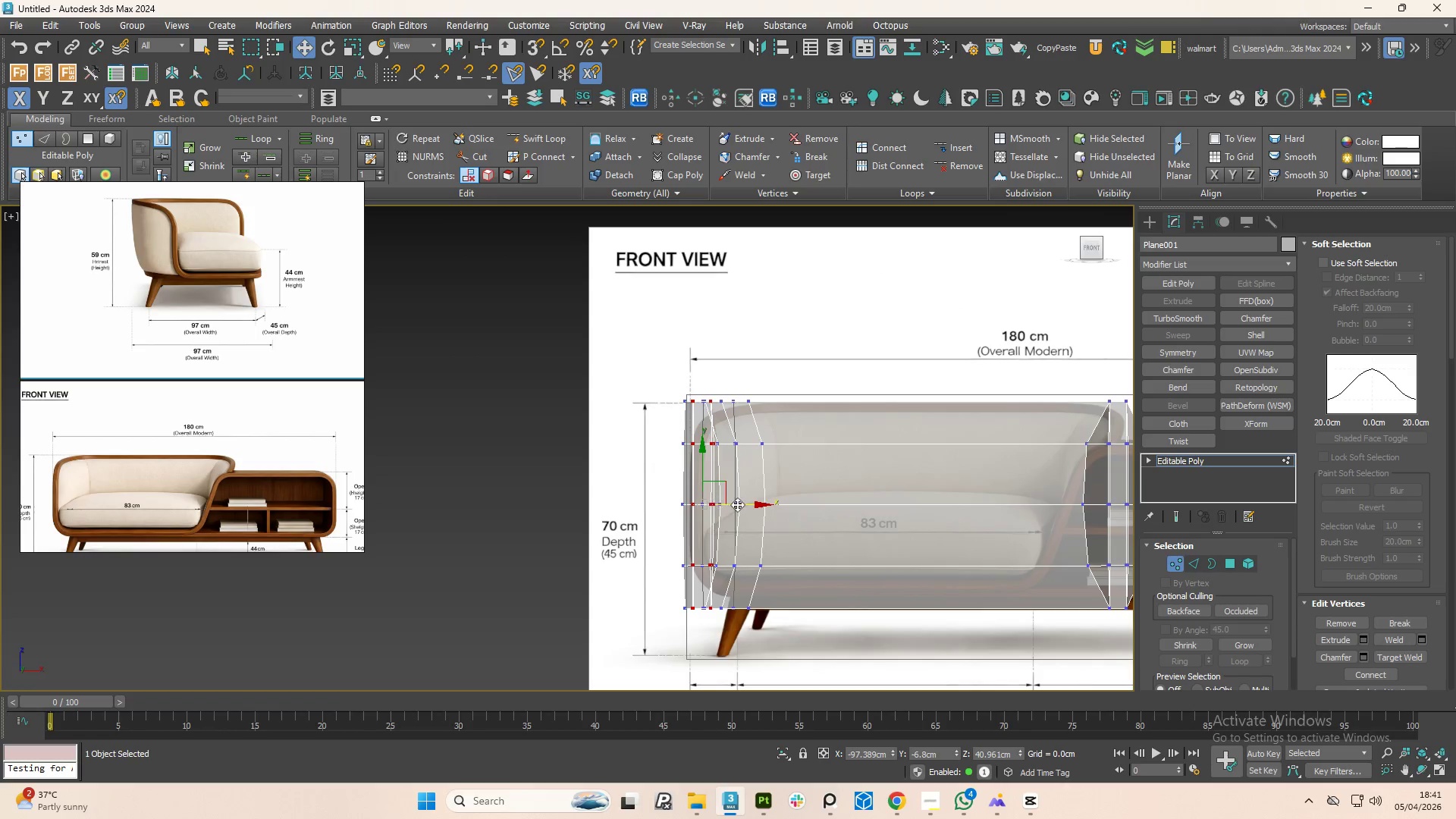 
left_click_drag(start_coordinate=[742, 504], to_coordinate=[723, 505])
 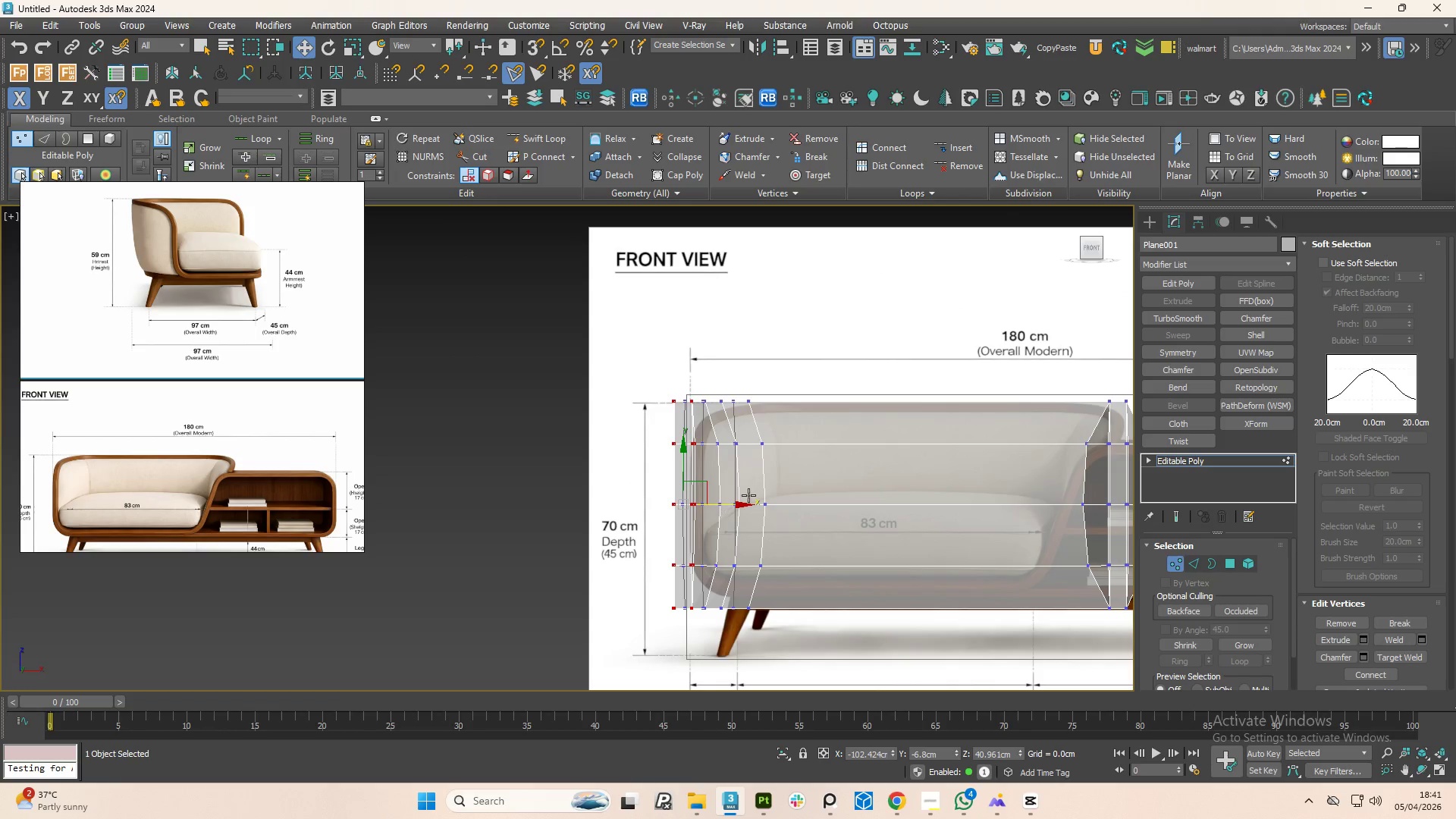 
hold_key(key=AltLeft, duration=1.5)
 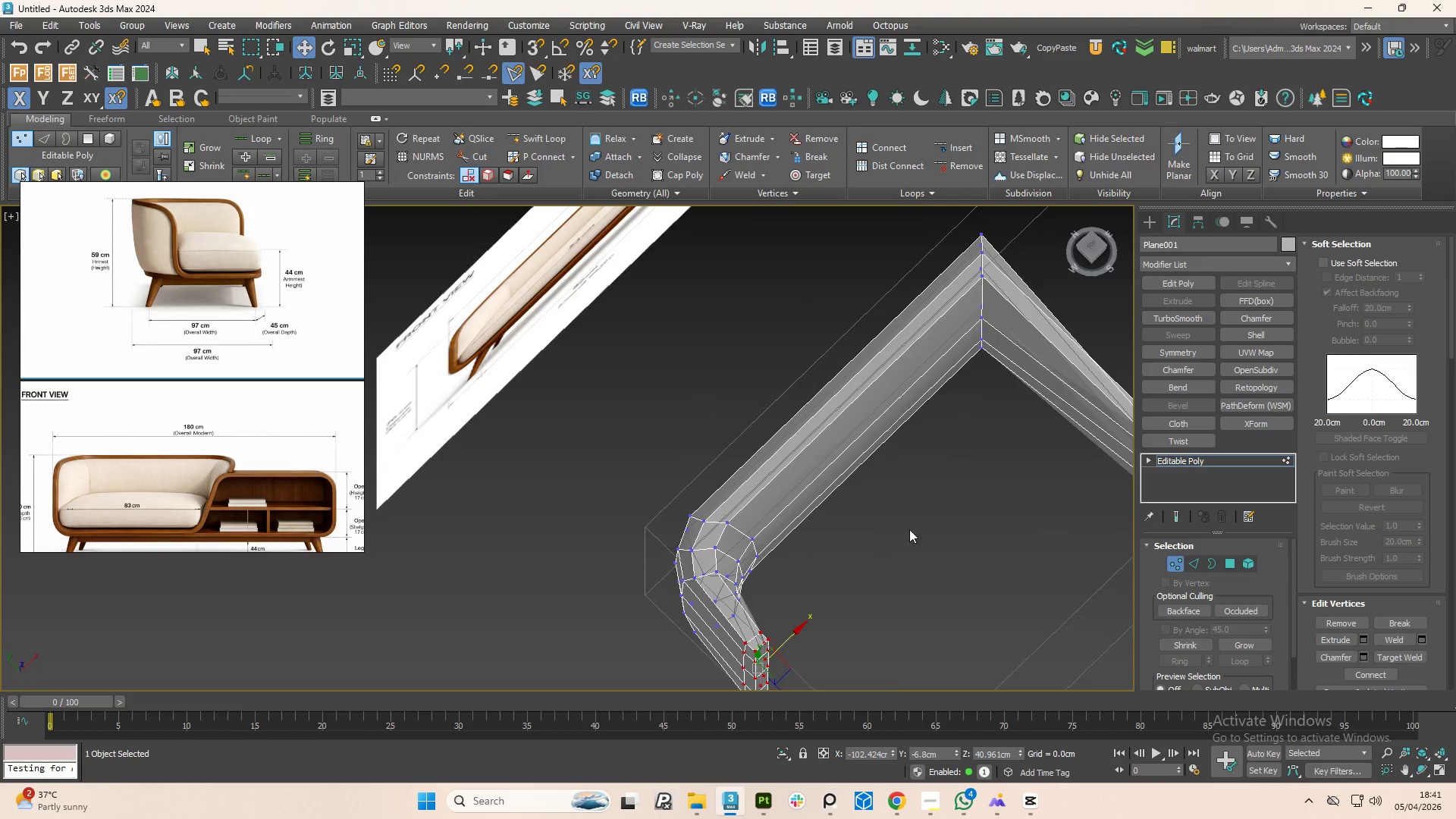 
hold_key(key=AltLeft, duration=0.39)
 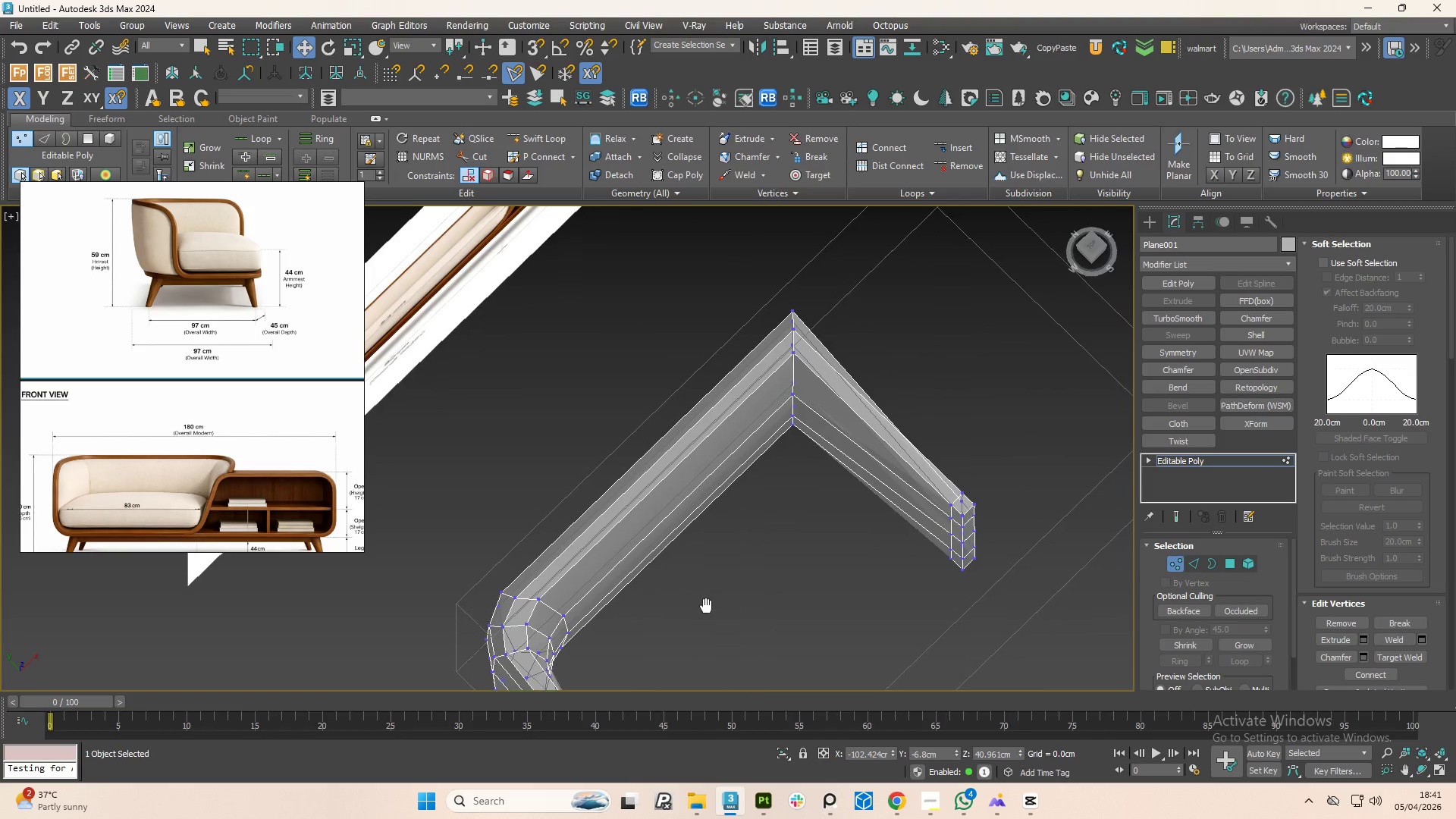 
hold_key(key=AltLeft, duration=1.41)
 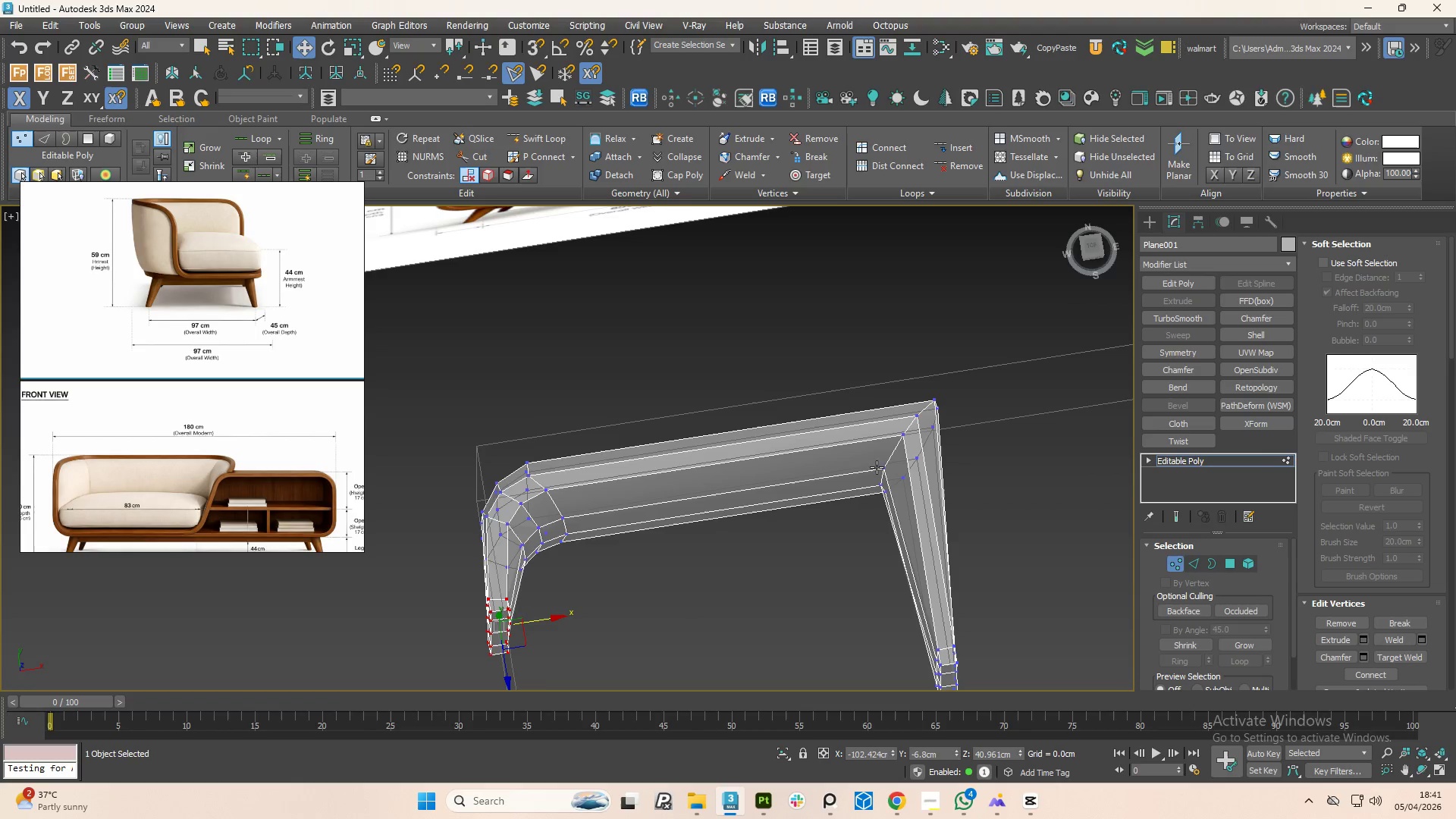 
scroll: coordinate [930, 431], scroll_direction: up, amount: 1.0
 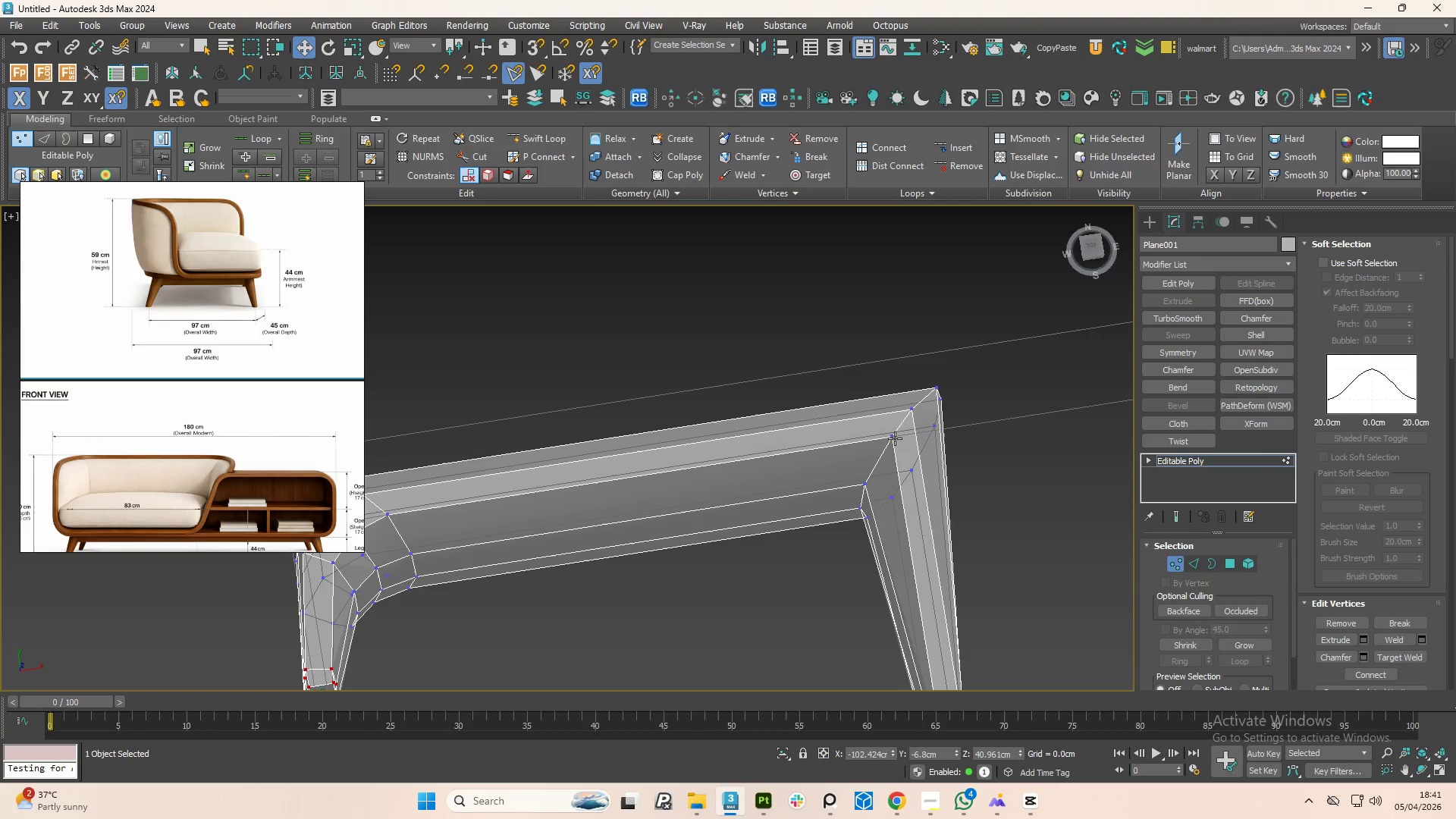 
scroll: coordinate [893, 448], scroll_direction: down, amount: 2.0
 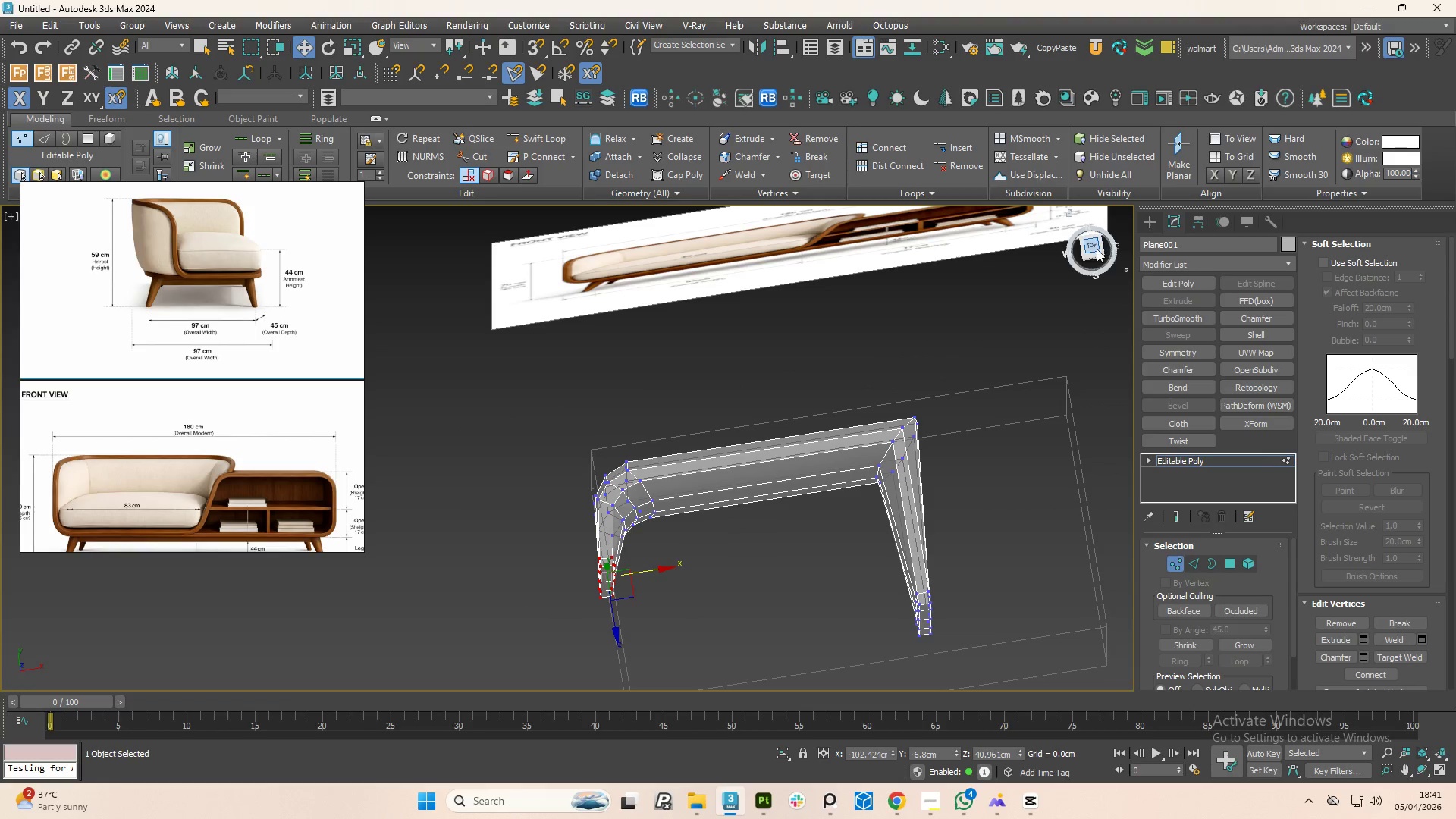 
left_click([1090, 244])
 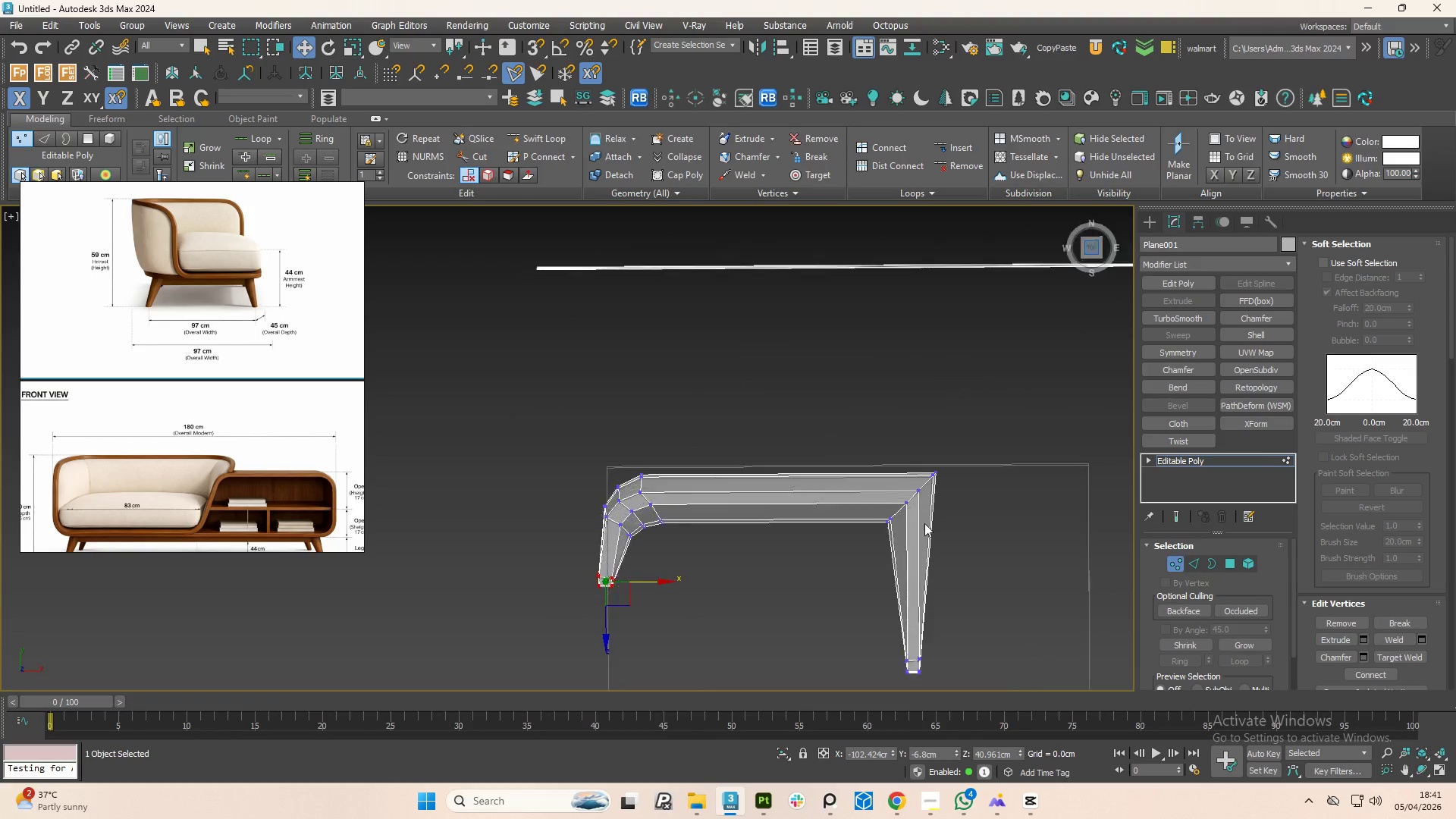 
scroll: coordinate [924, 516], scroll_direction: up, amount: 3.0
 